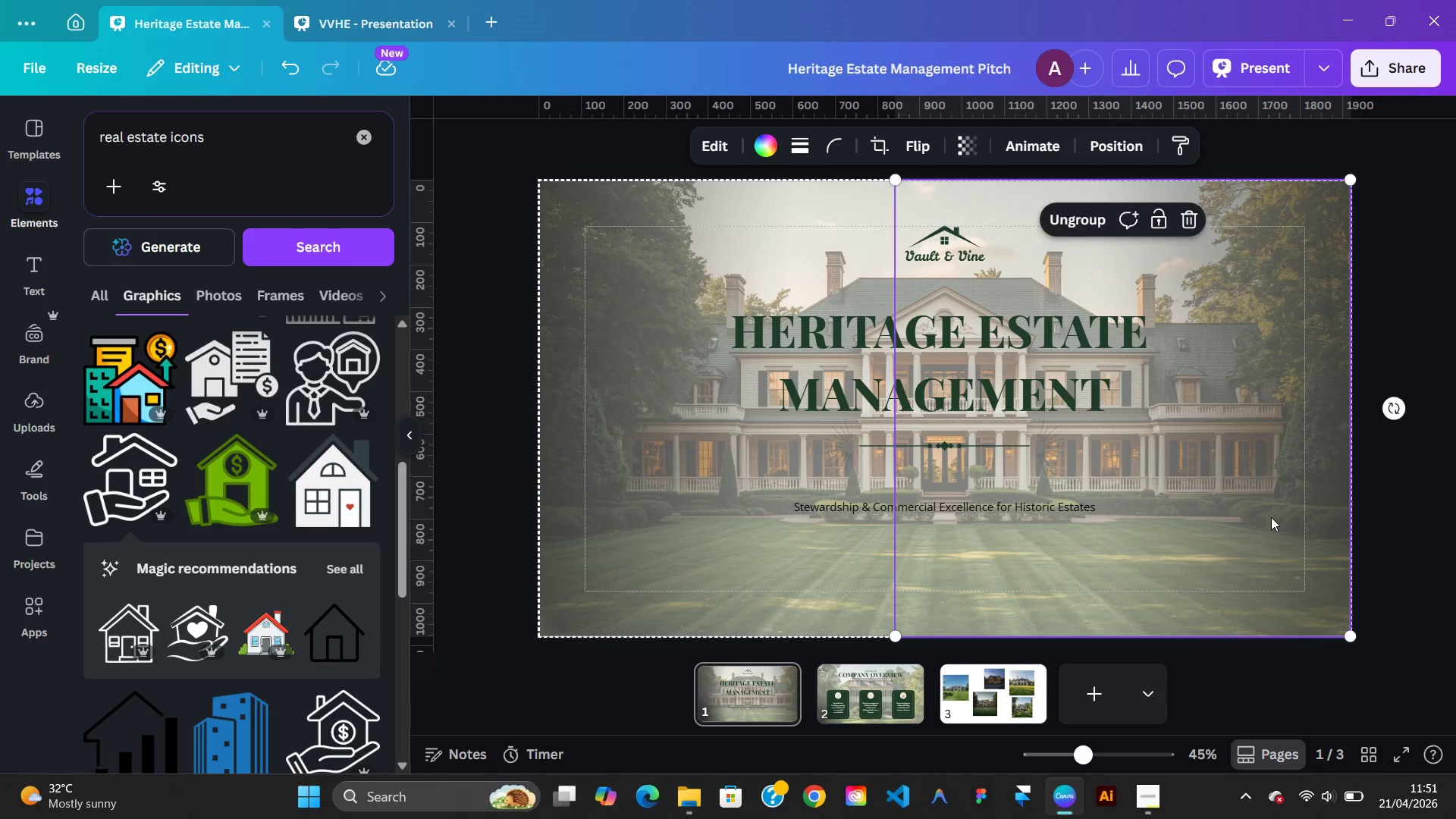 
left_click([1271, 517])
 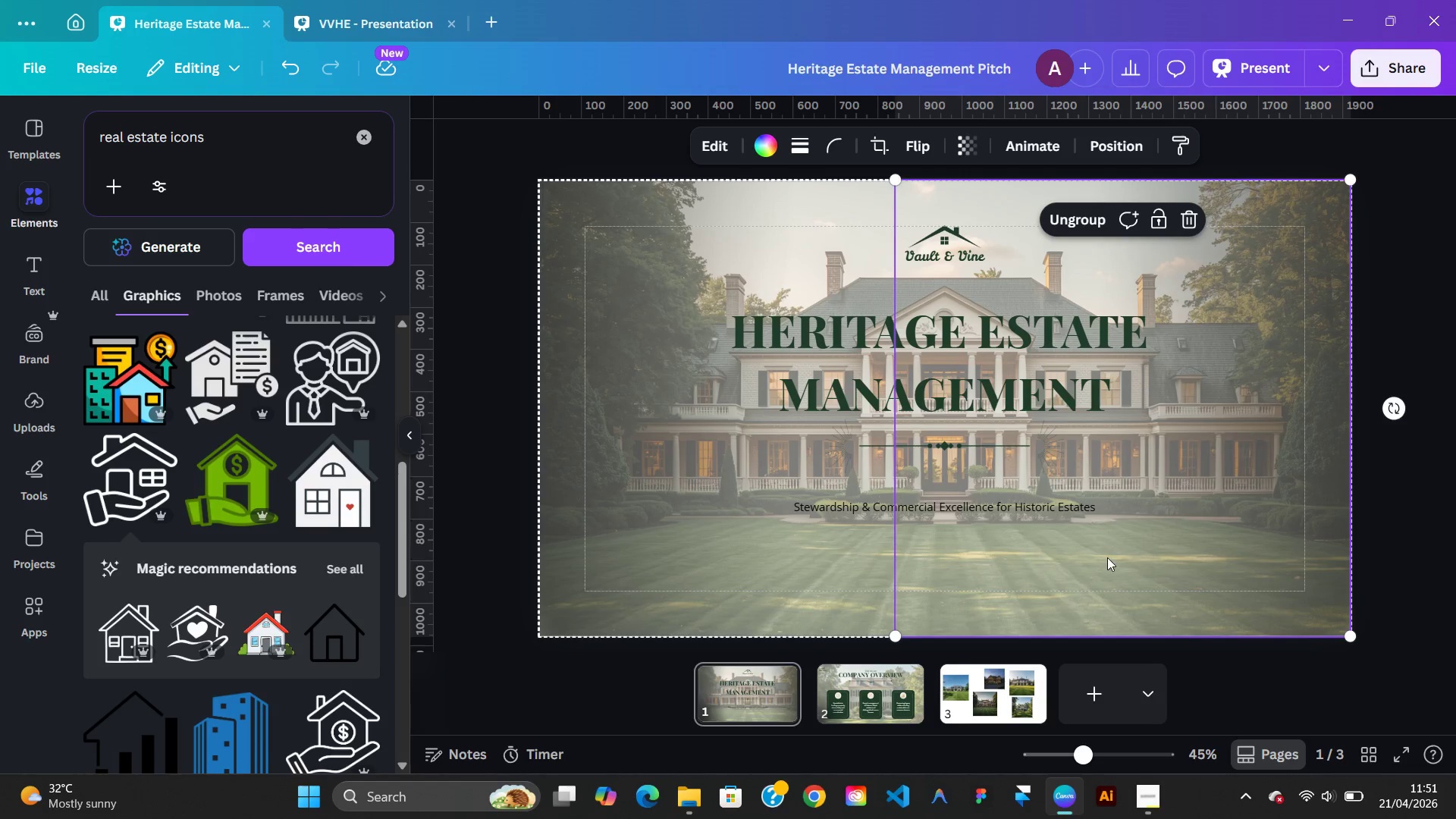 
left_click([1107, 562])
 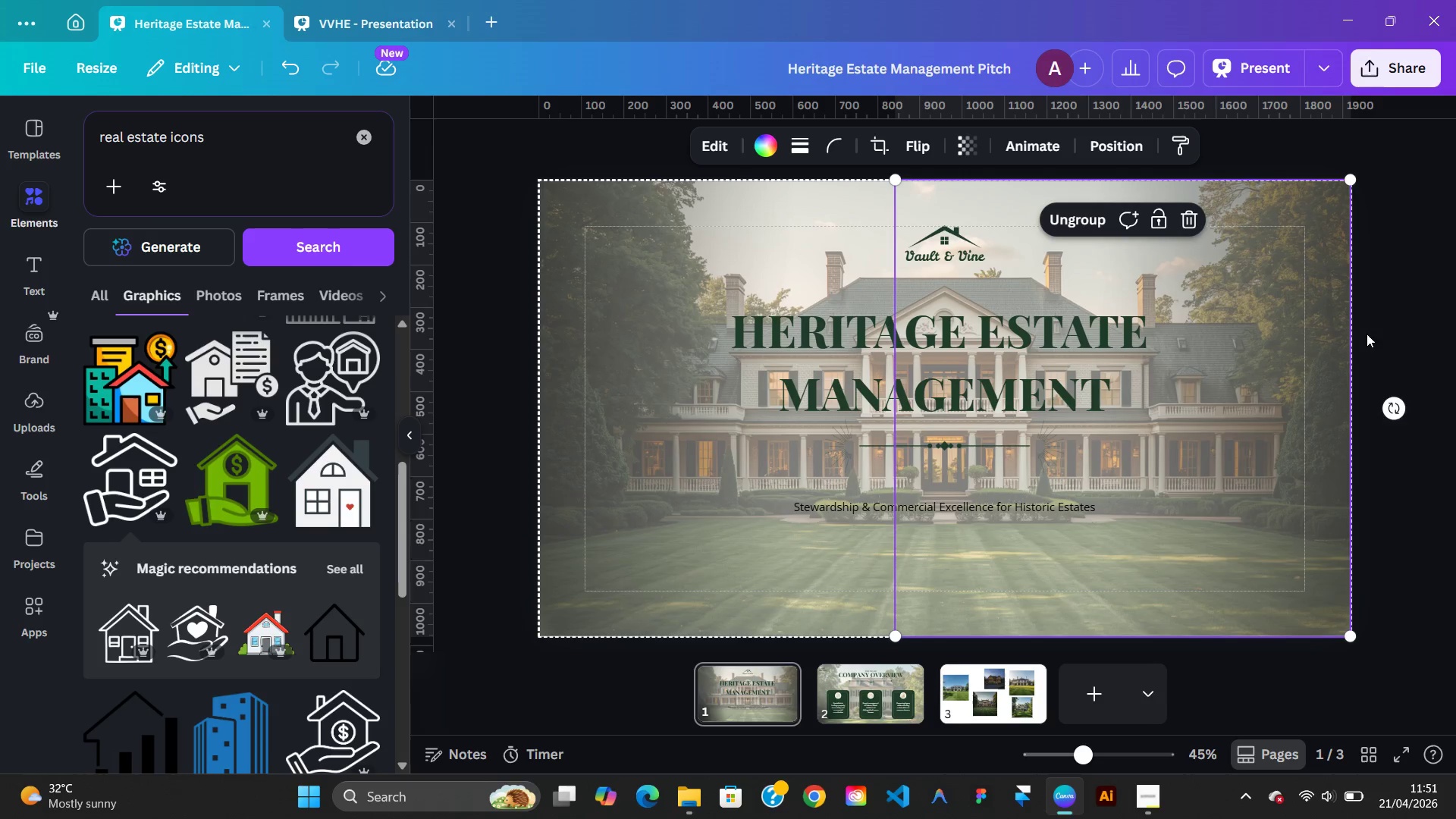 
left_click([1397, 318])
 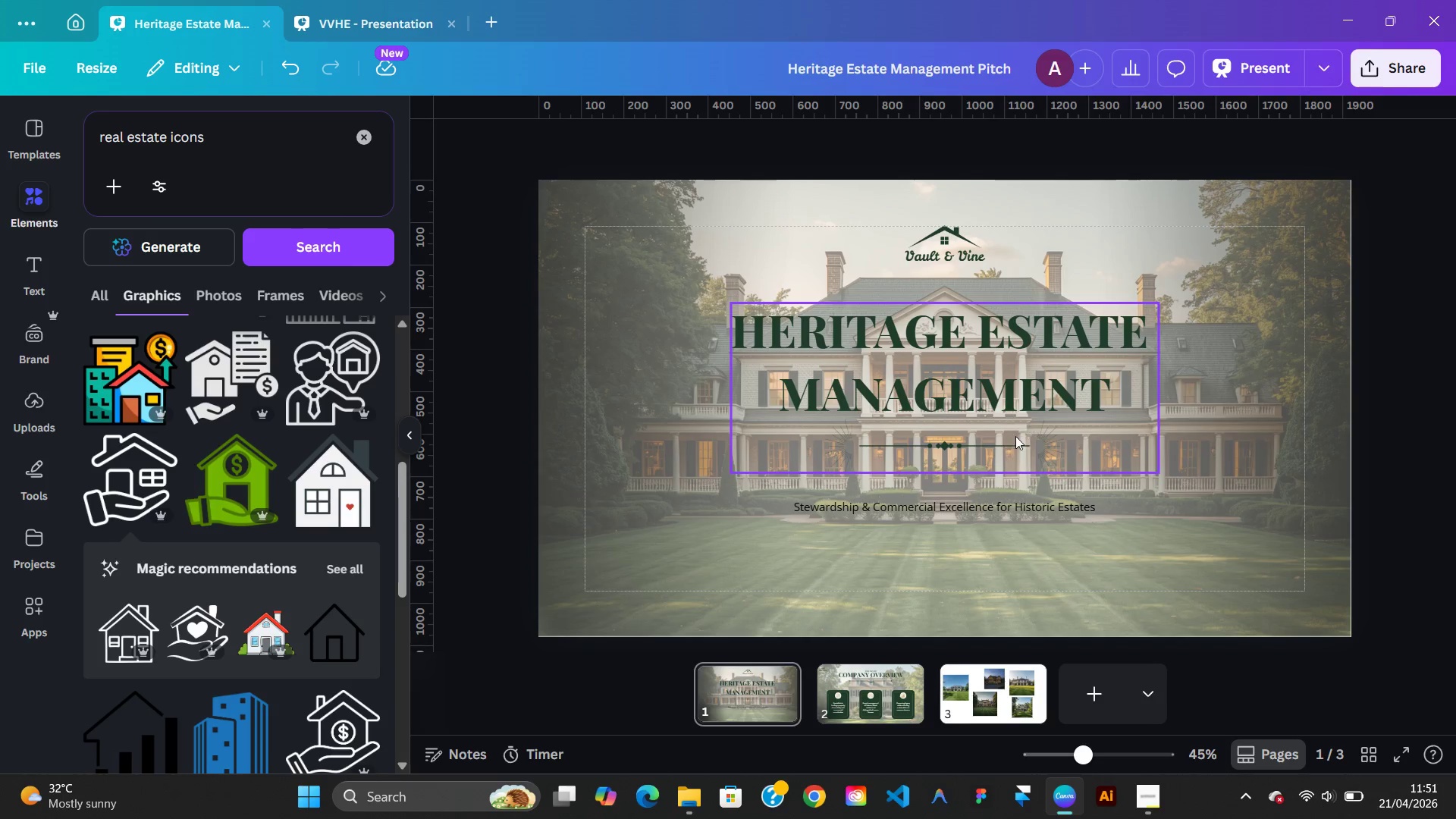 
left_click([1010, 440])
 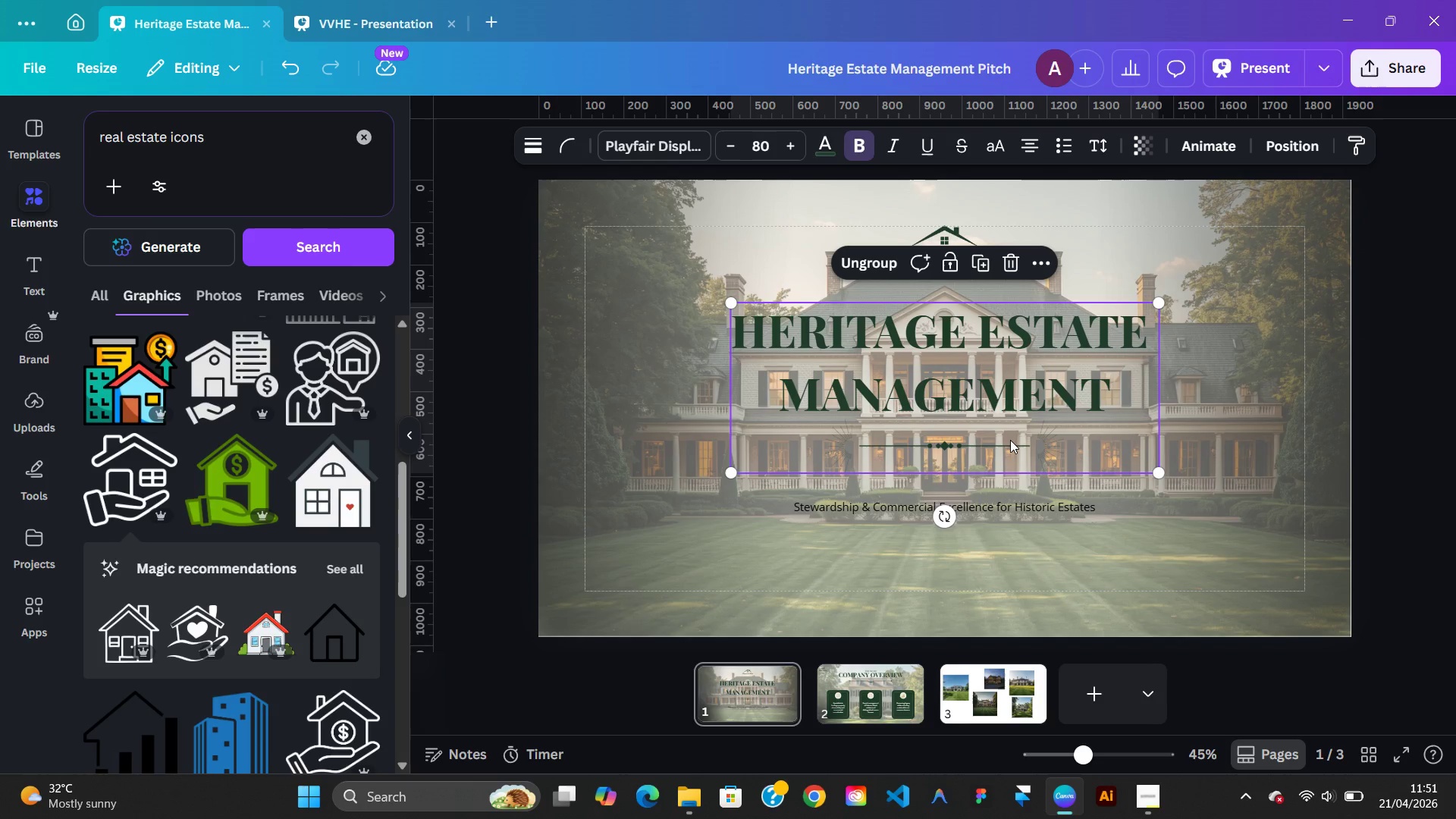 
left_click([1010, 440])
 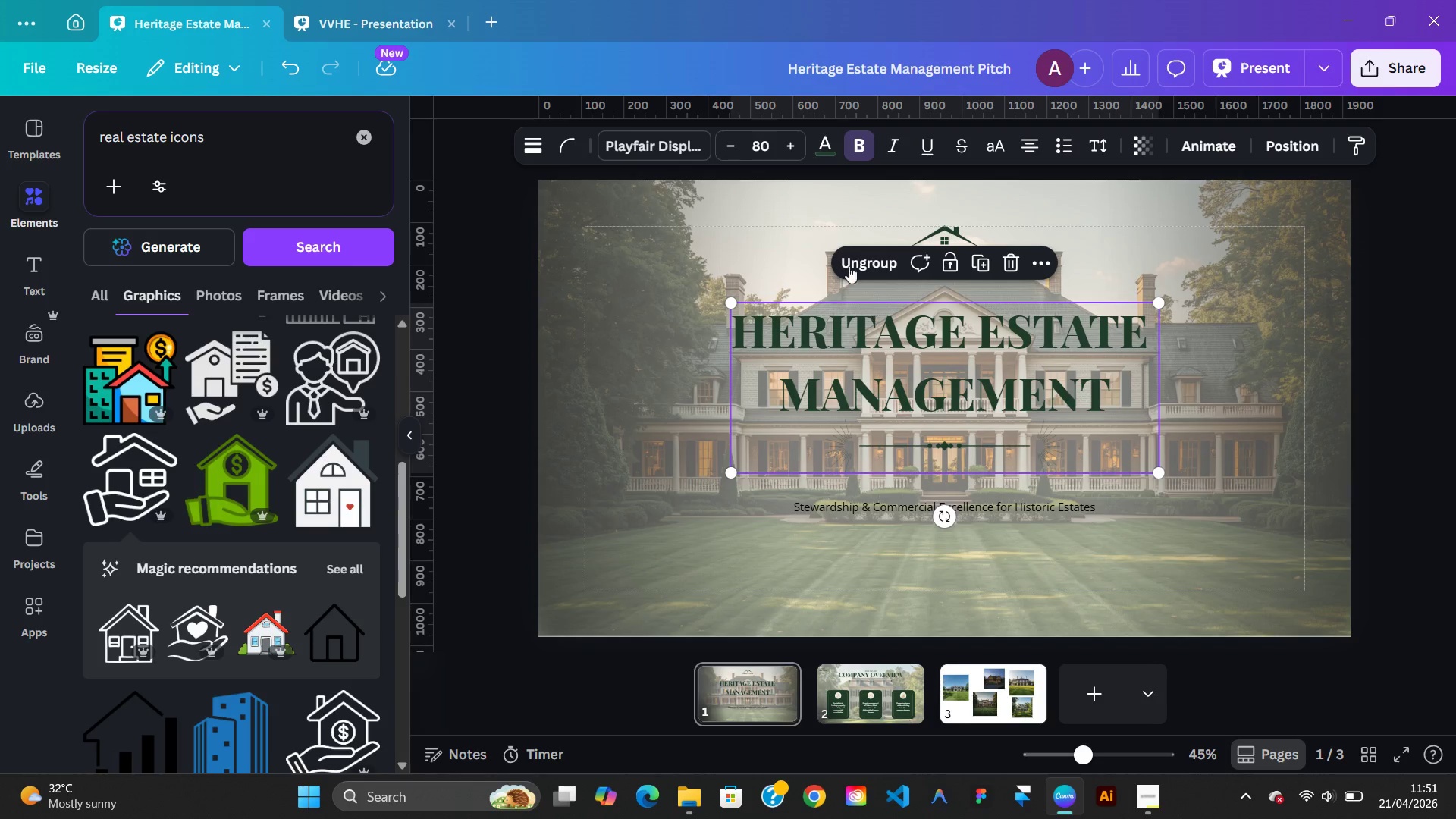 
left_click([869, 273])
 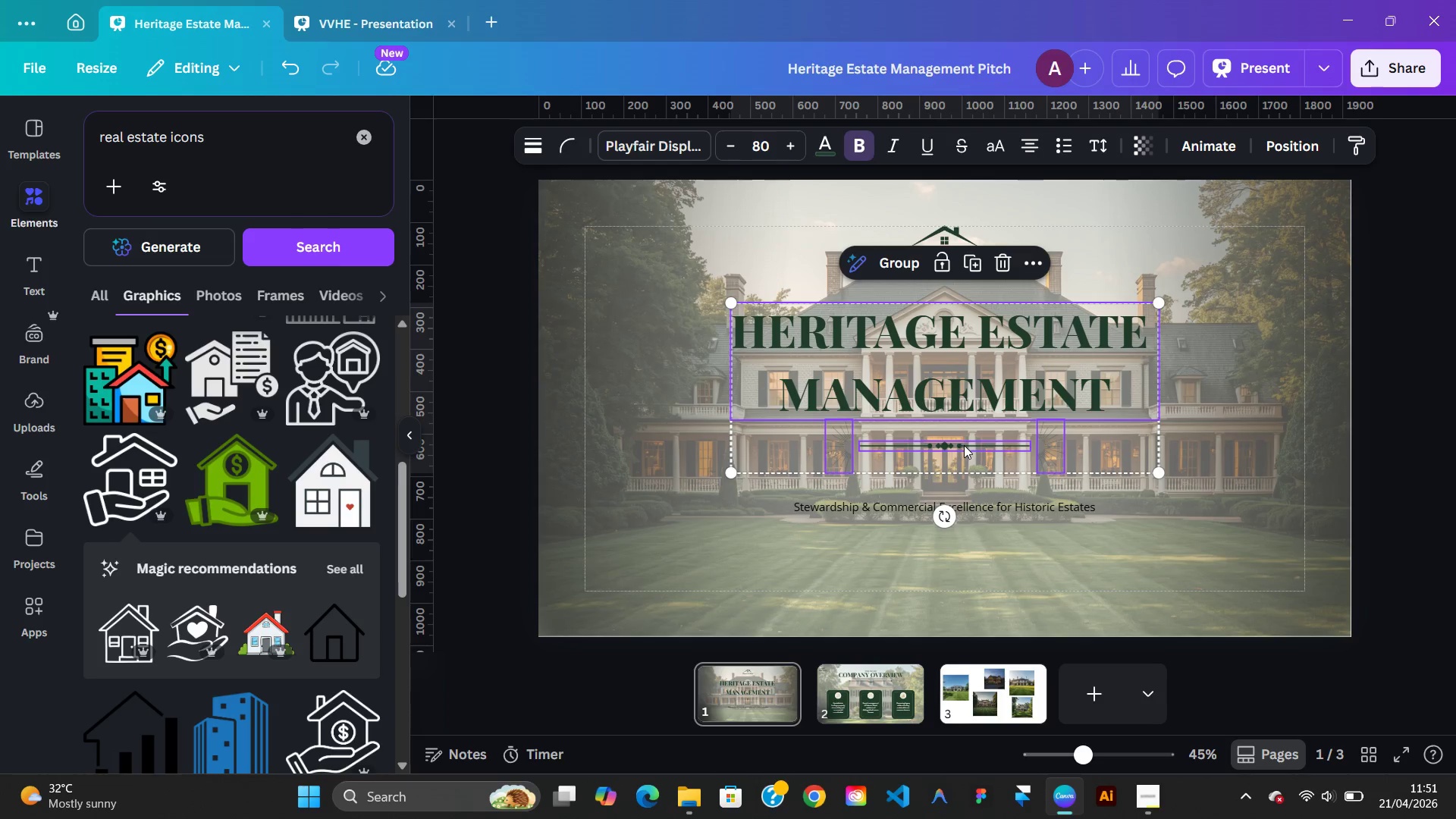 
left_click([965, 446])
 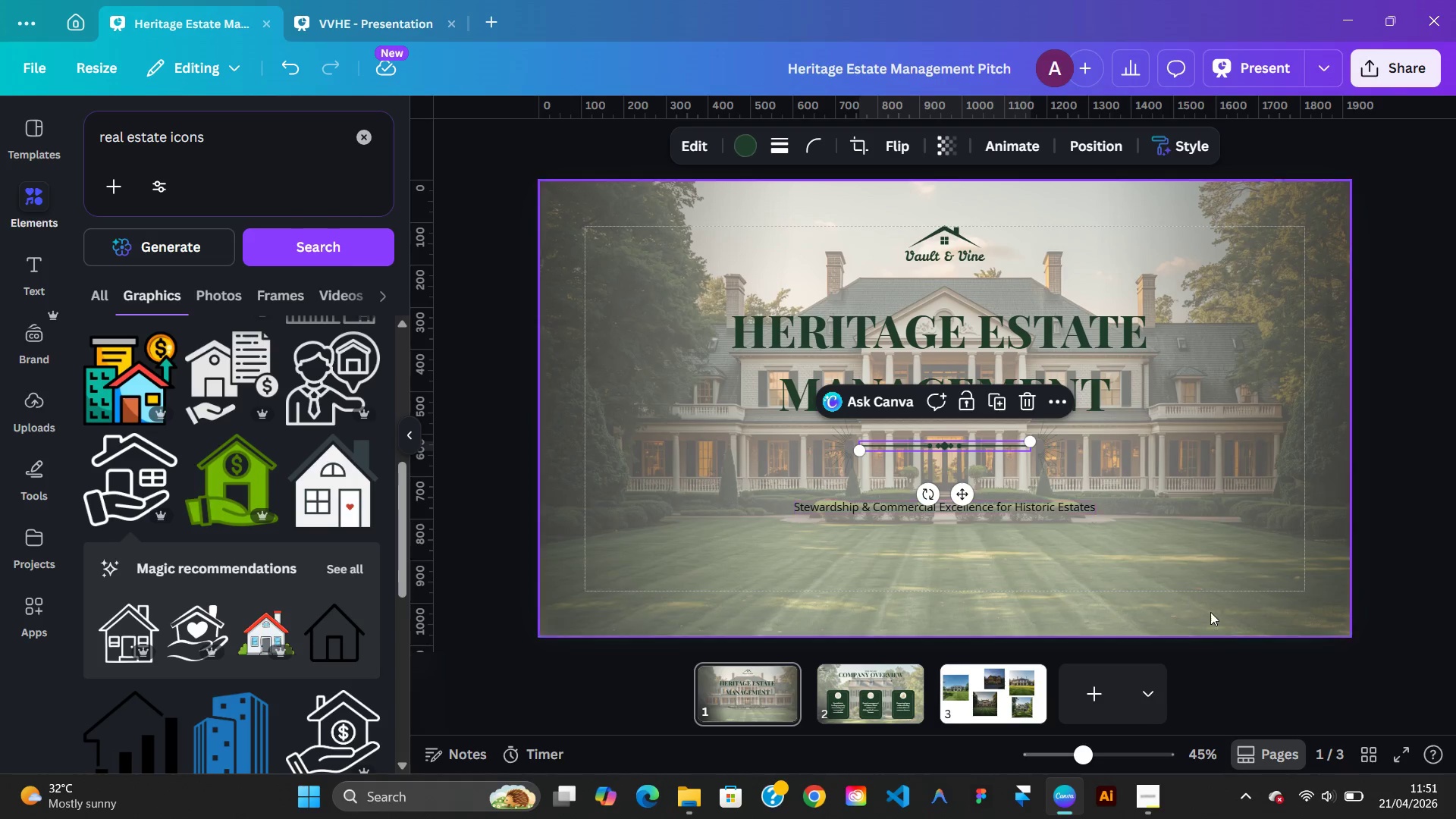 
left_click_drag(start_coordinate=[1212, 613], to_coordinate=[1017, 447])
 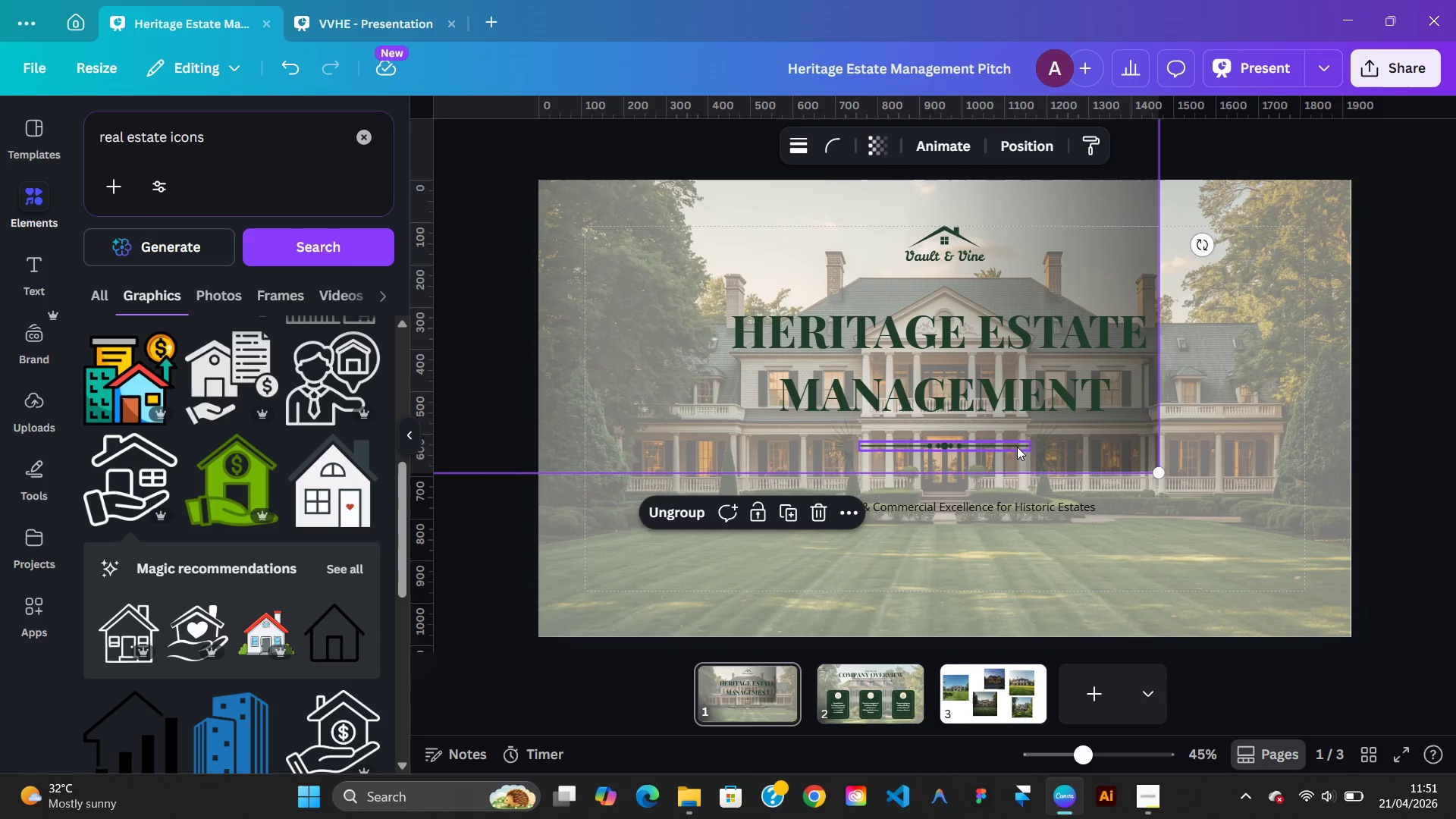 
left_click([1017, 447])
 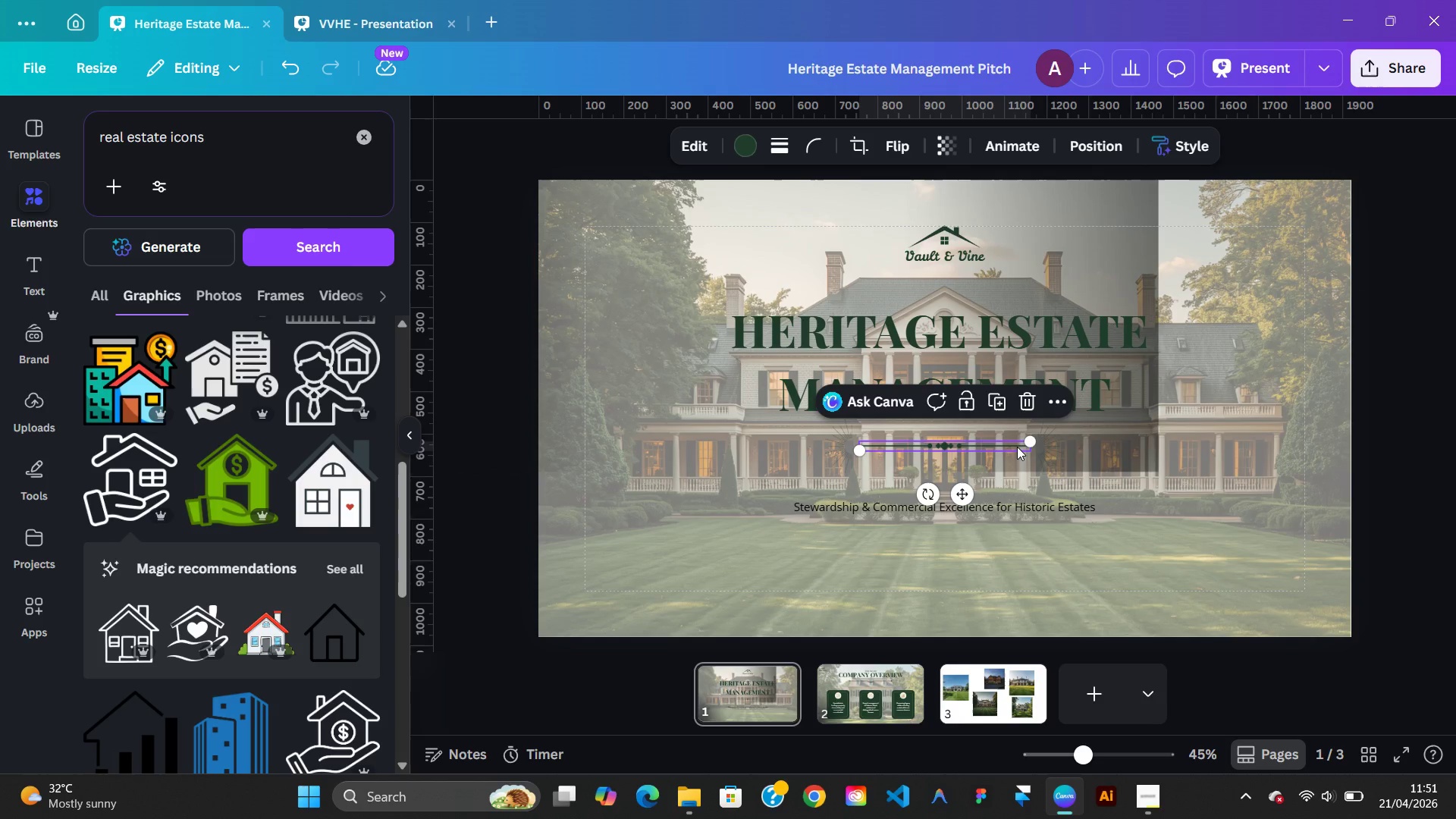 
key(Control+Z)
 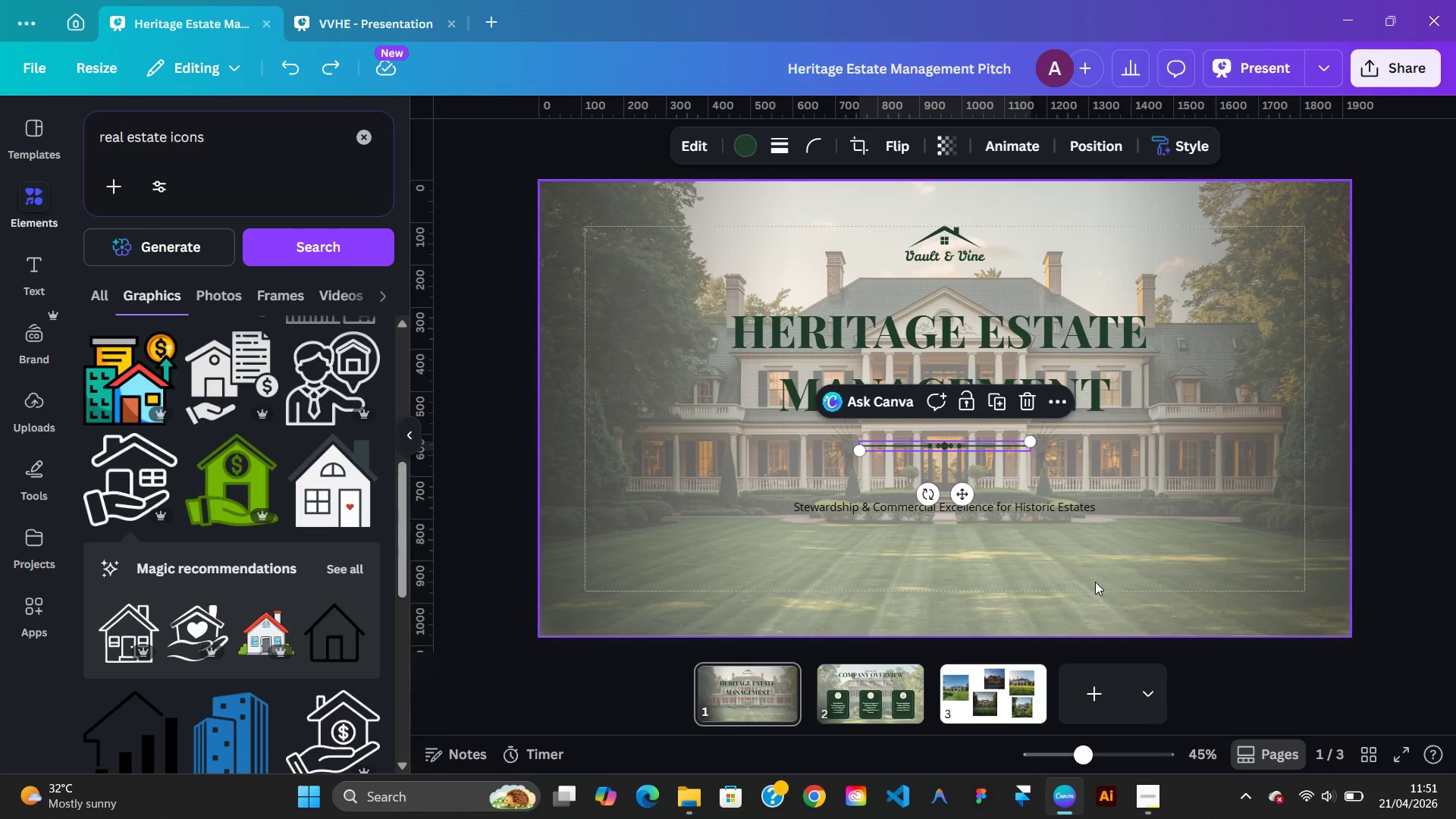 
left_click([1095, 582])
 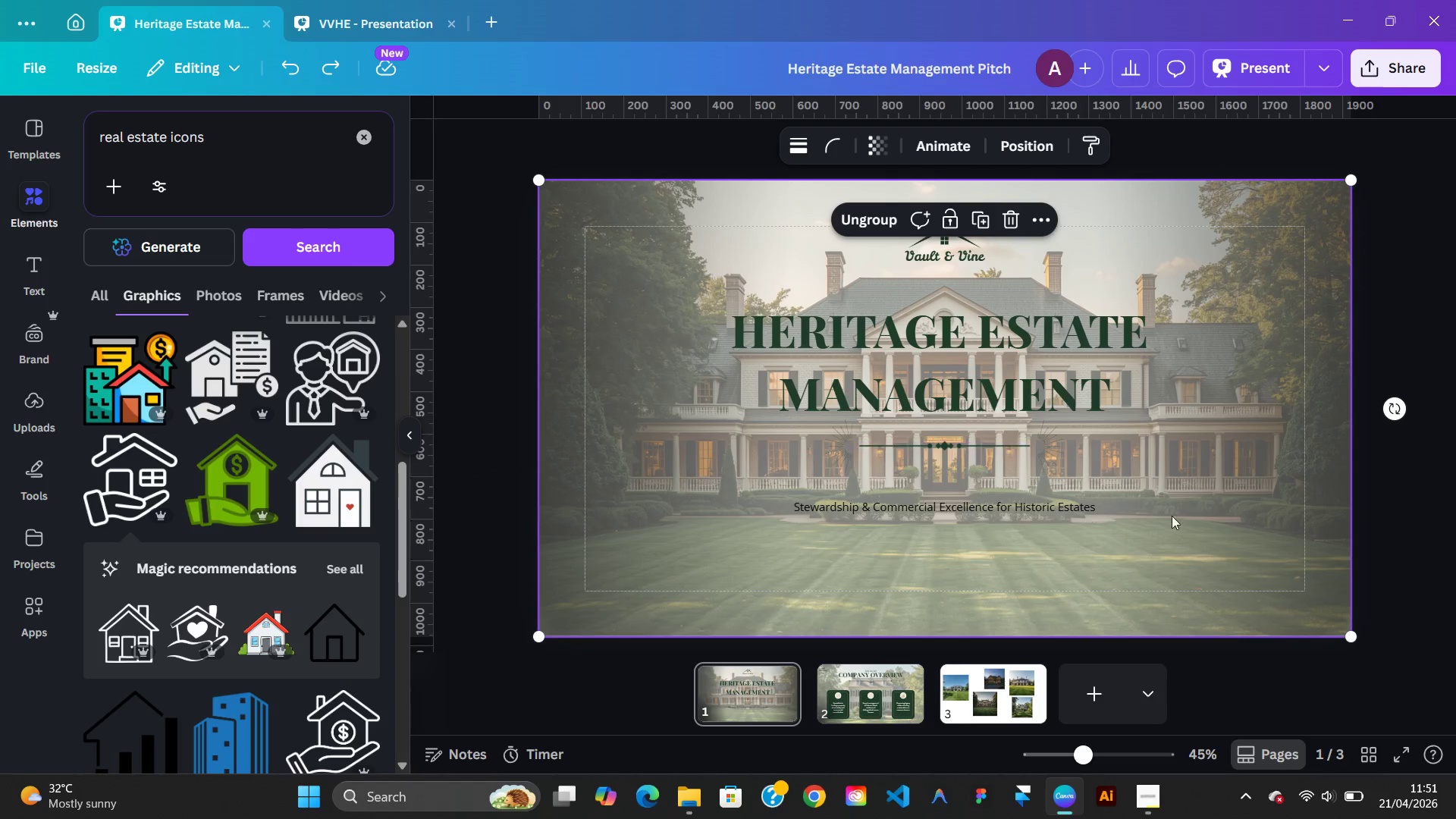 
left_click([1273, 545])
 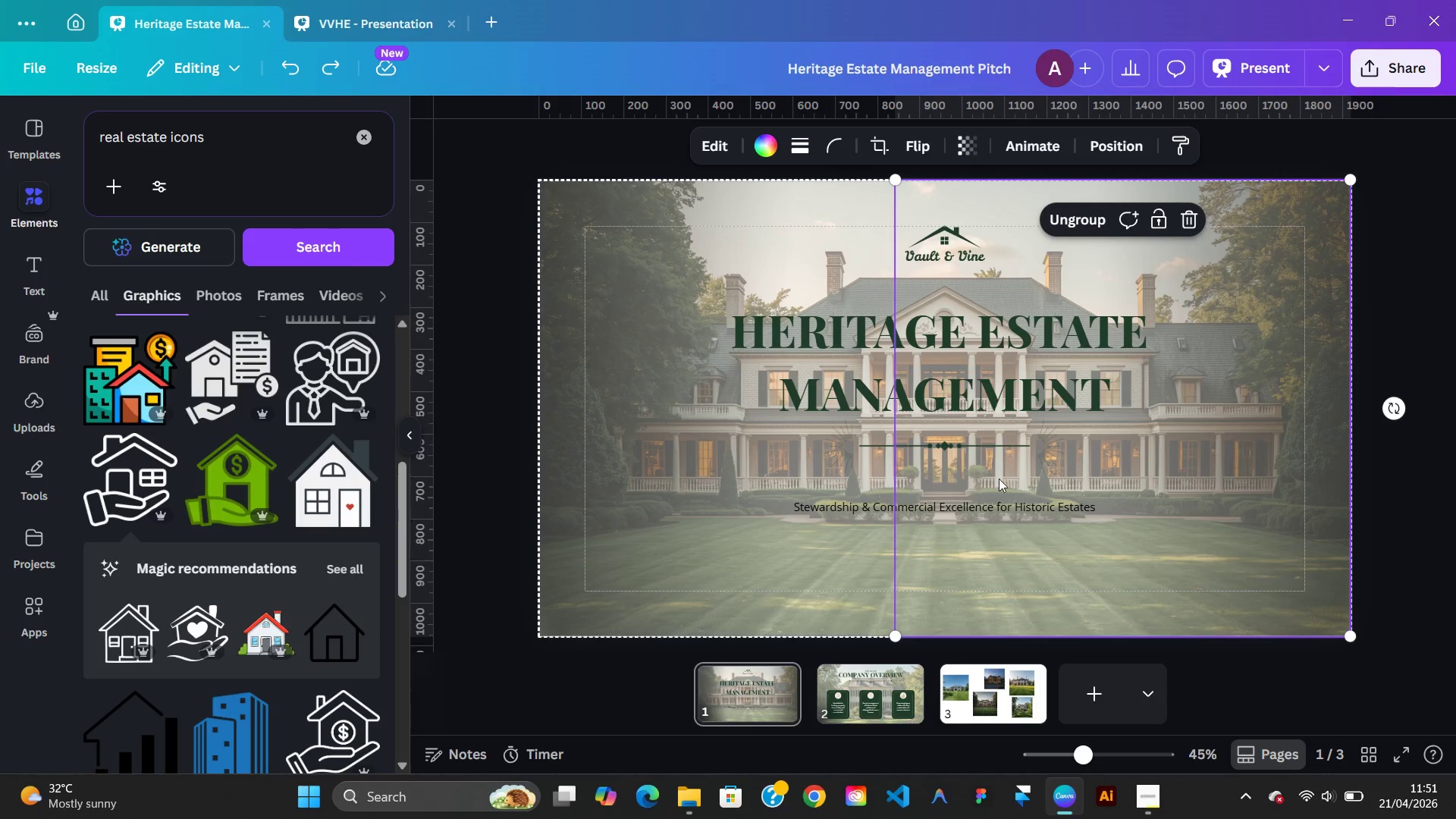 
left_click([983, 453])
 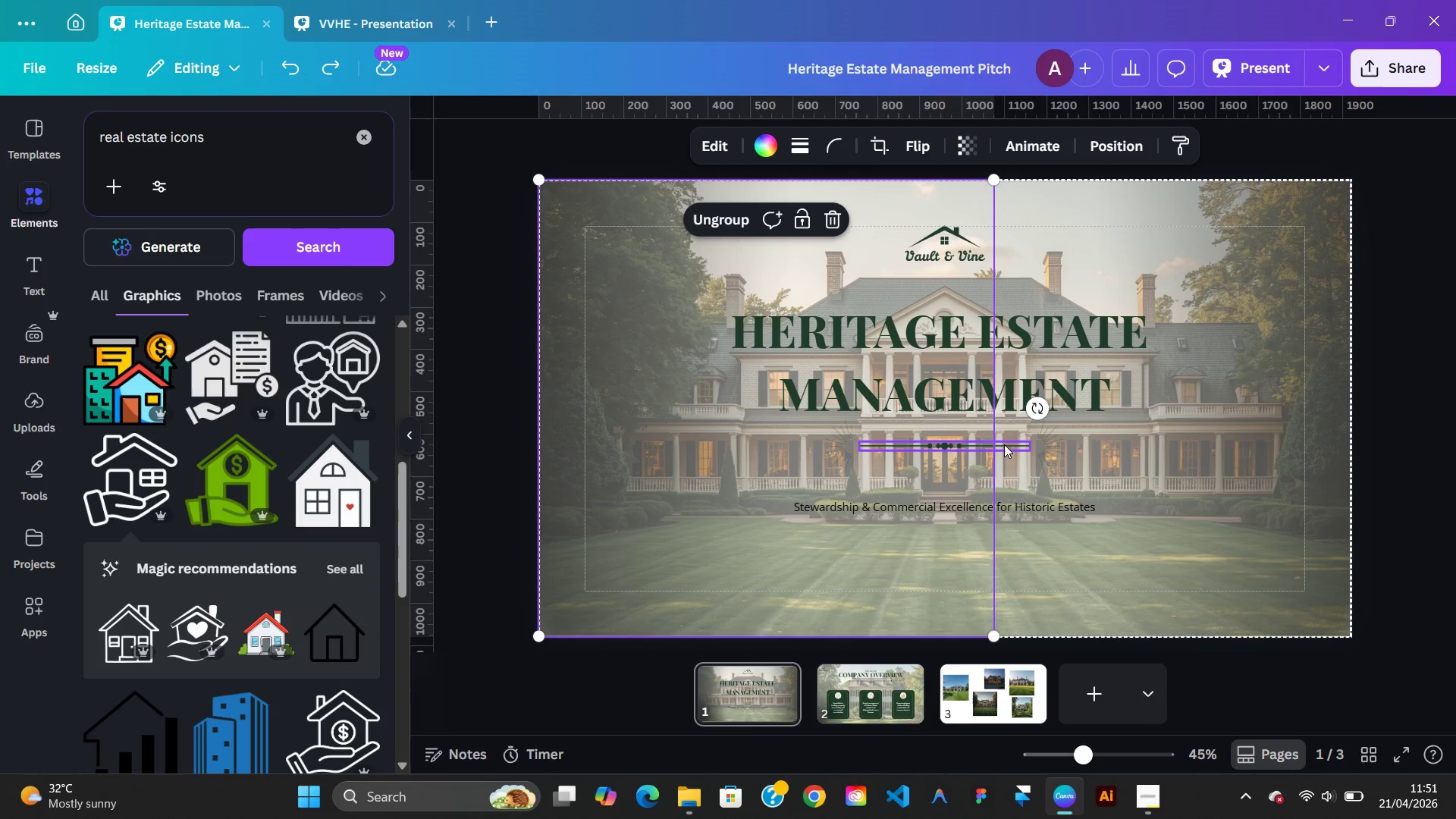 
left_click([1005, 444])
 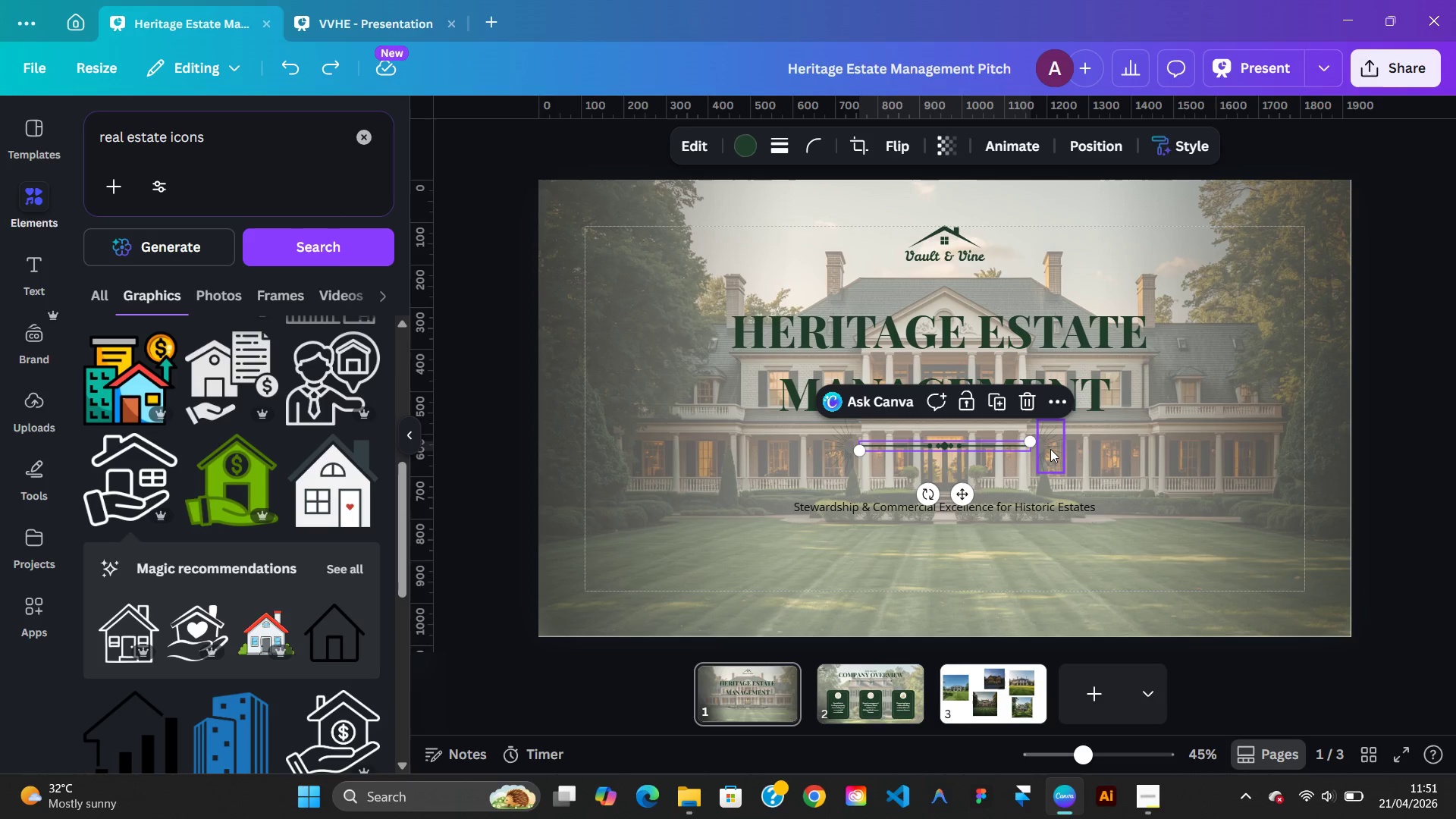 
hold_key(key=ShiftLeft, duration=2.94)
left_click([1050, 449])
 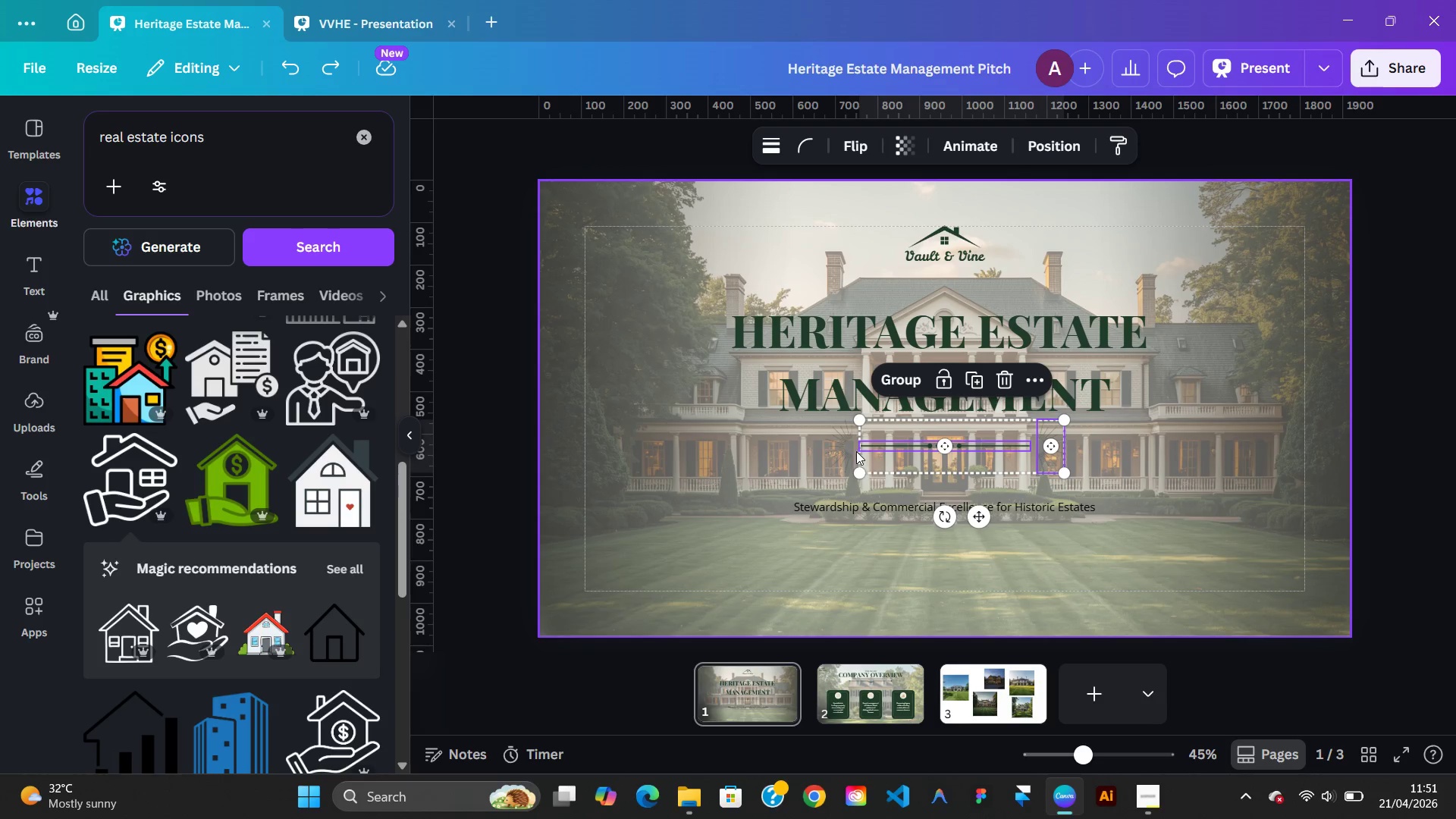 
left_click([842, 451])
 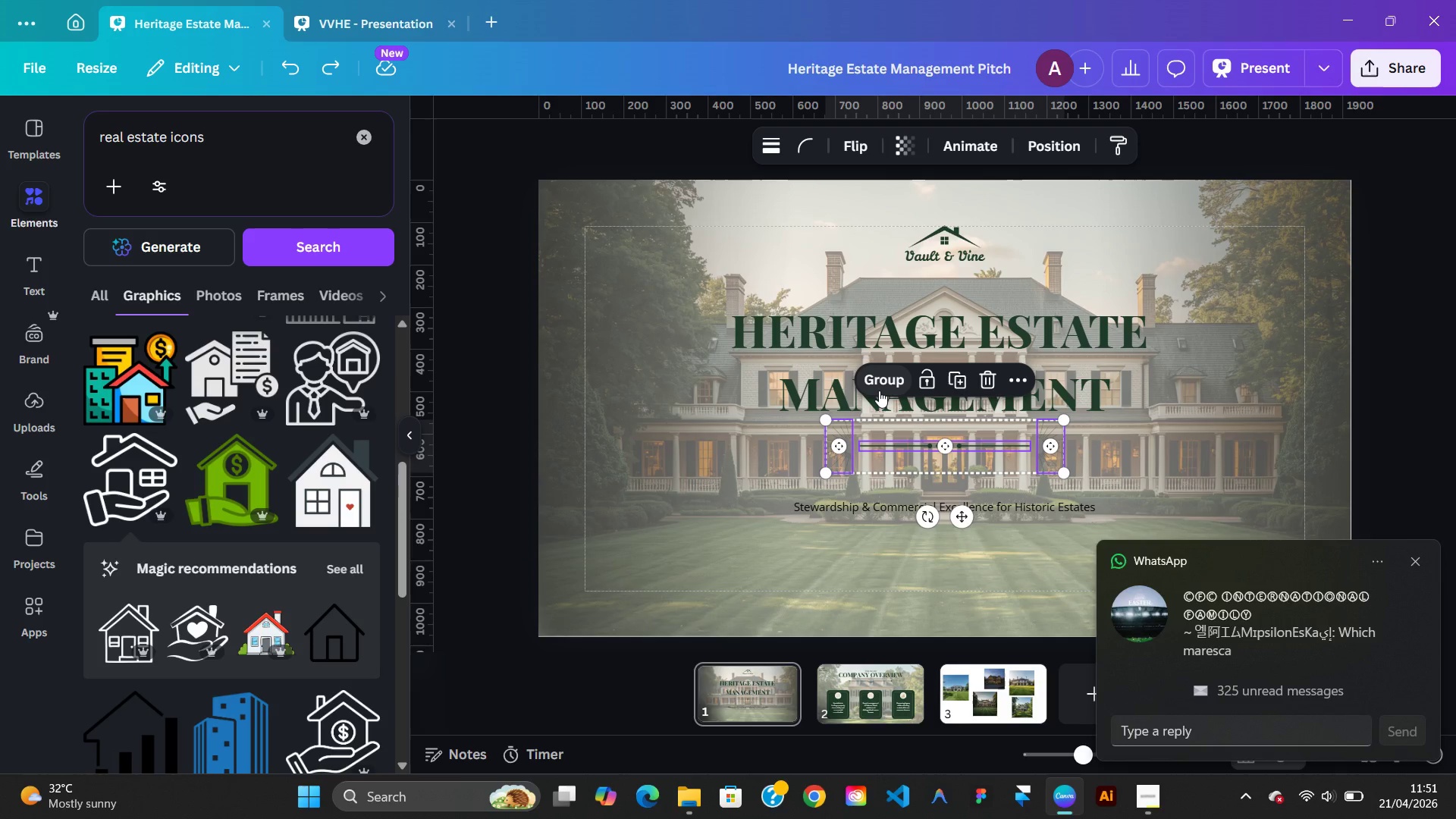 
left_click([879, 391])
 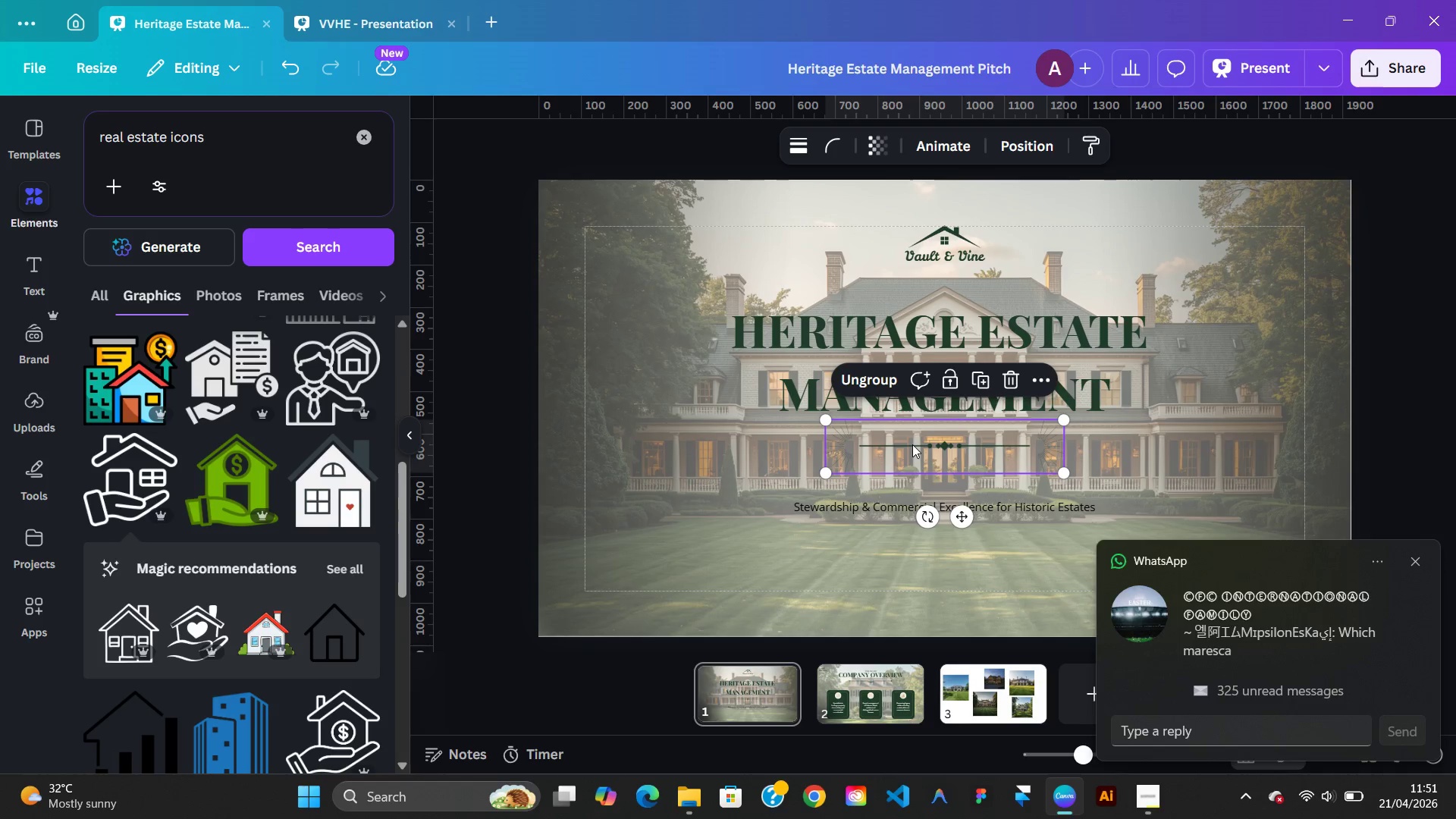 
right_click([912, 444])
 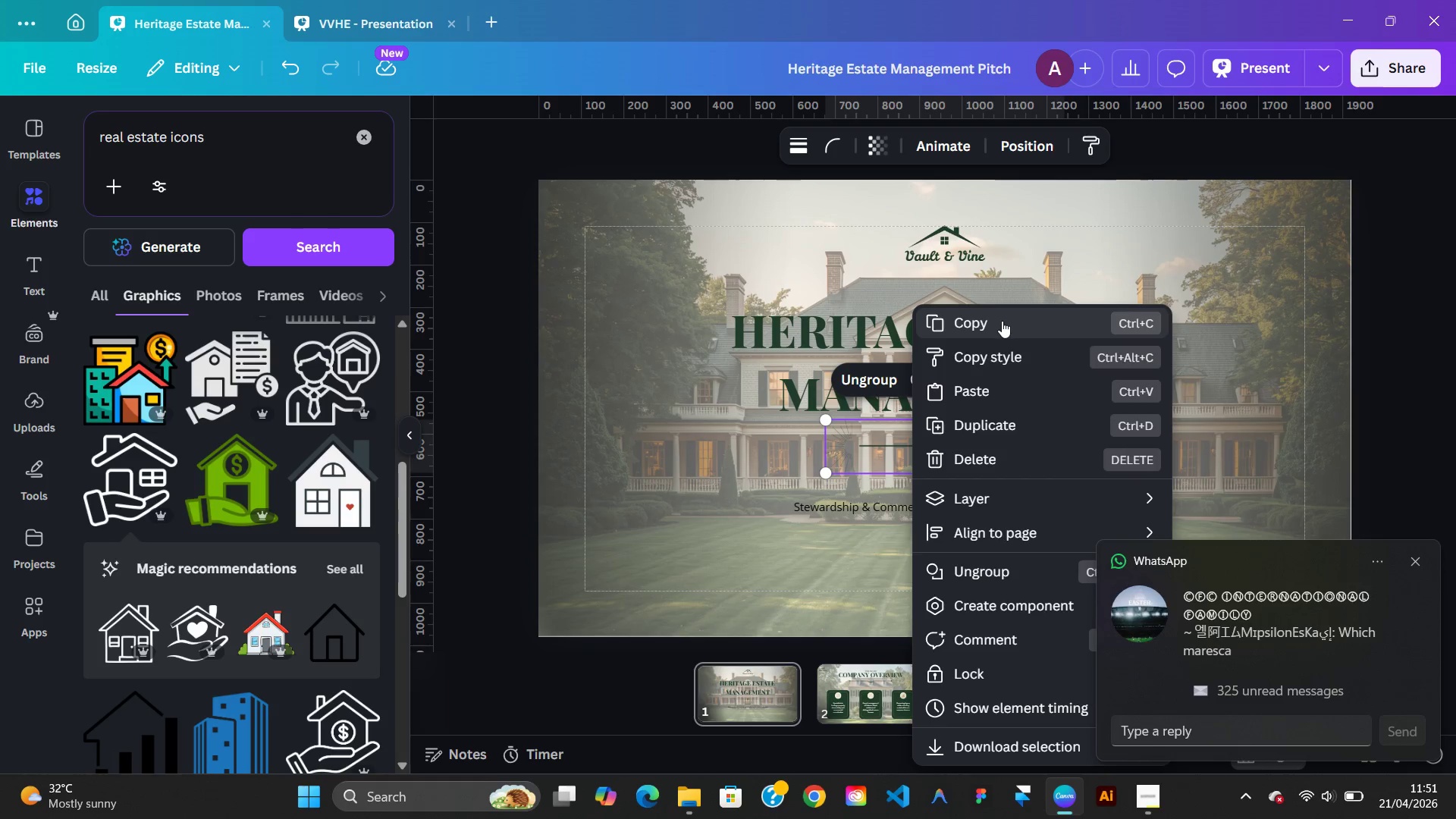 
left_click([1001, 321])
 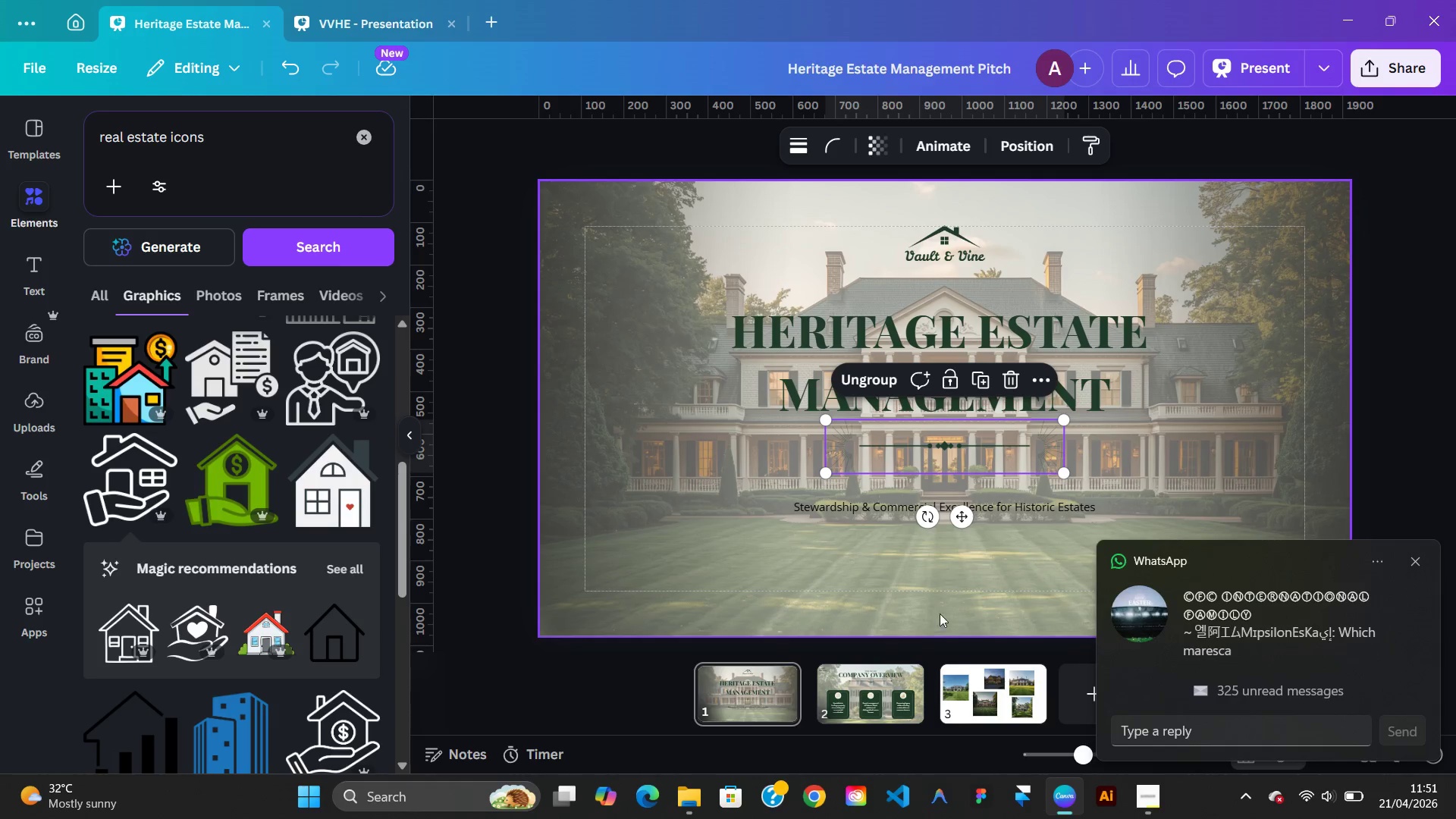 
left_click([888, 683])
 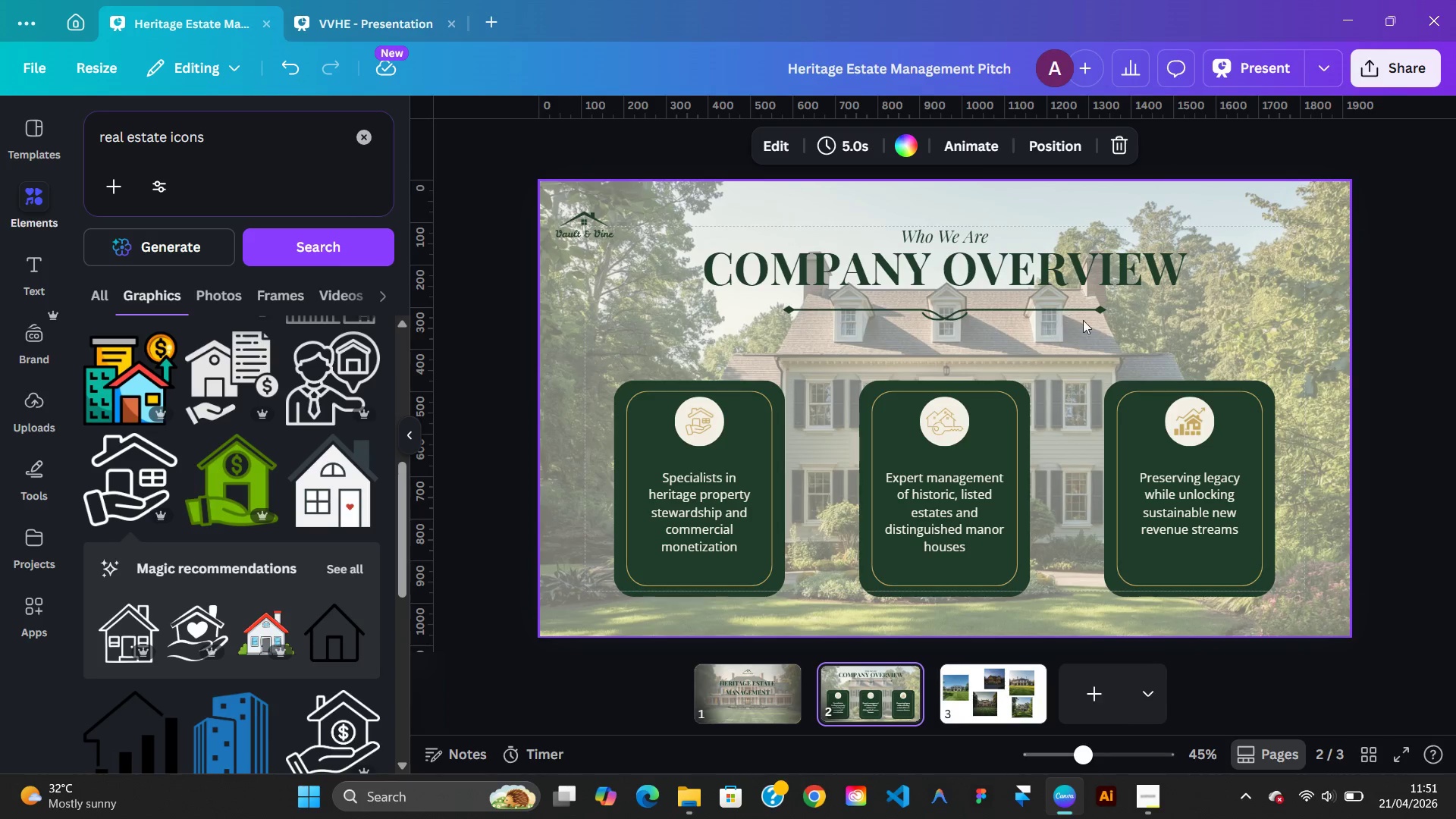 
right_click([1151, 318])
 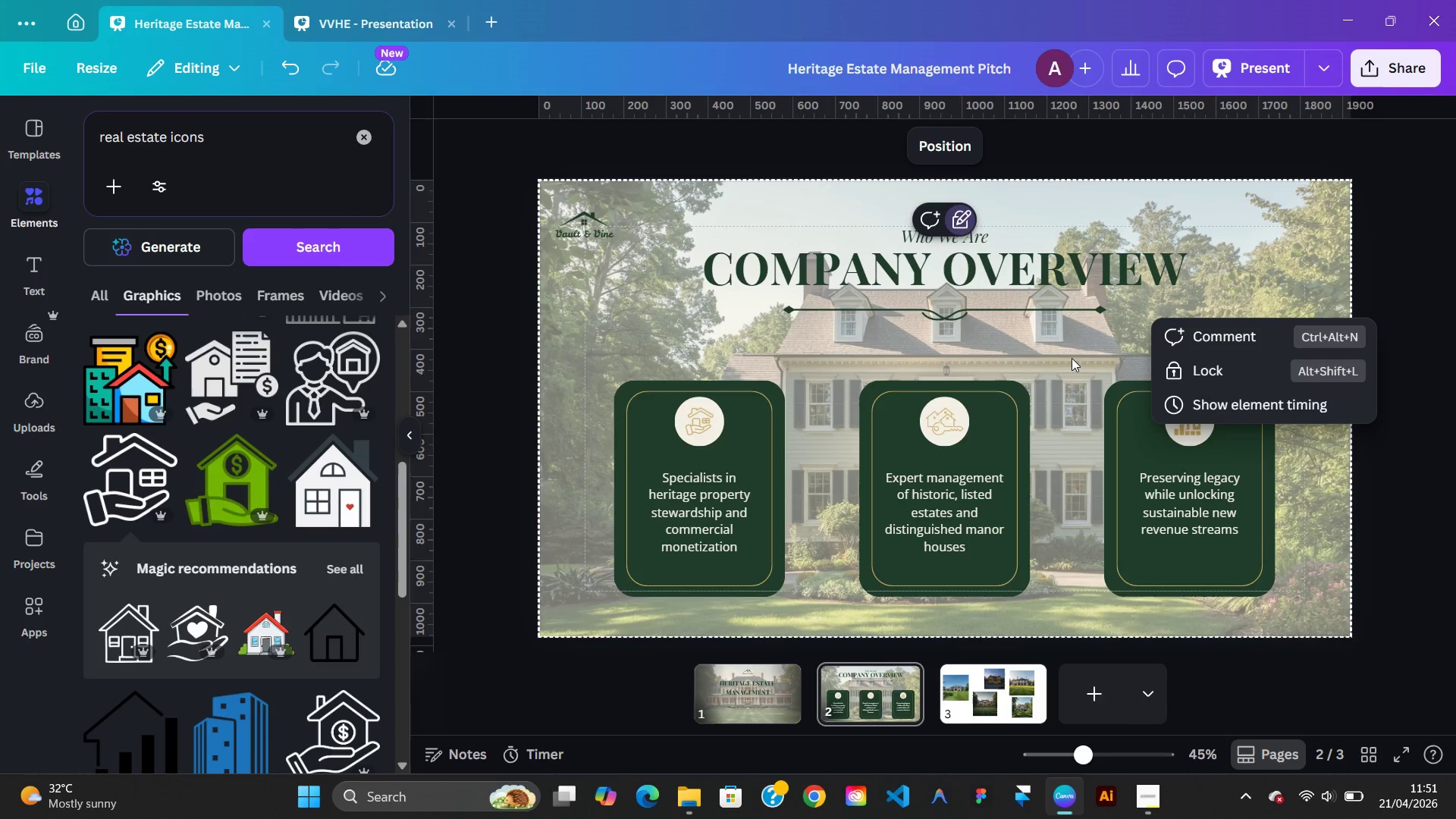 
right_click([1072, 358])
 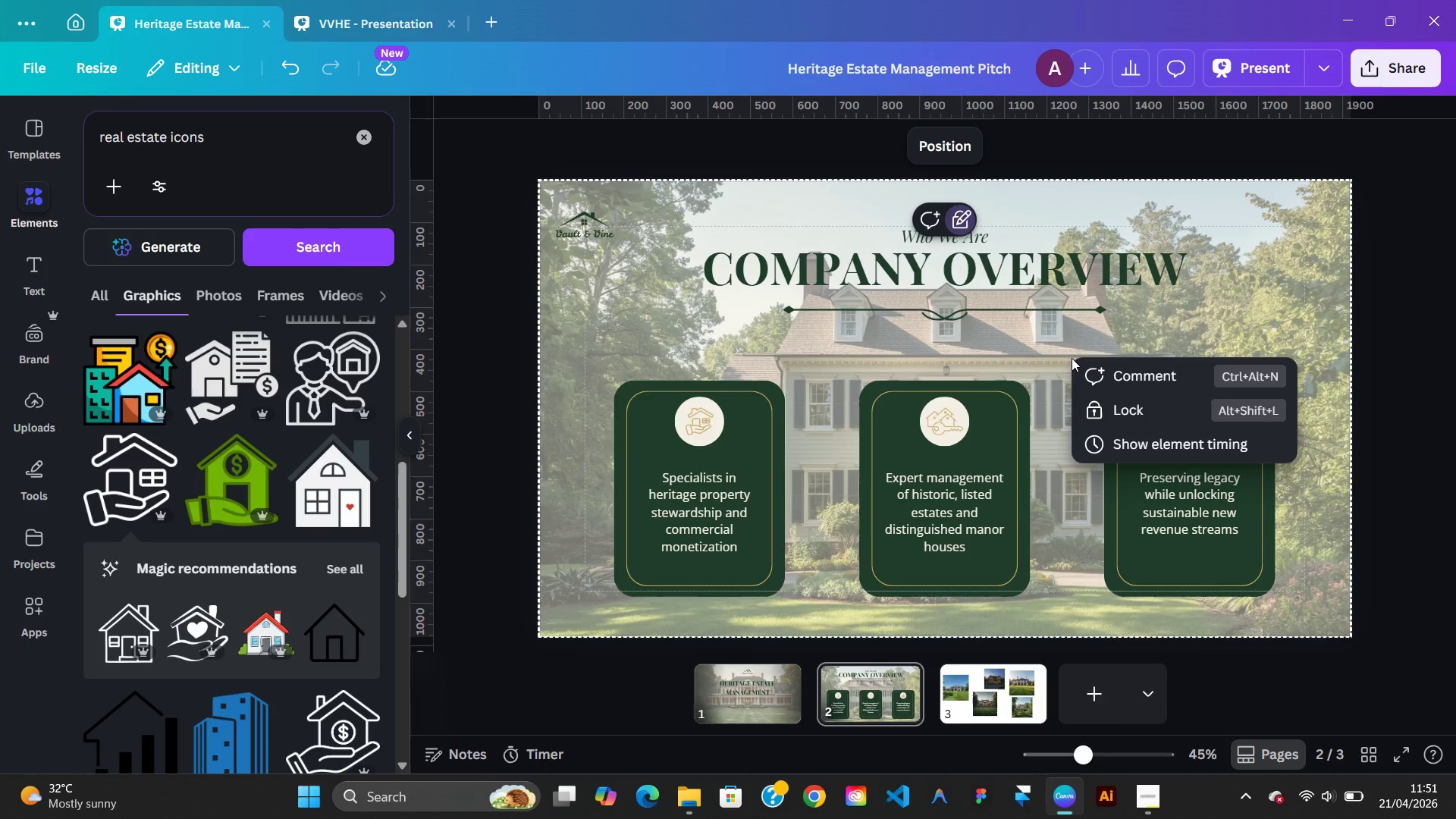 
left_click([1072, 358])
 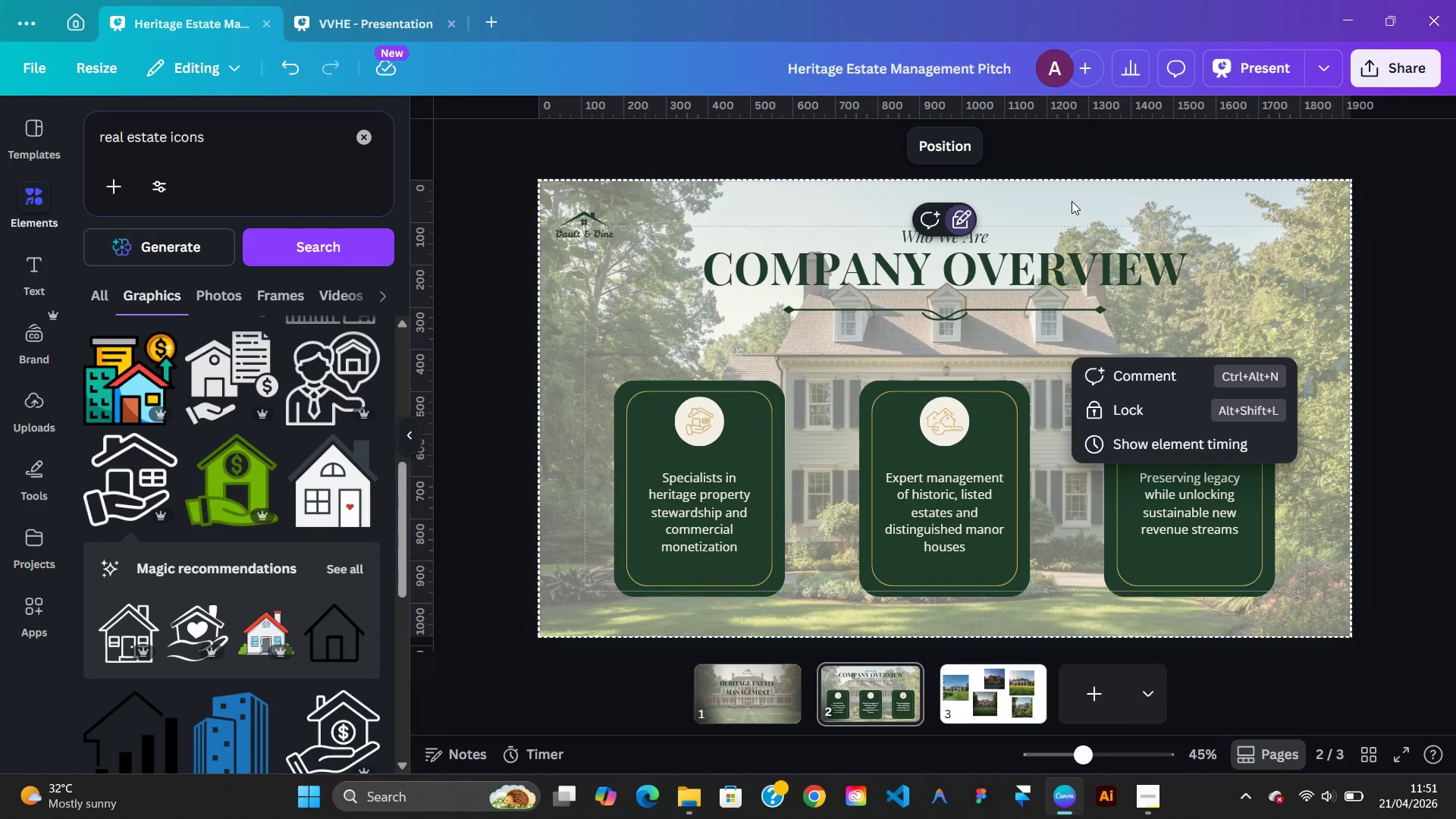 
left_click([1072, 201])
 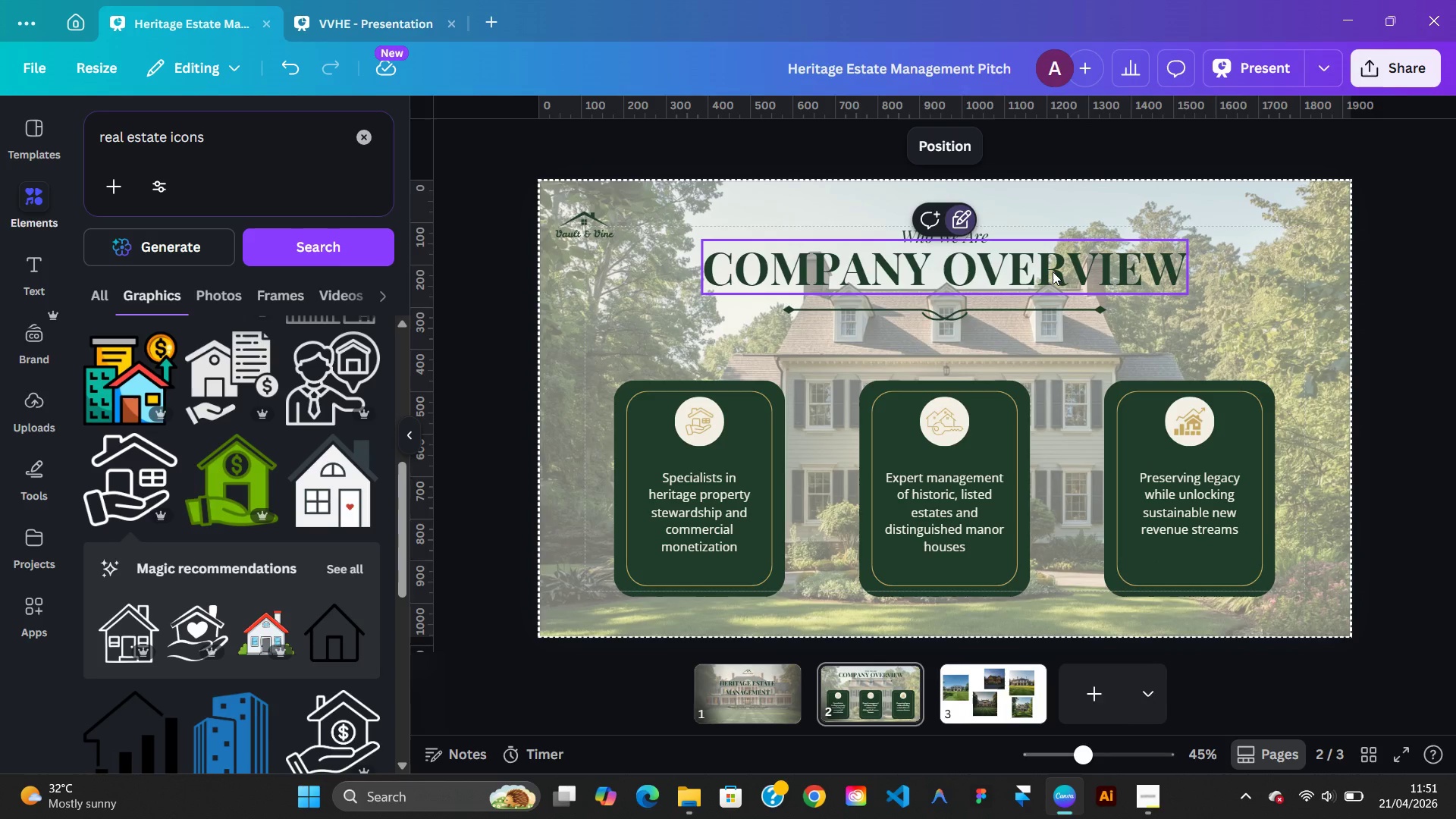 
left_click([1053, 271])
 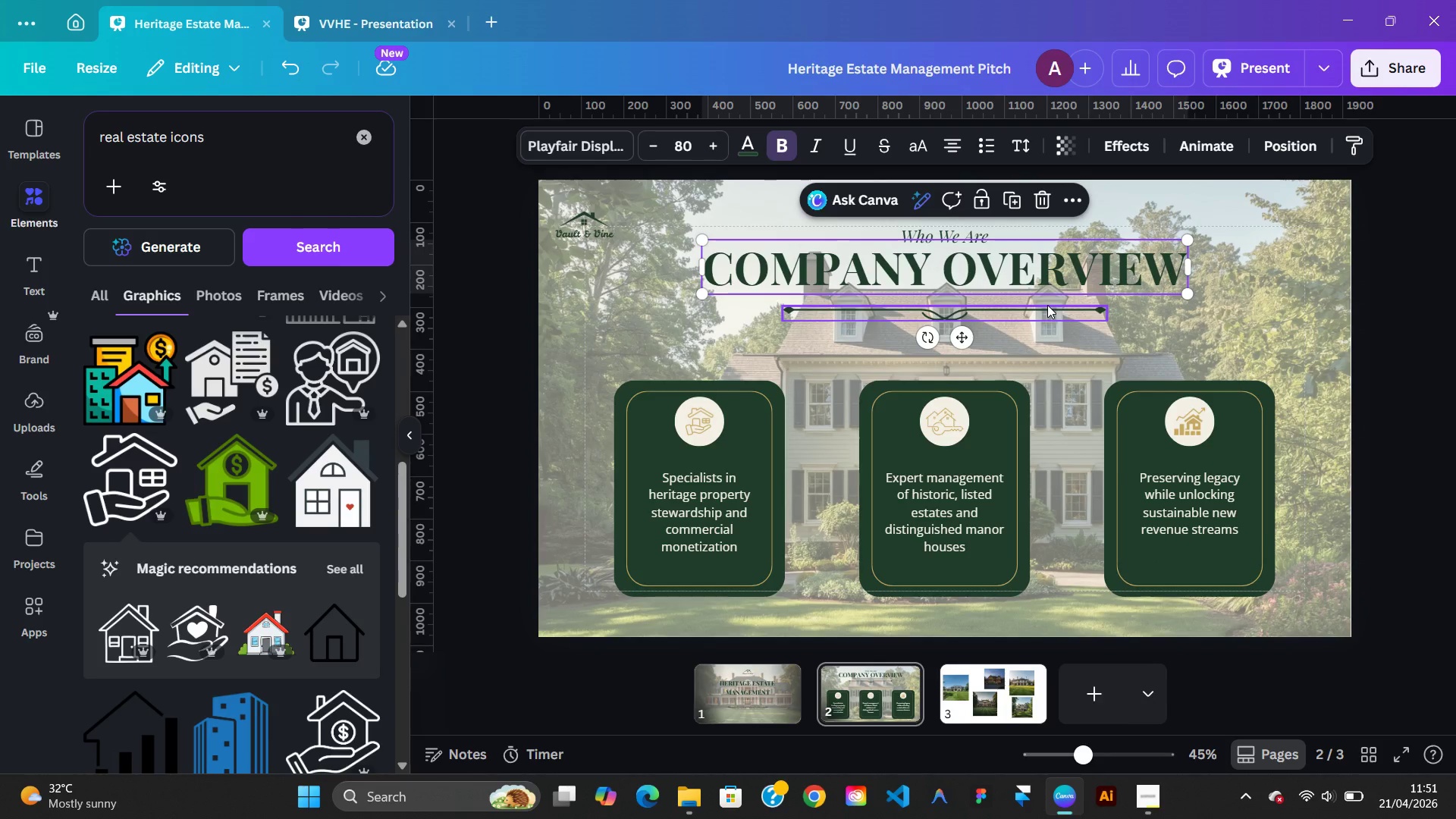 
right_click([1047, 305])
 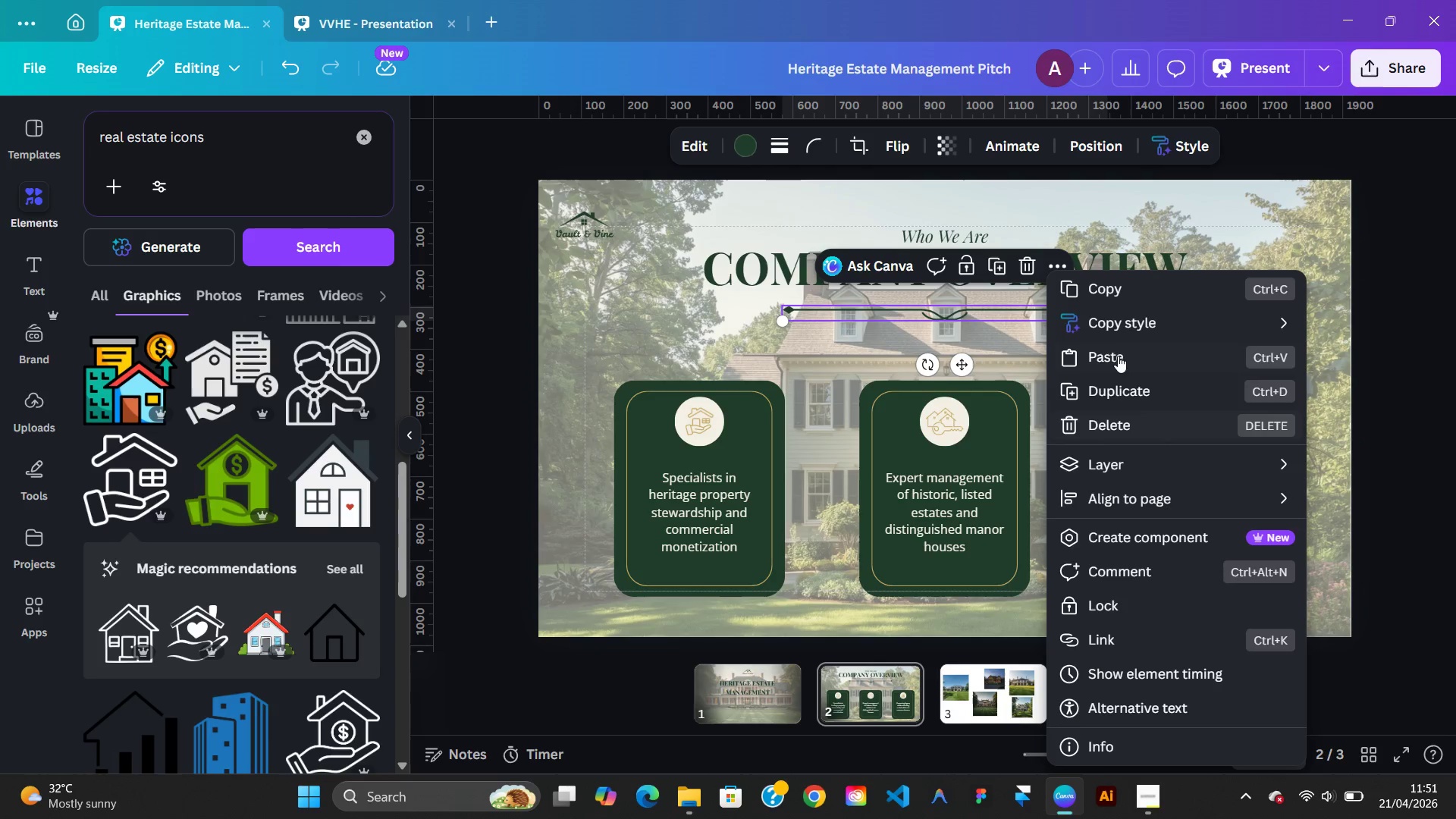 
left_click([1117, 355])
 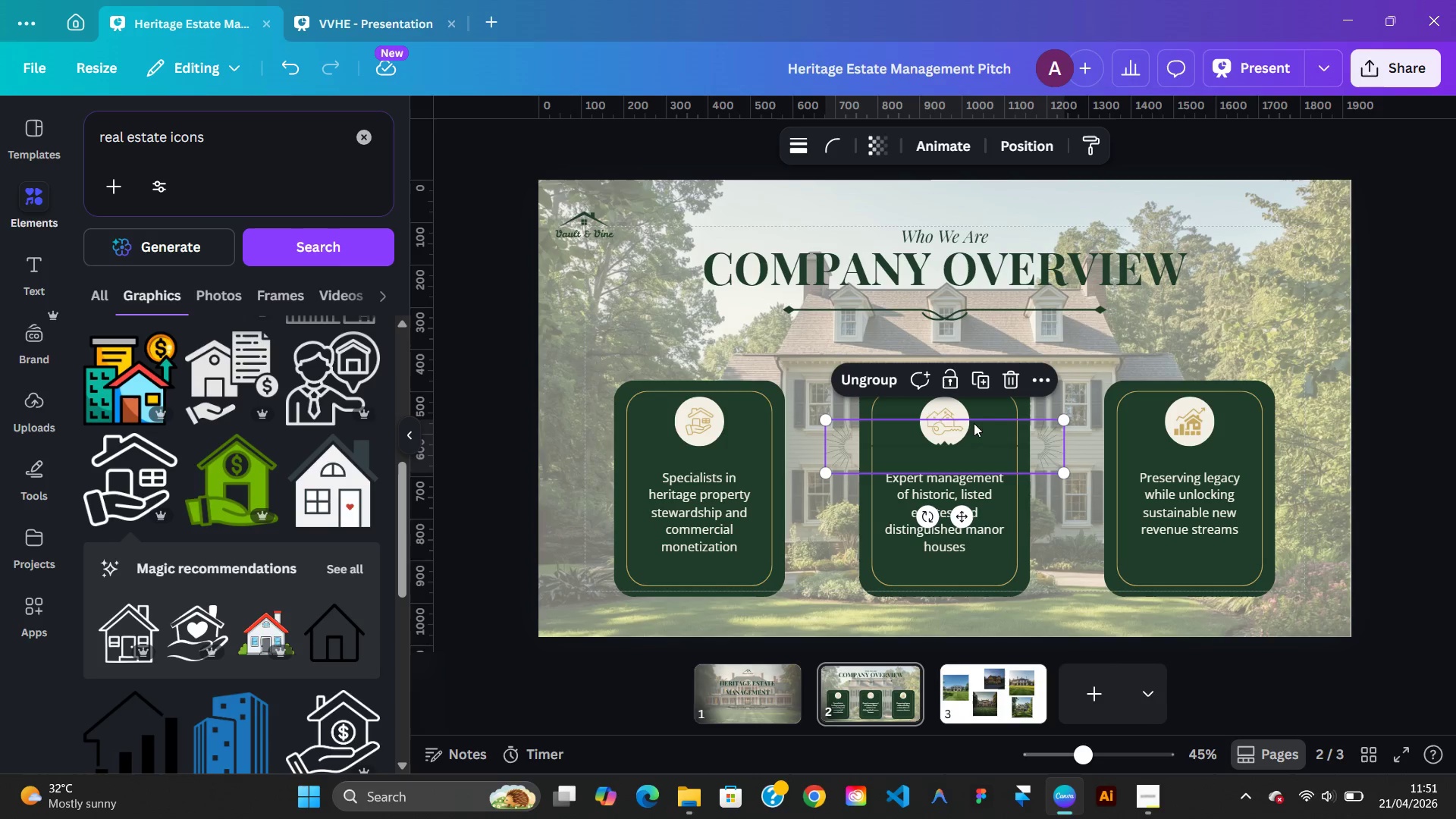 
left_click_drag(start_coordinate=[979, 437], to_coordinate=[957, 357])
 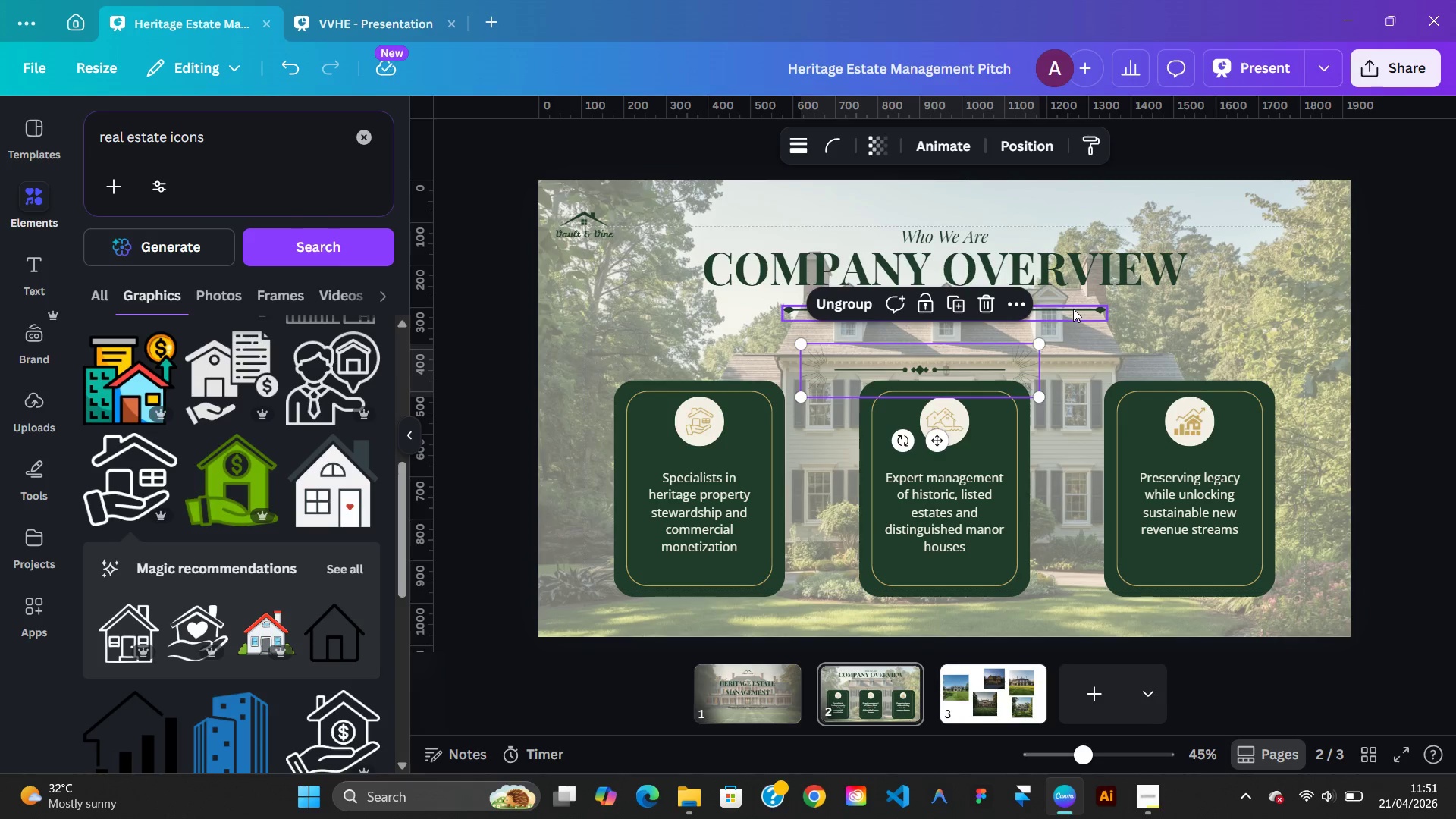 
left_click([1073, 309])
 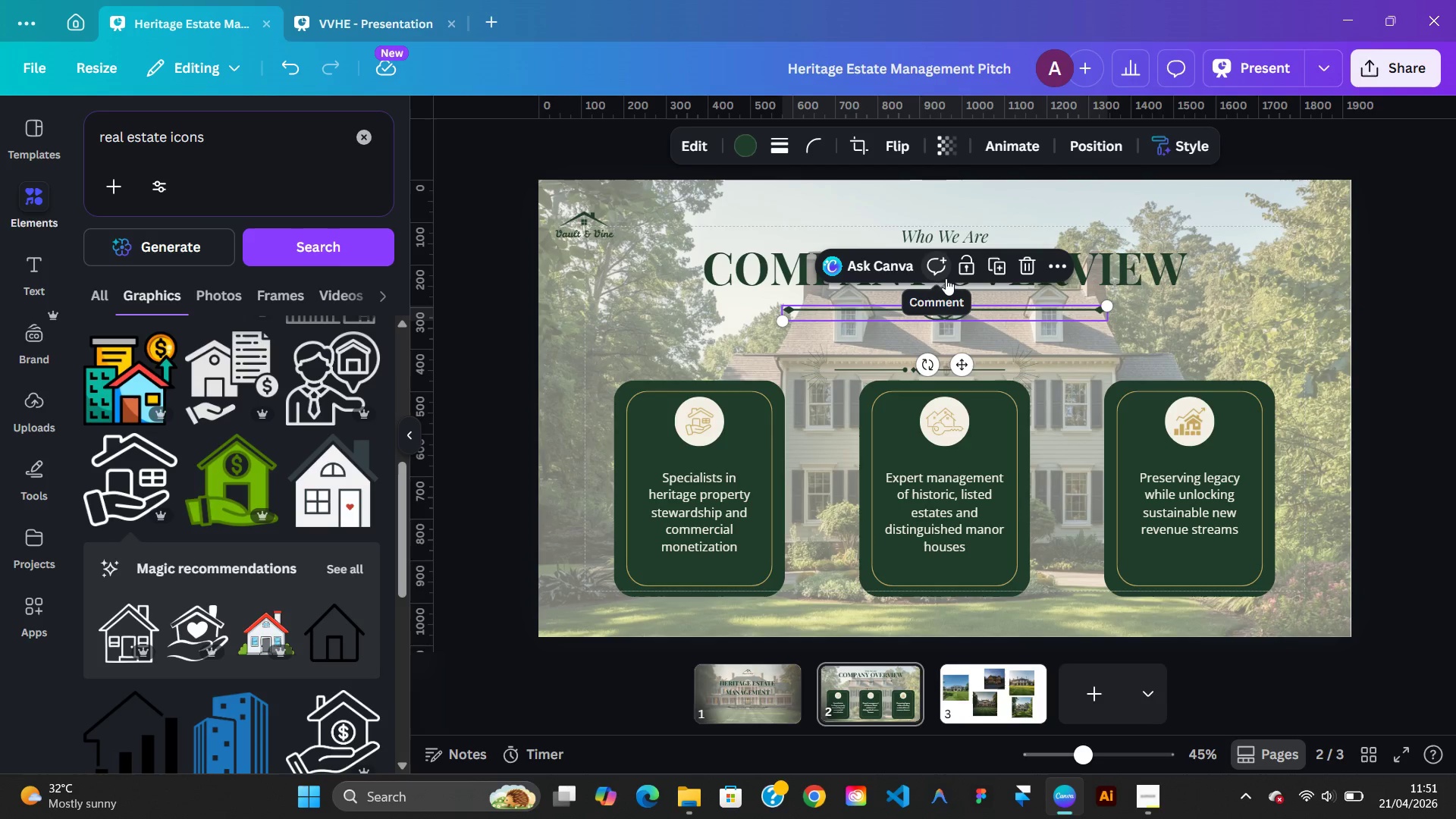 
key(Delete)
 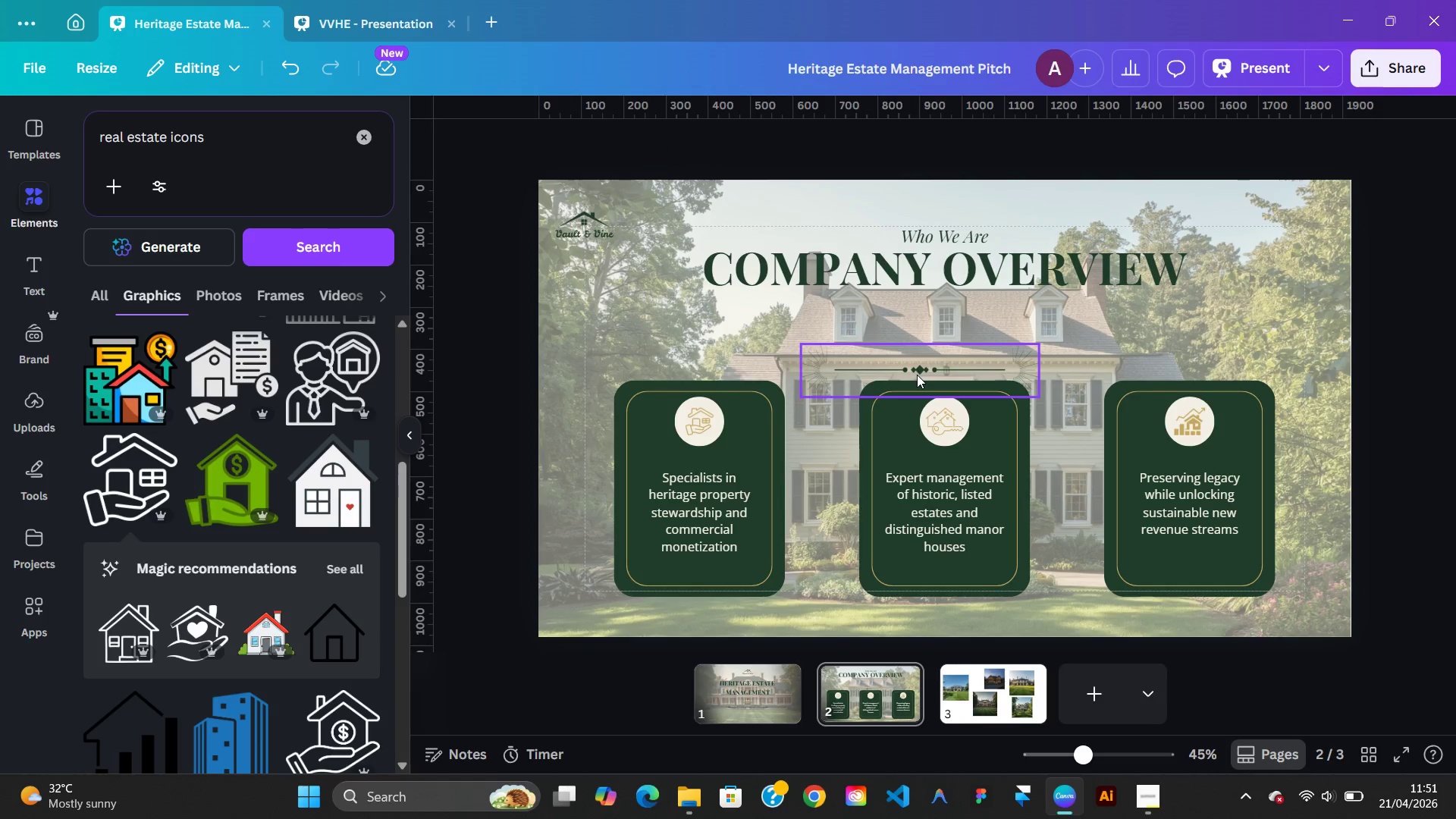 
left_click([917, 375])
 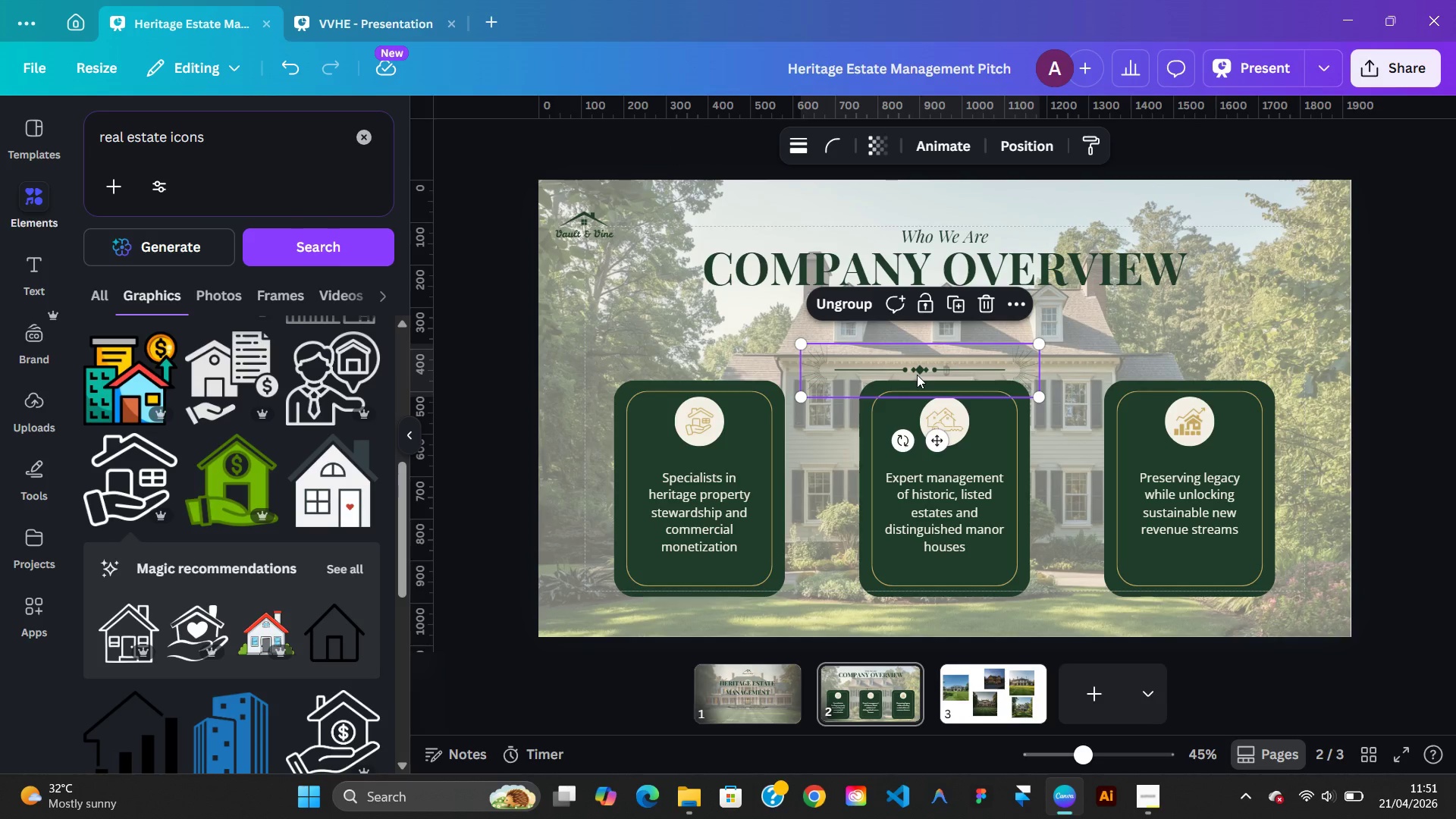 
left_click_drag(start_coordinate=[917, 375], to_coordinate=[932, 326])
 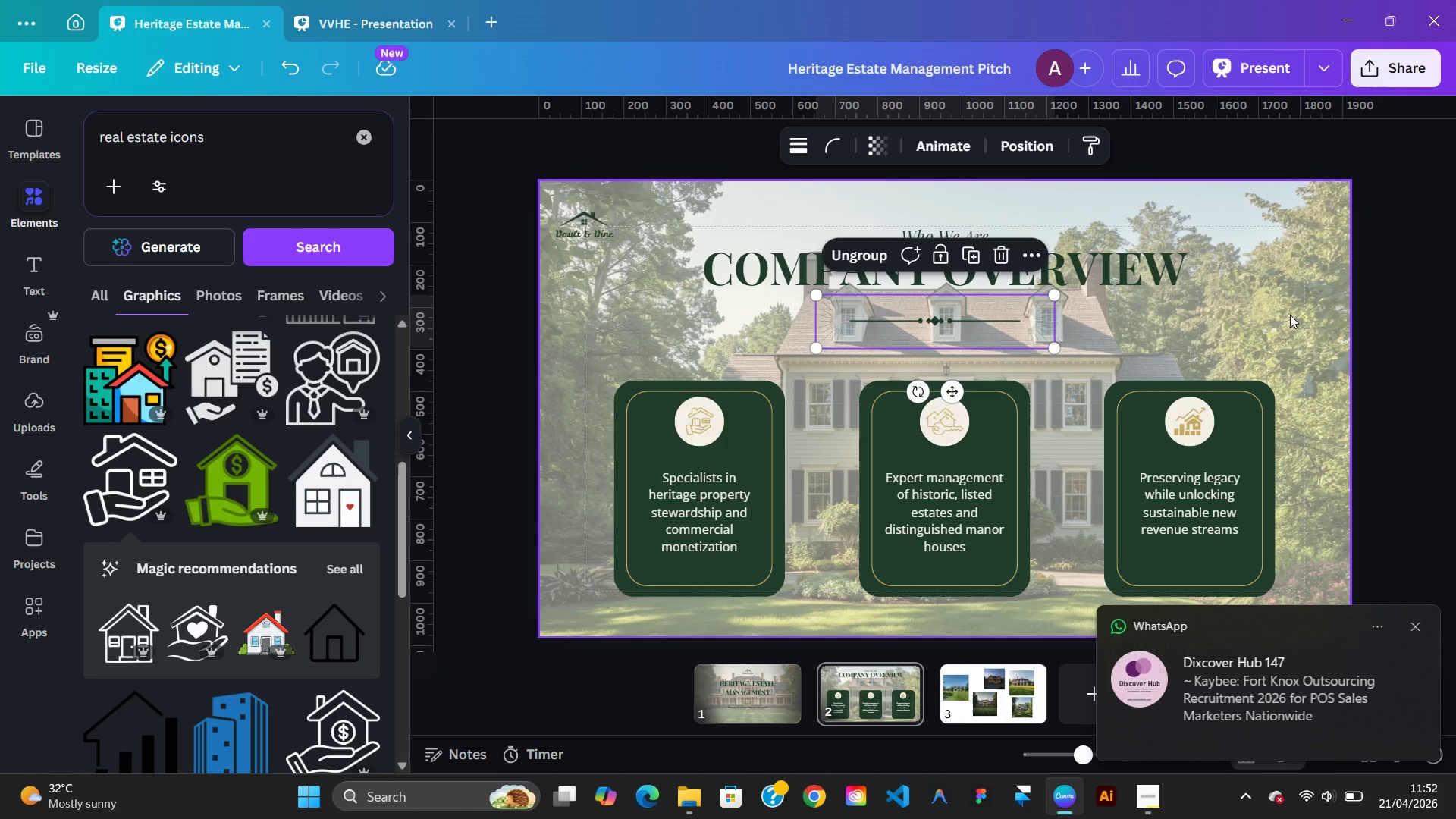 
left_click([1290, 315])
 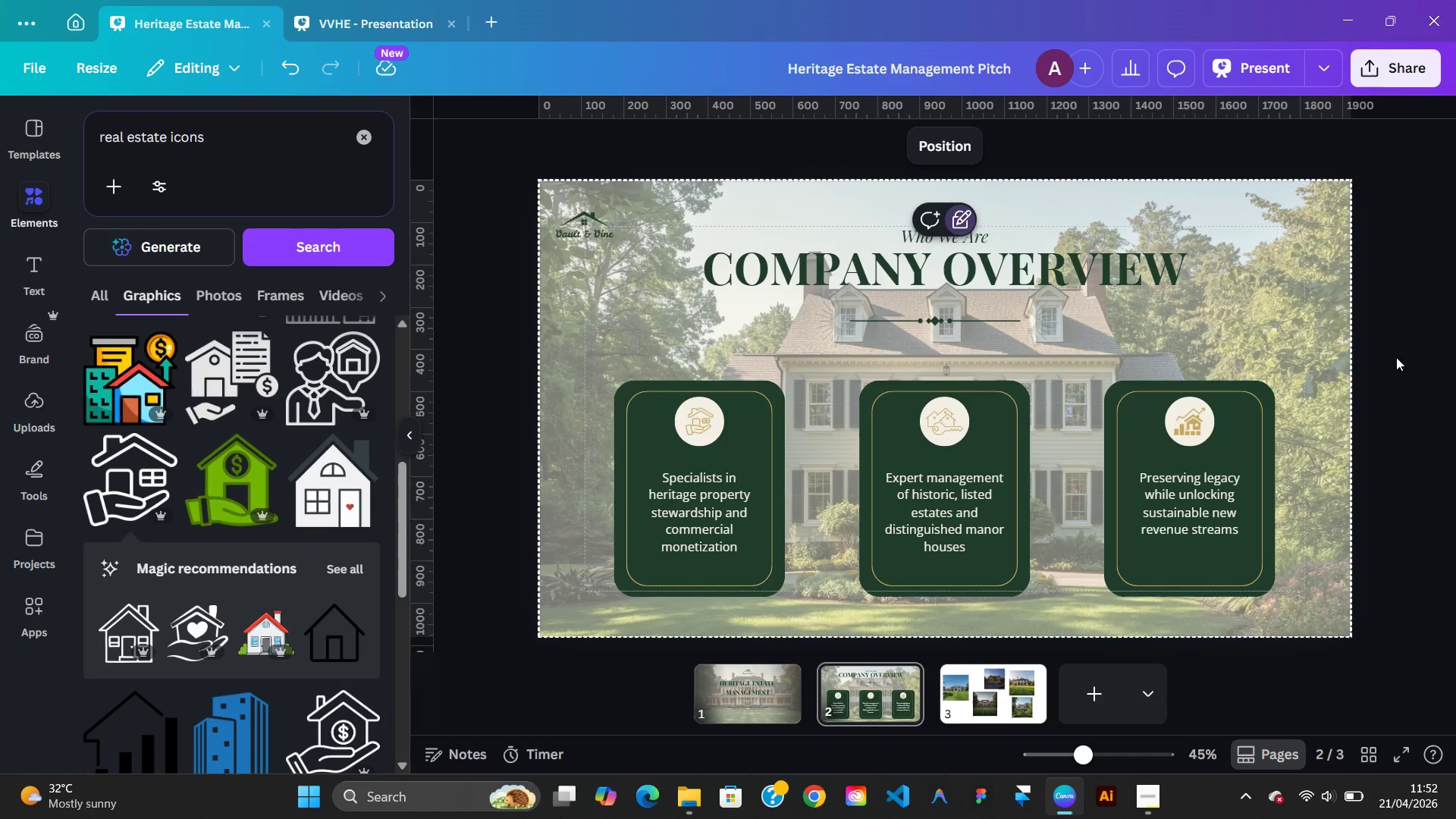 
left_click([1399, 371])
 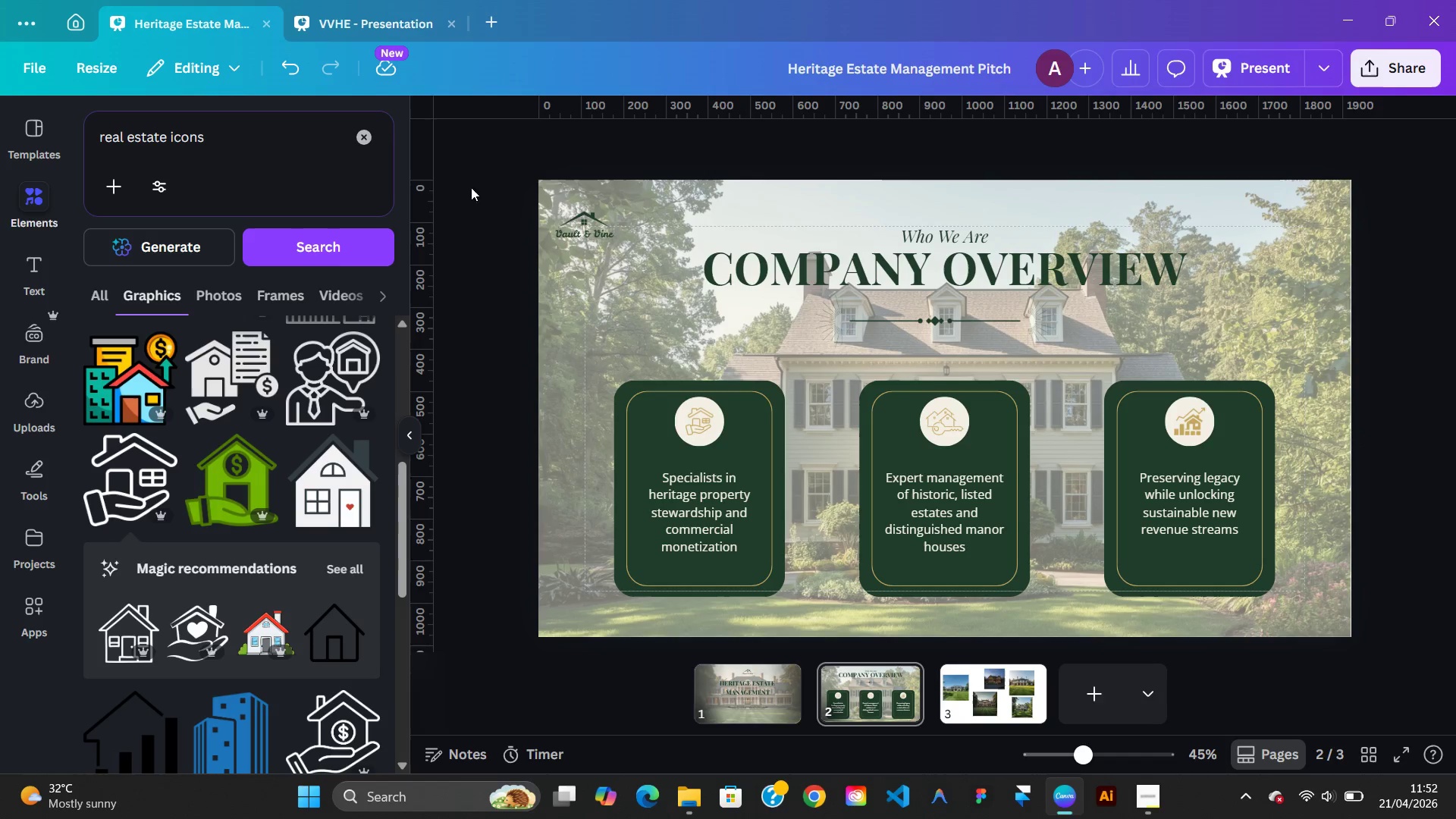 
left_click([342, 26])
 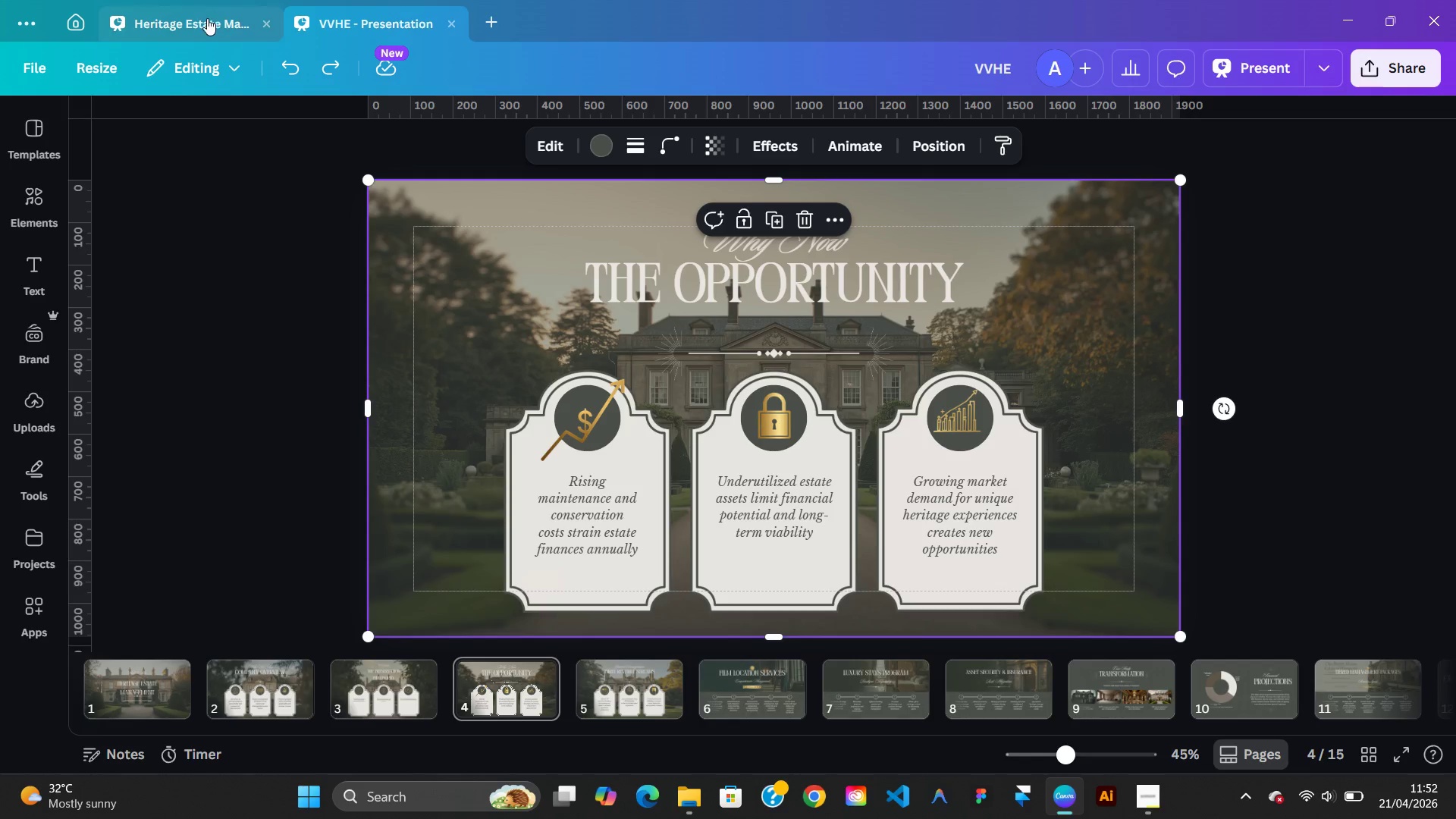 
left_click([202, 19])
 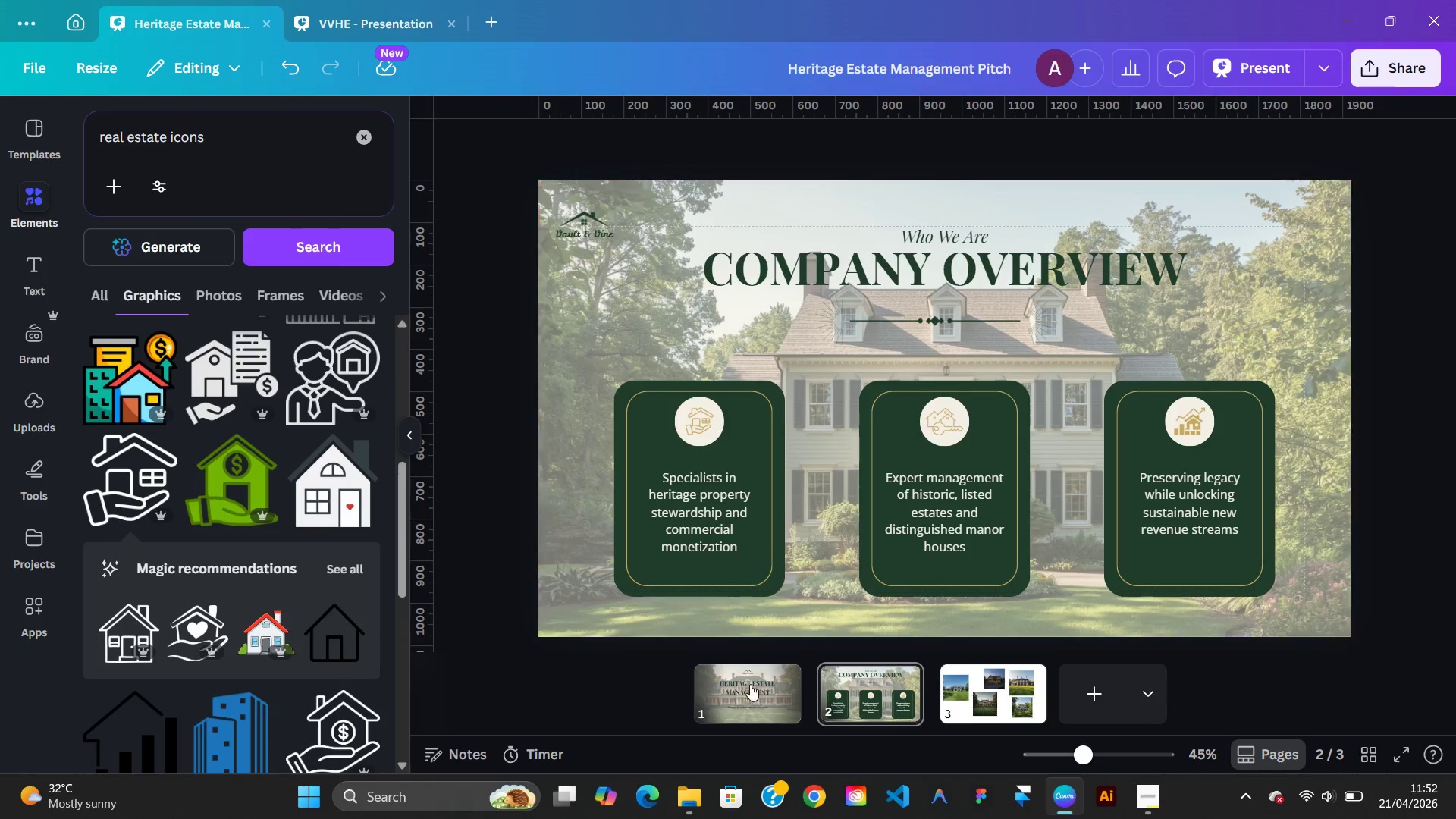 
left_click([758, 700])
 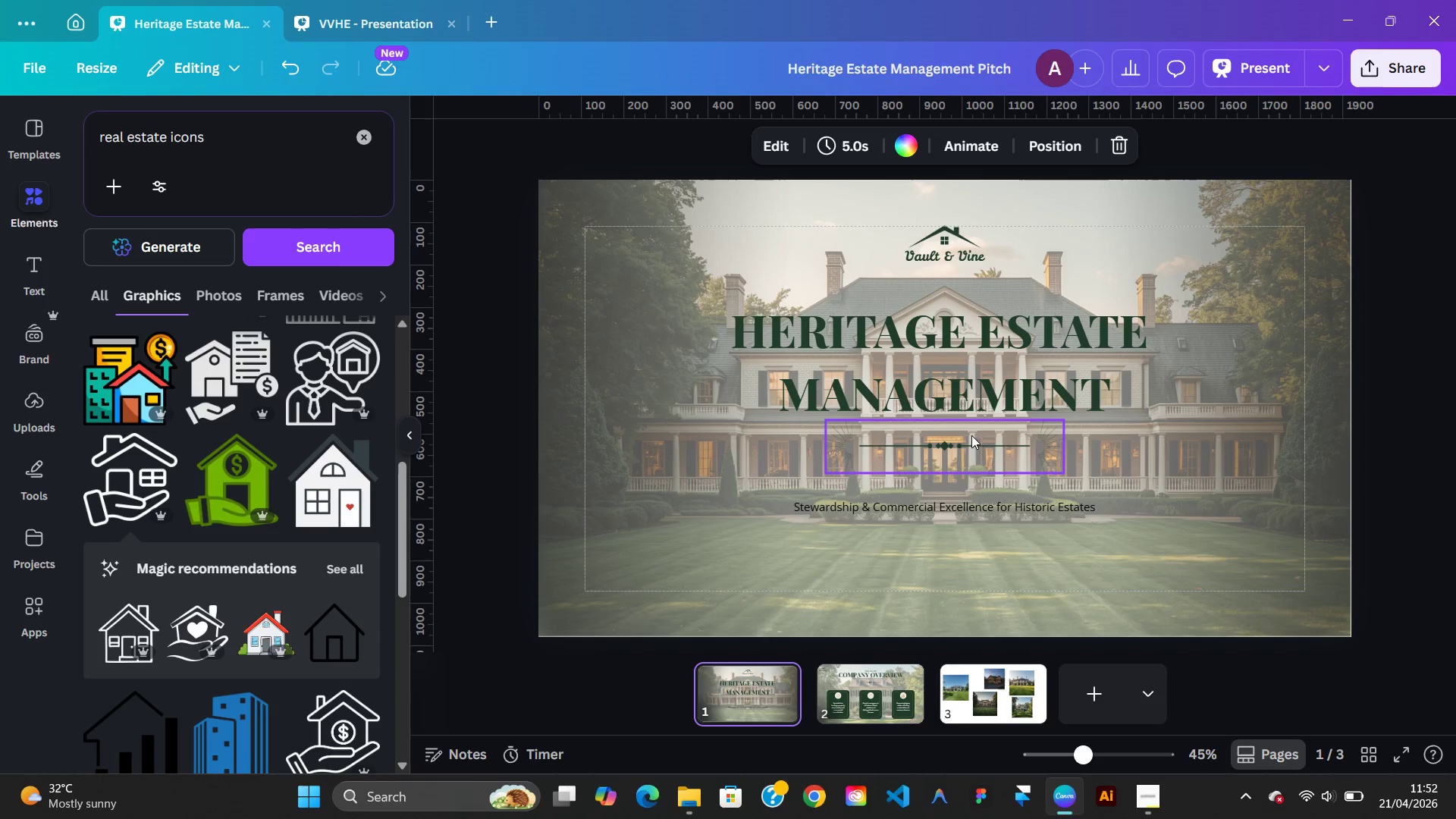 
left_click([972, 448])
 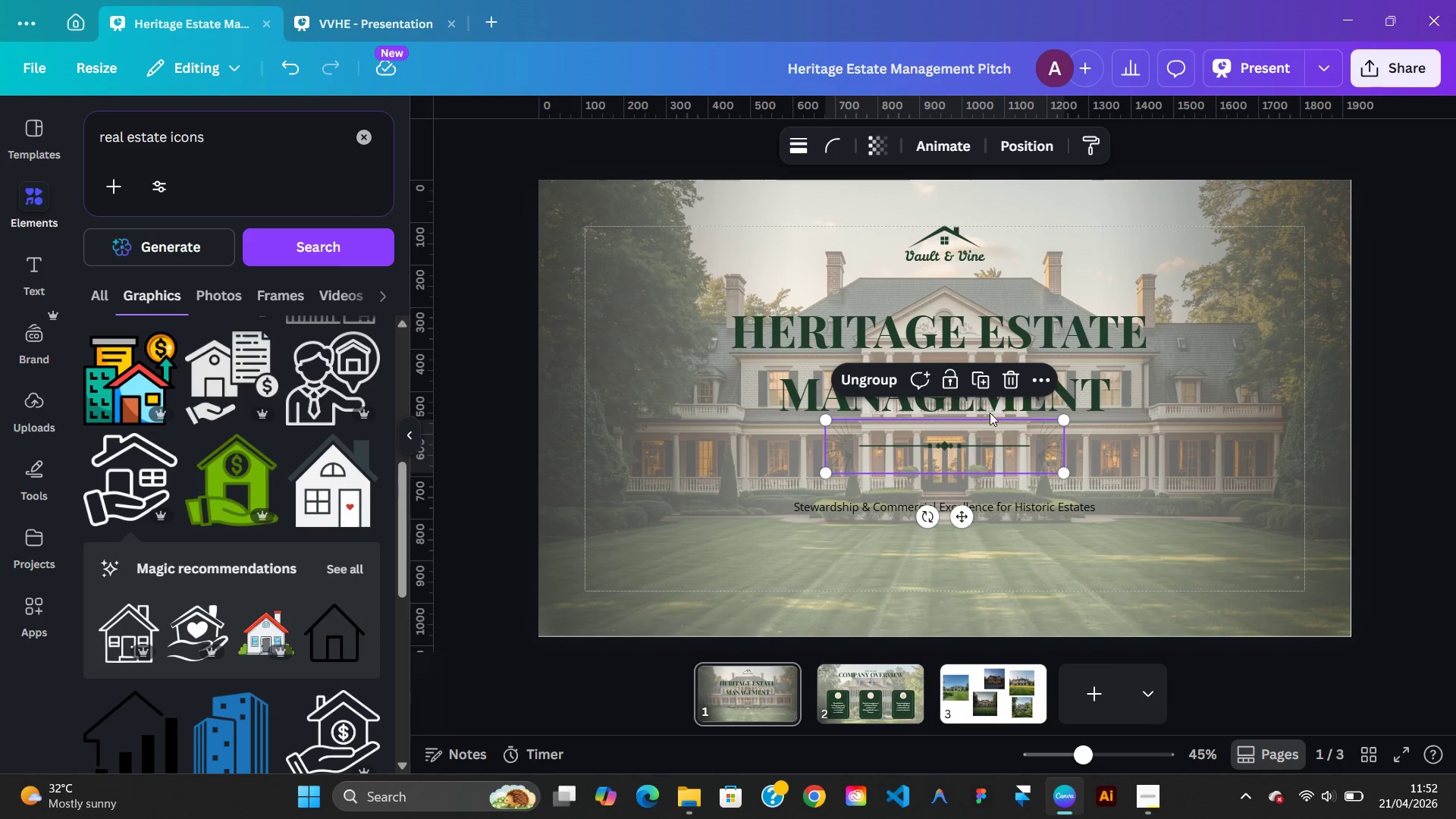 
hold_key(key=ShiftLeft, duration=1.05)
left_click([1013, 400])
 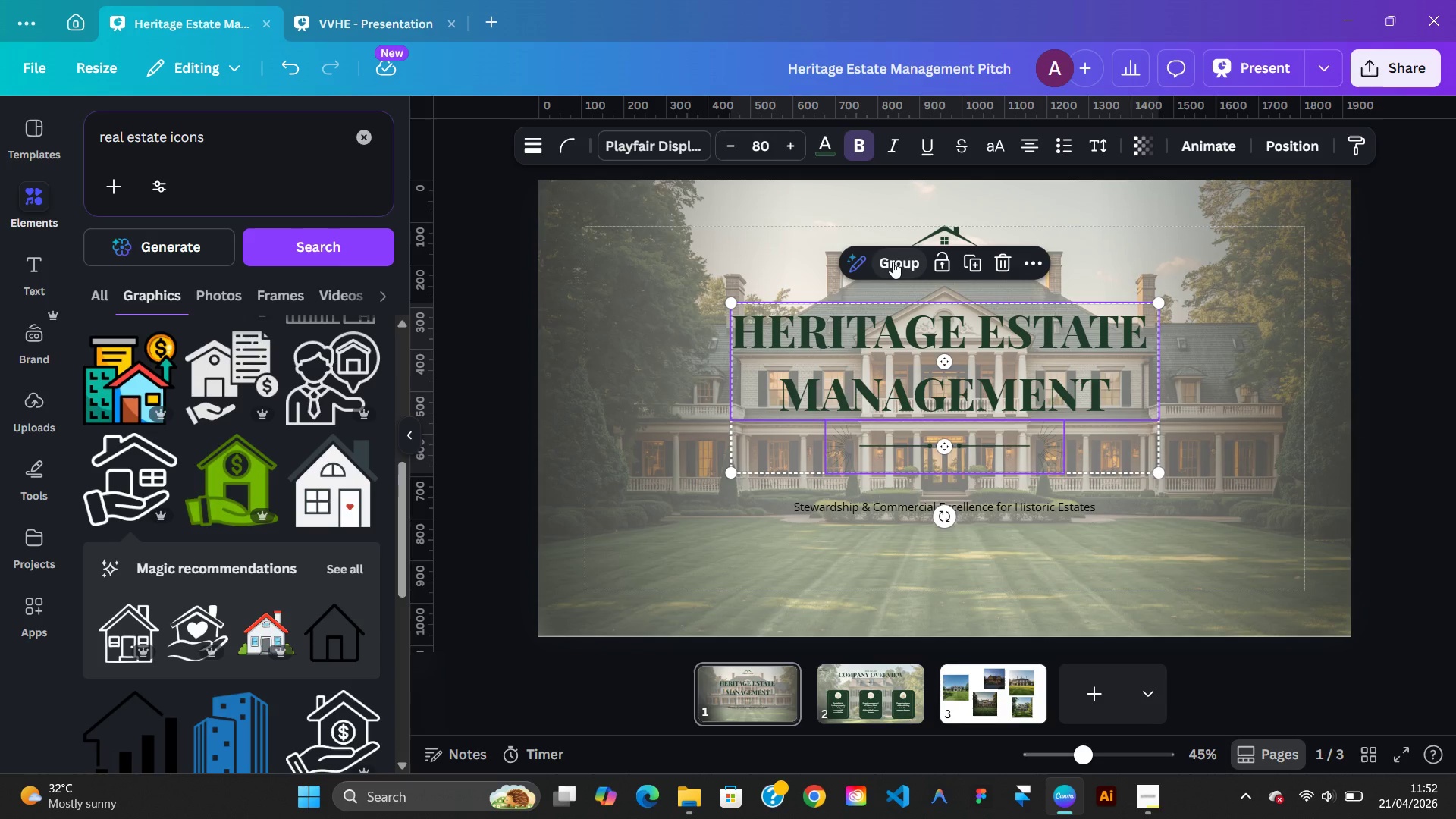 
left_click([893, 262])
 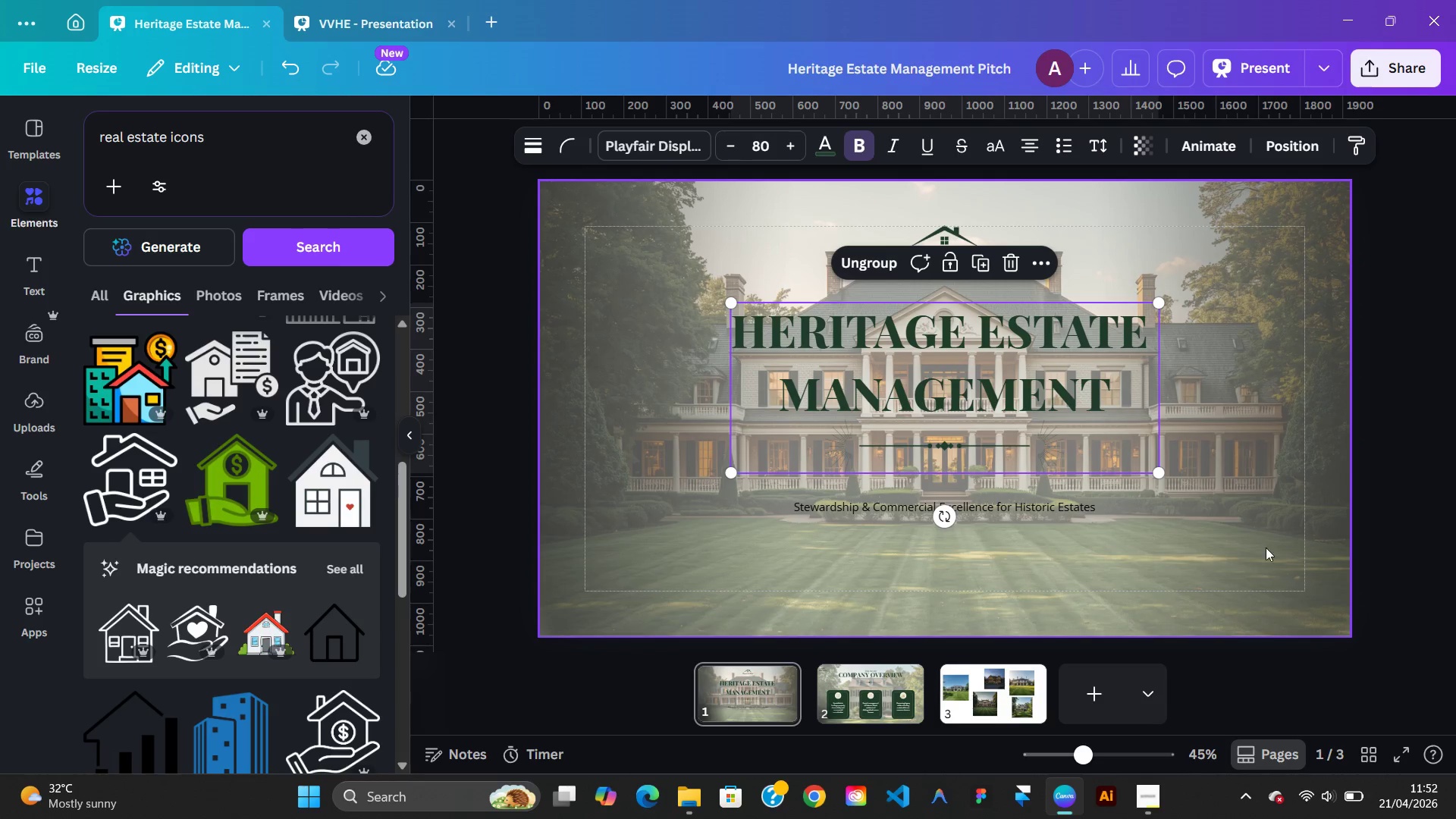 
left_click([1266, 549])
 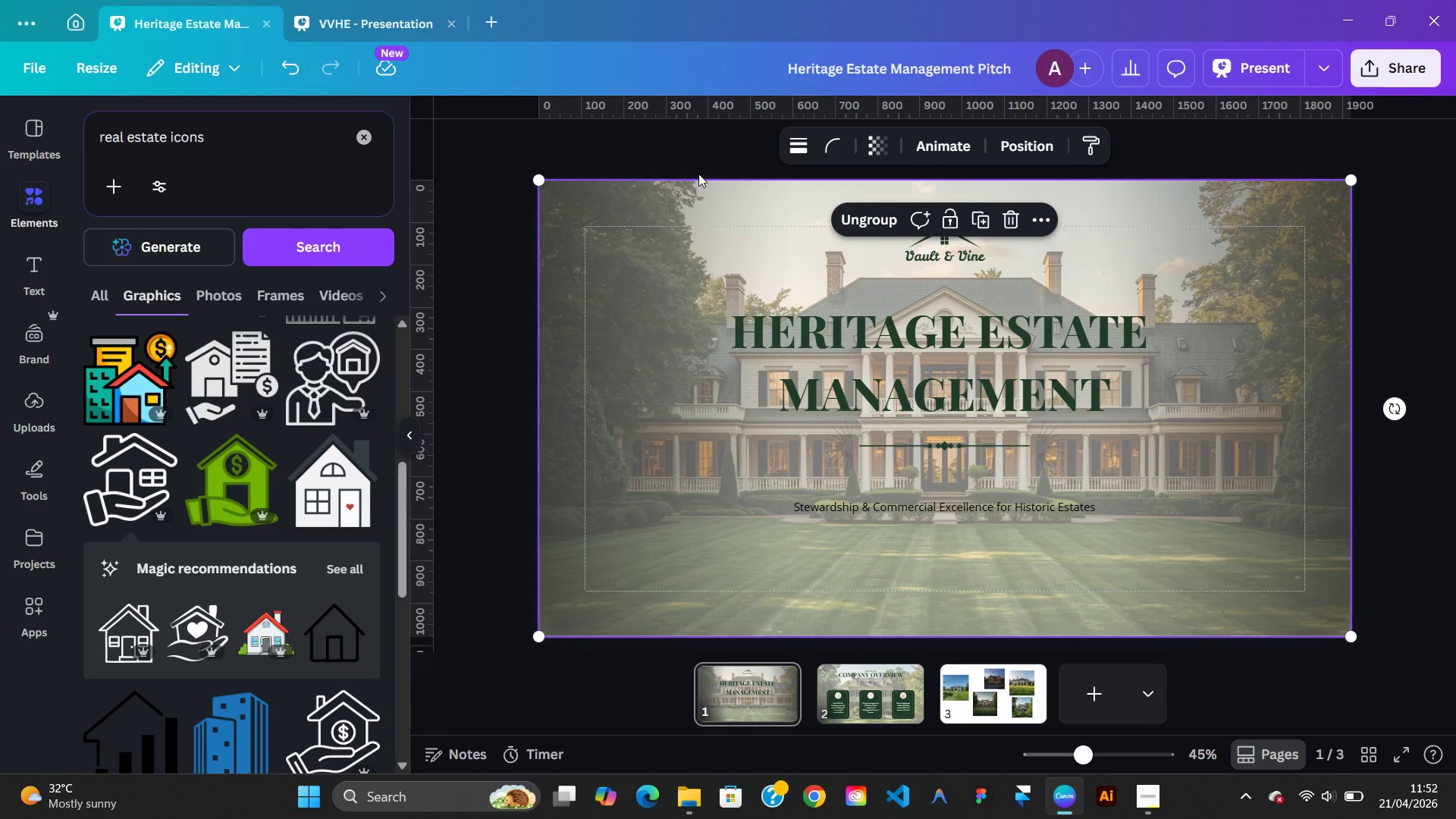 
left_click([404, 32])
 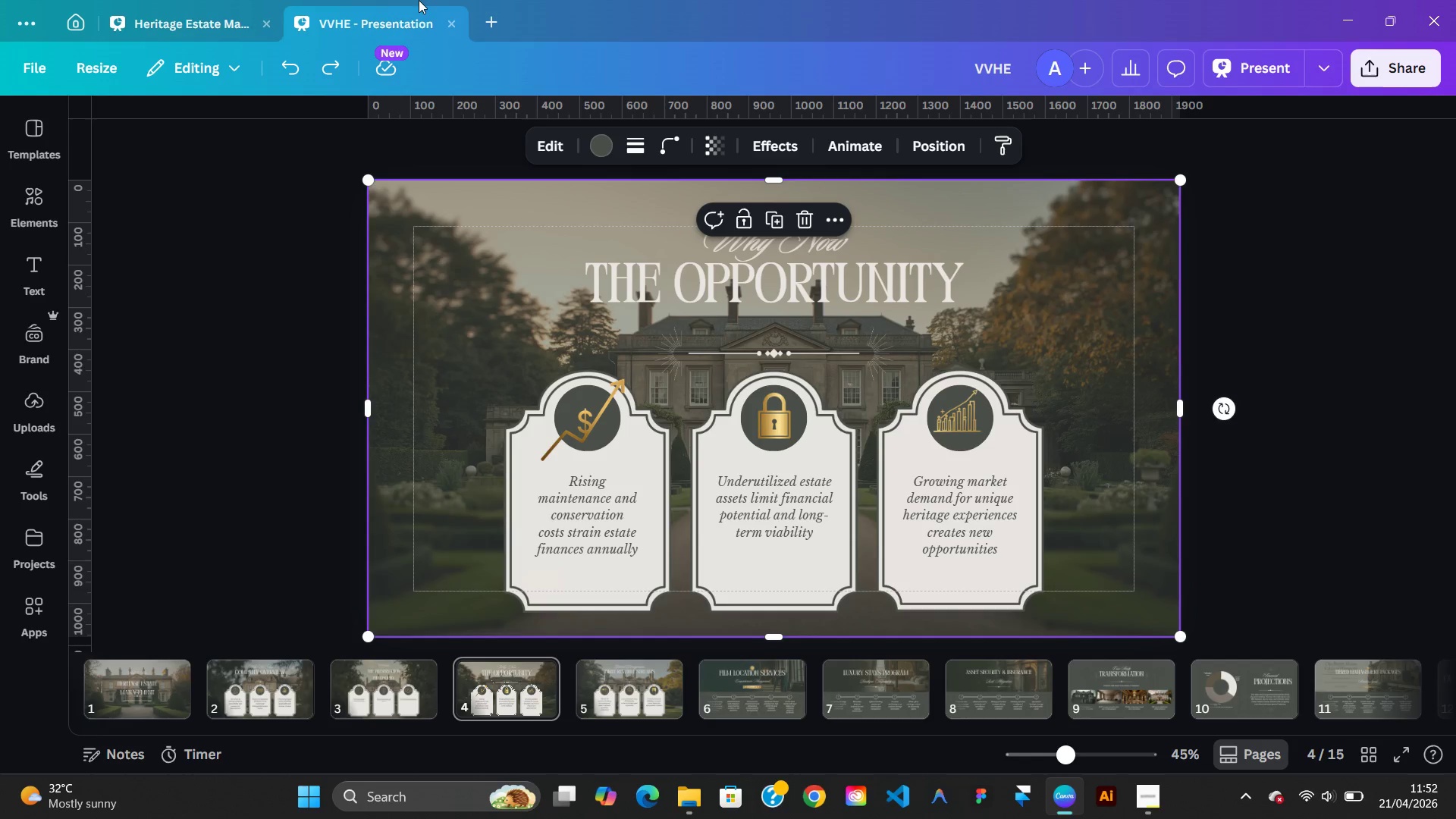 
left_click([214, 26])
 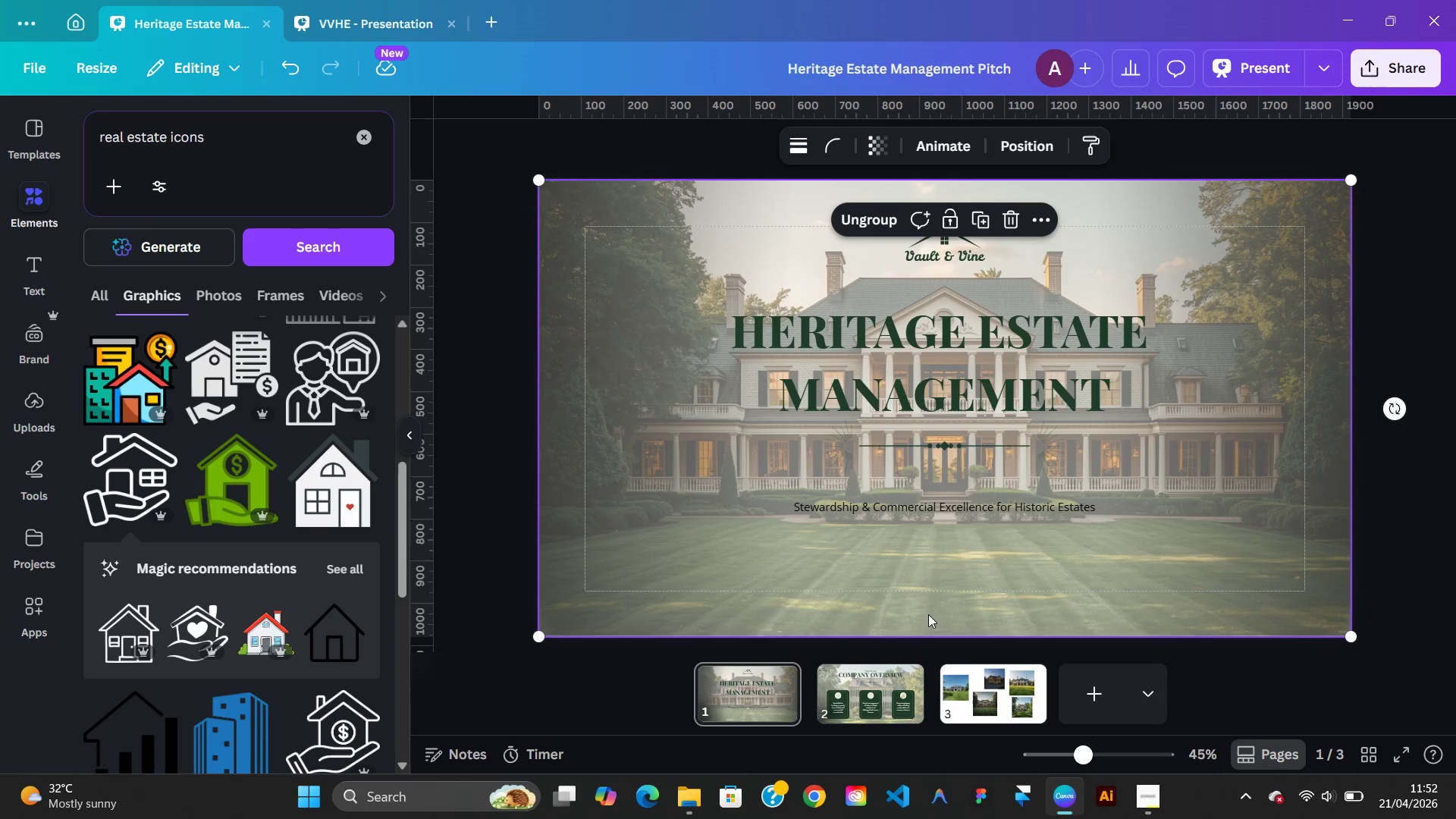 
left_click([914, 673])
 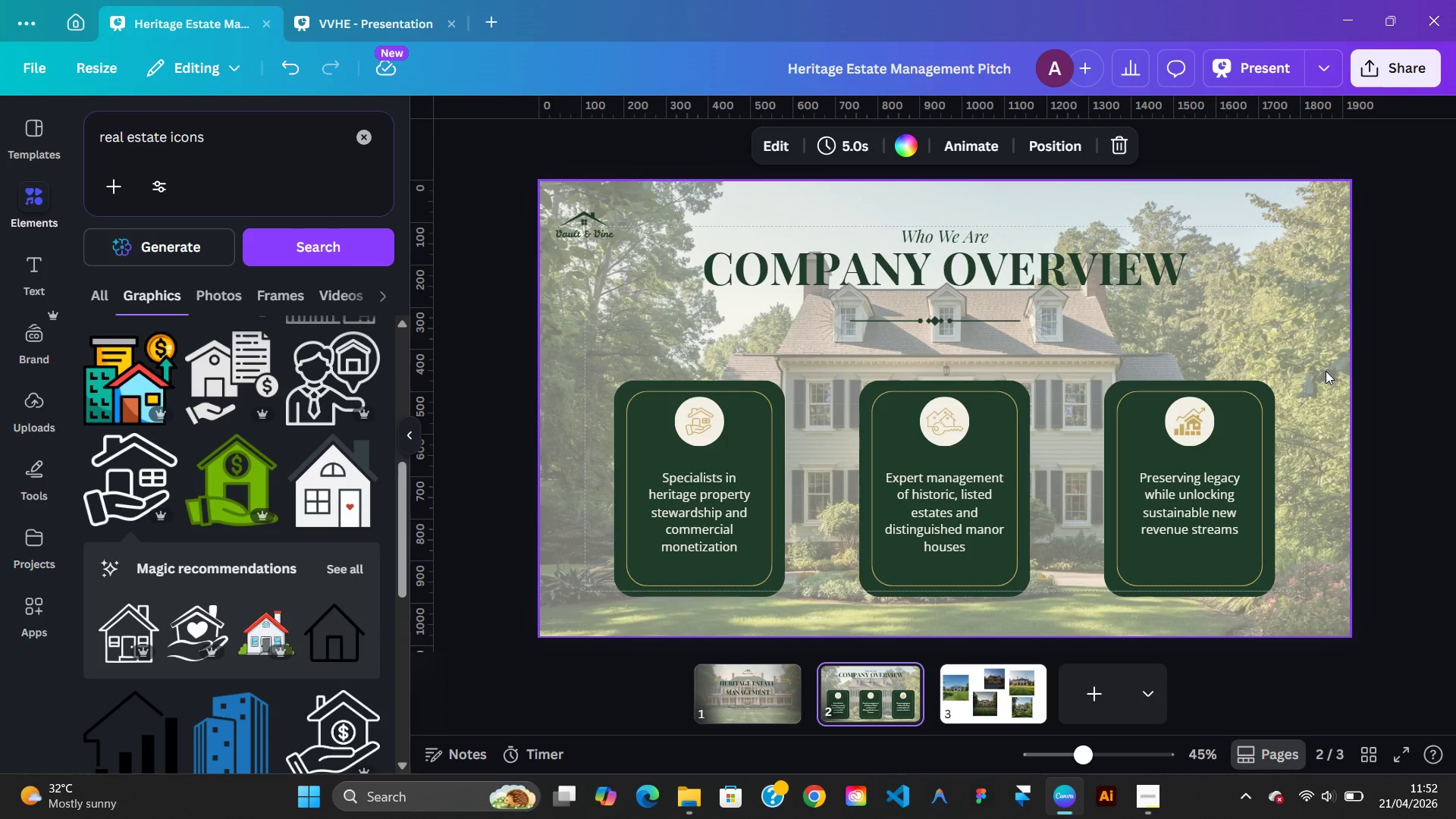 
wait(19.64)
 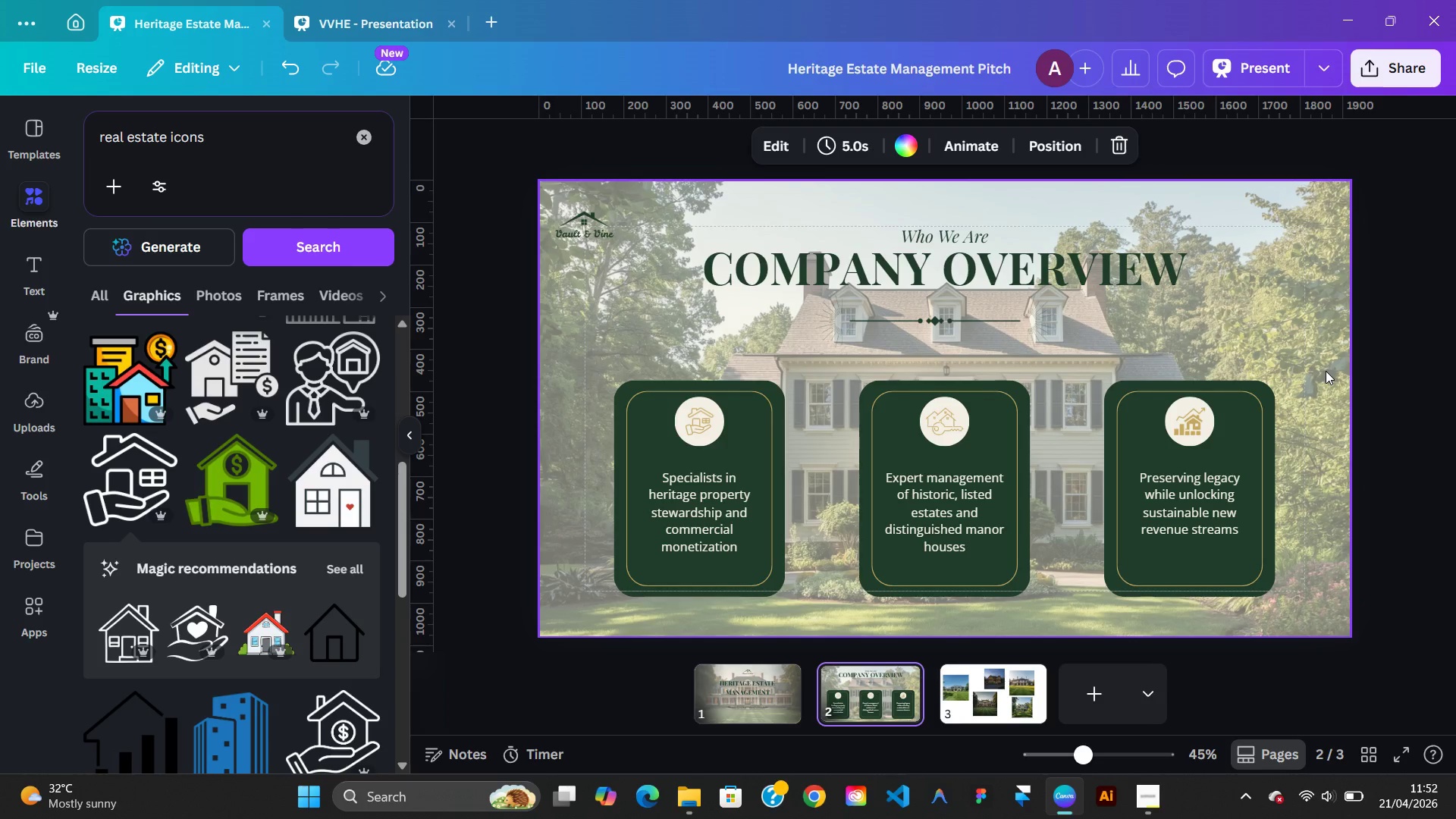 
left_click([716, 424])
 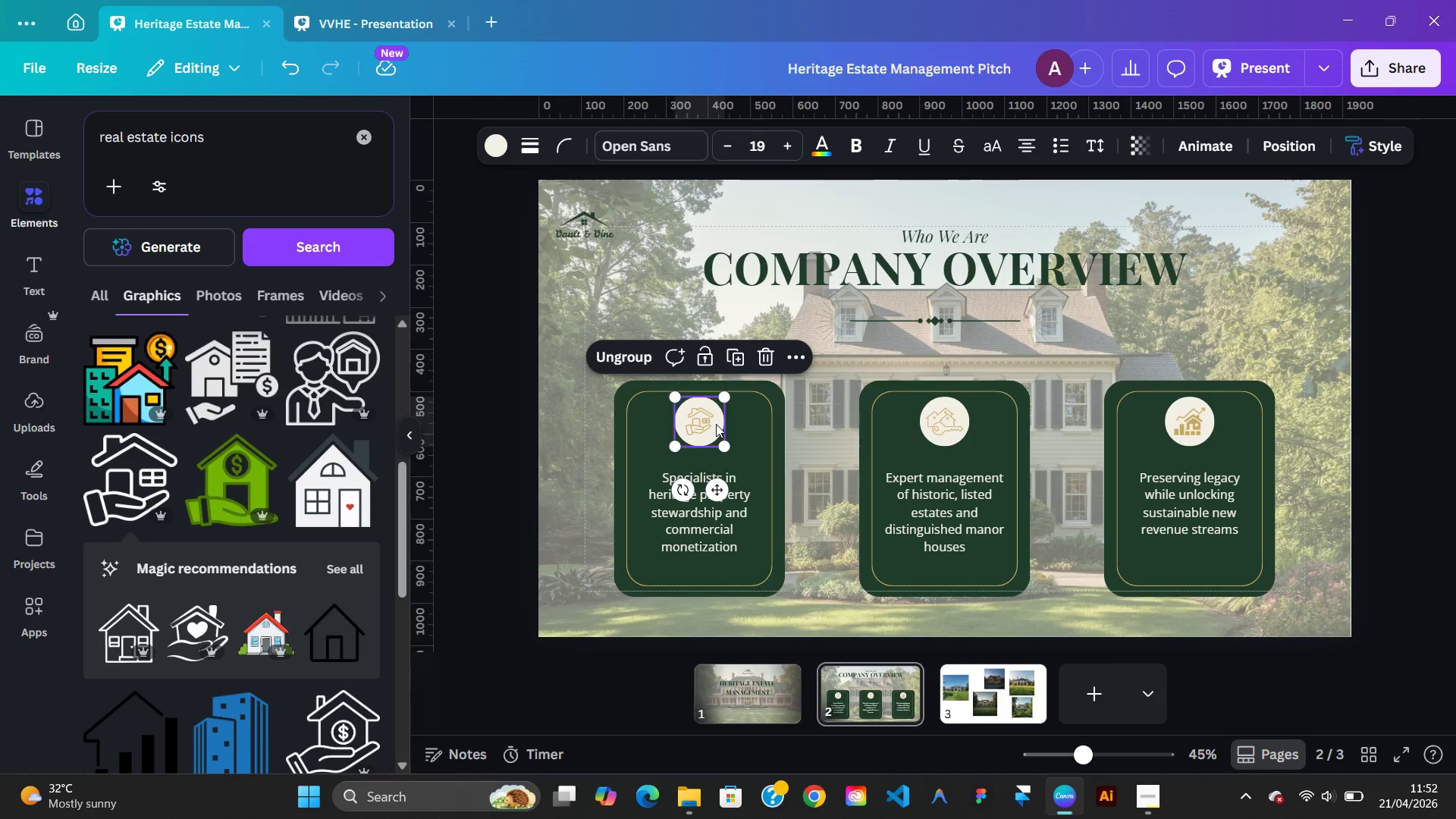 
hold_key(key=ArrowDown, duration=1.22)
 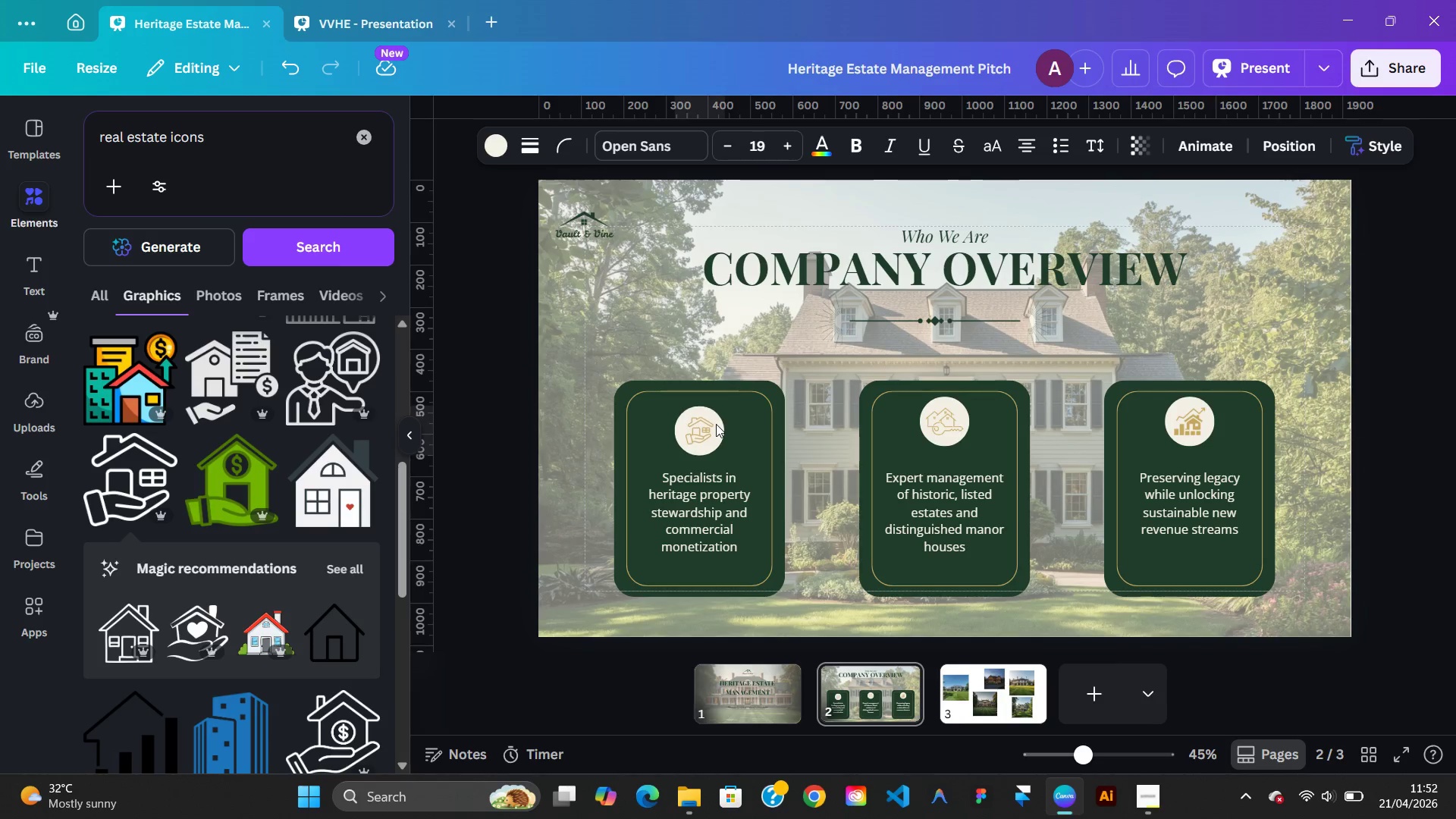 
key(ArrowDown)
 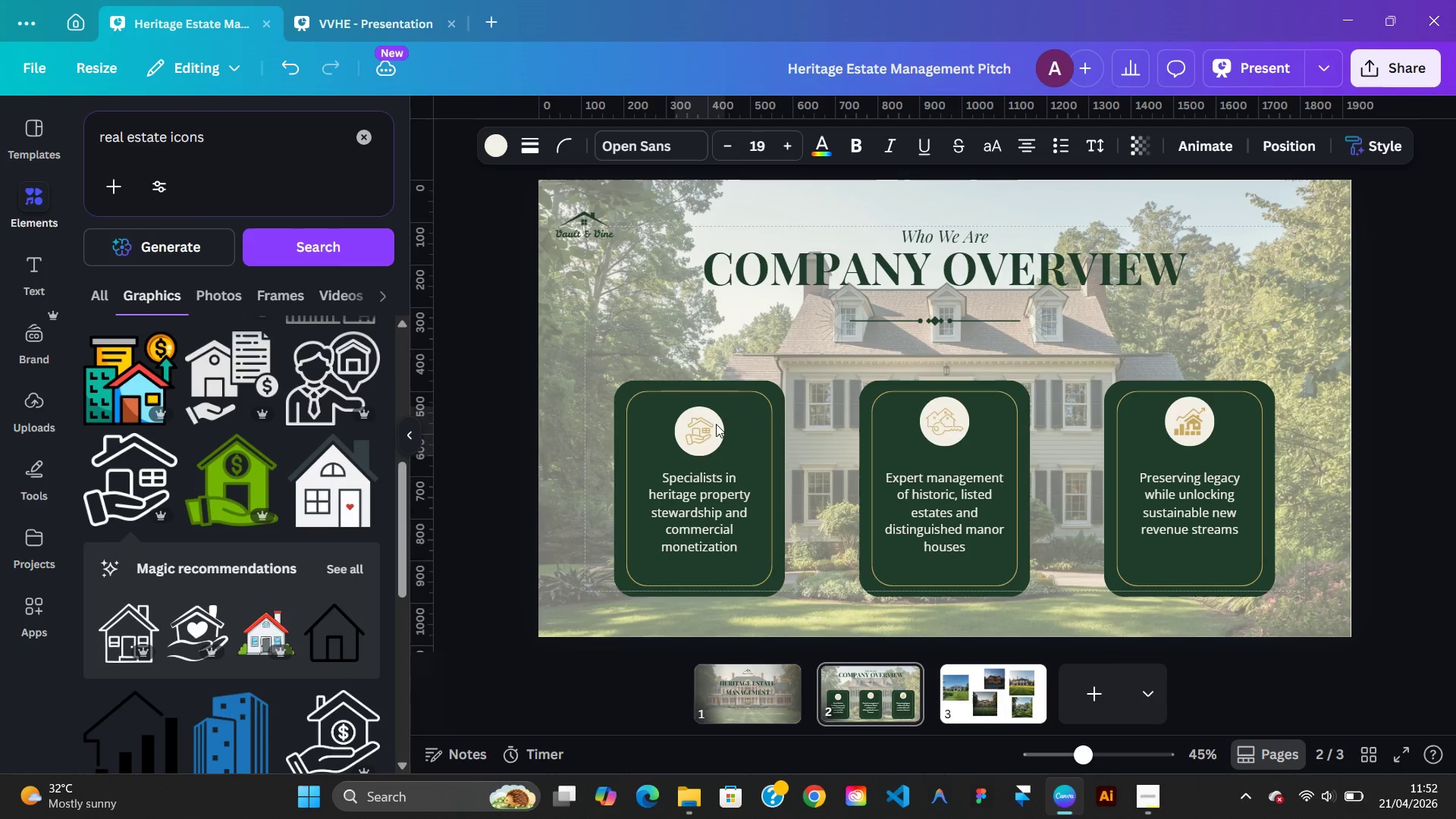 
key(ArrowDown)
 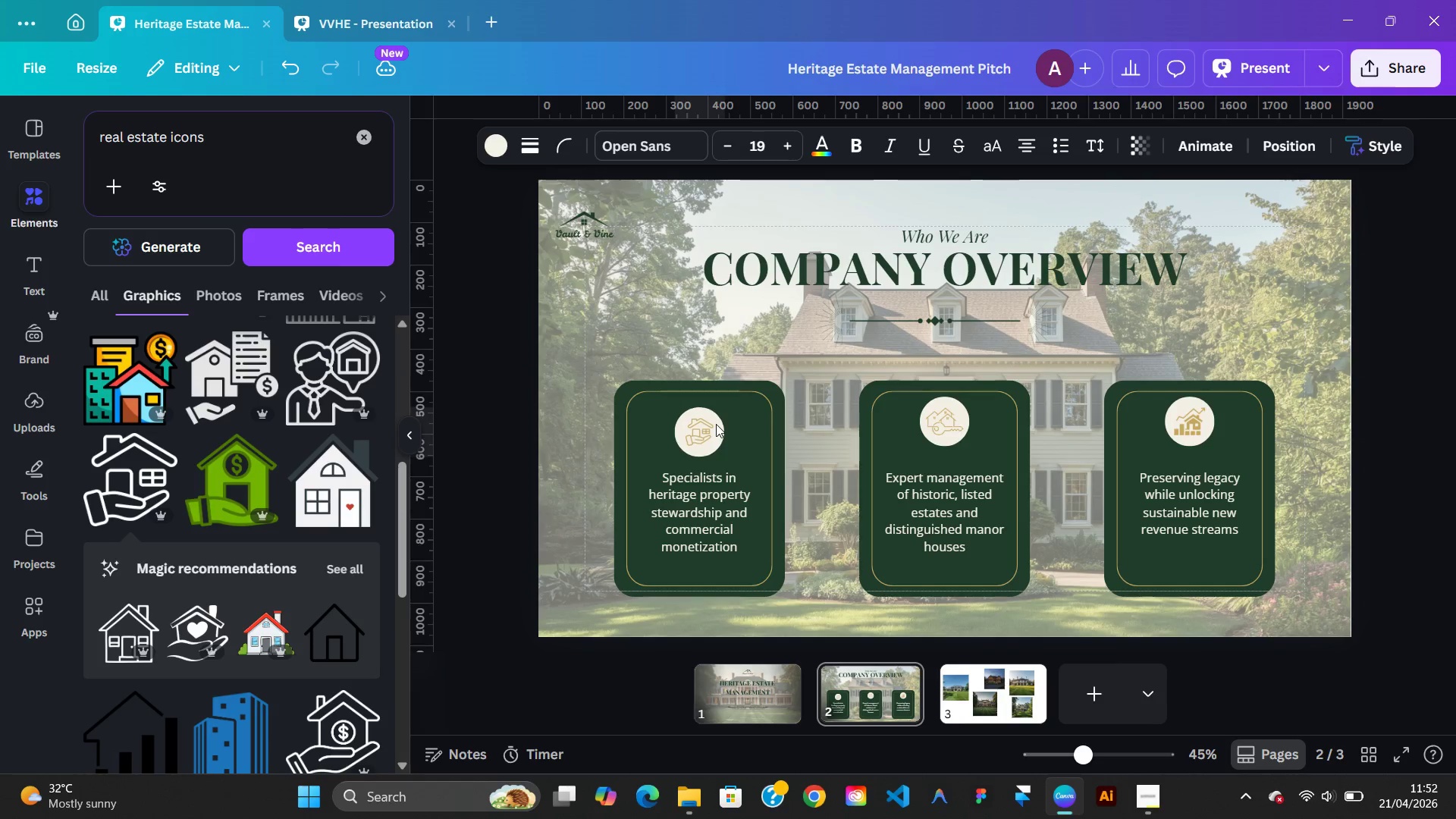 
key(ArrowDown)
 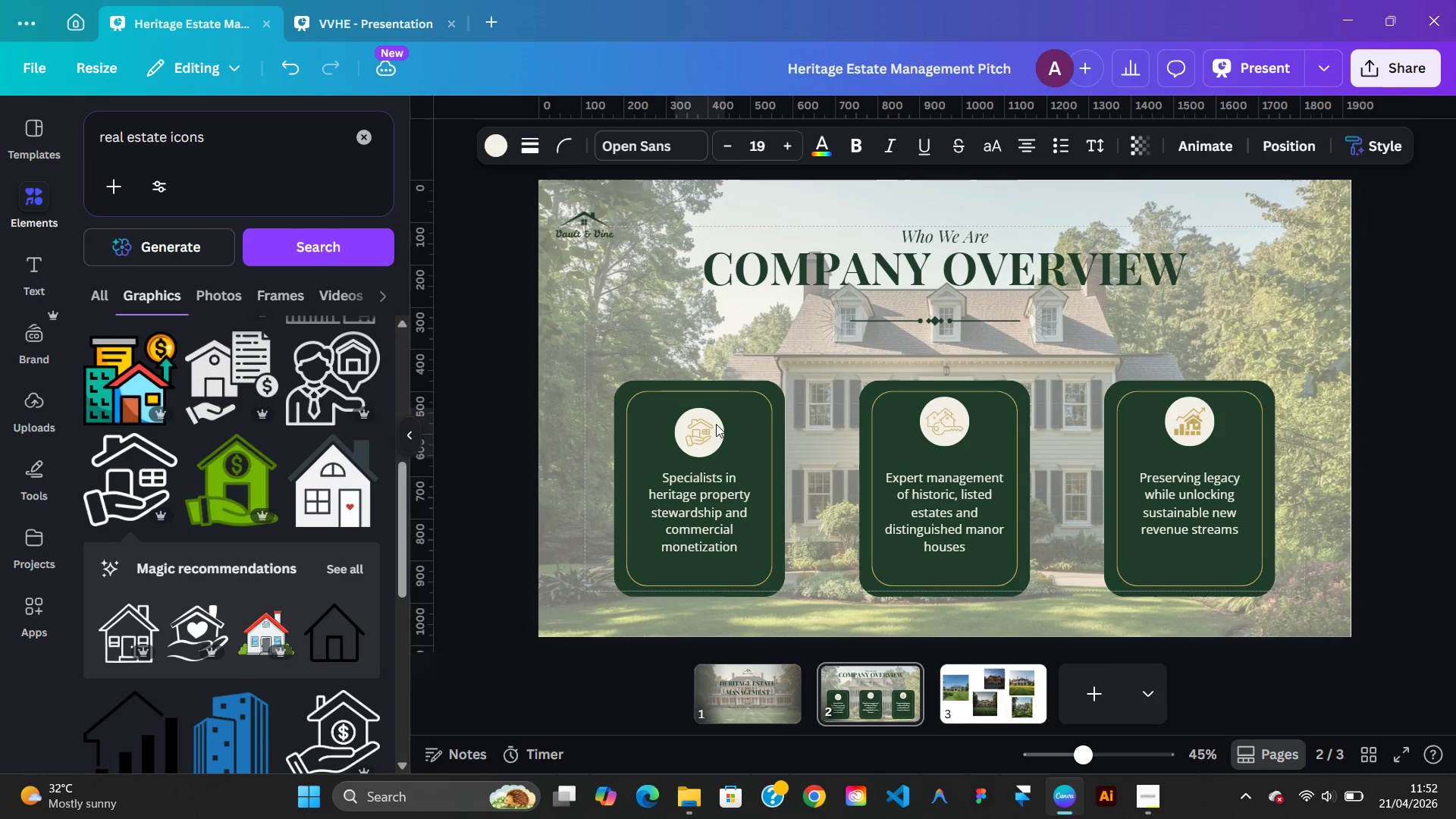 
key(ArrowDown)
 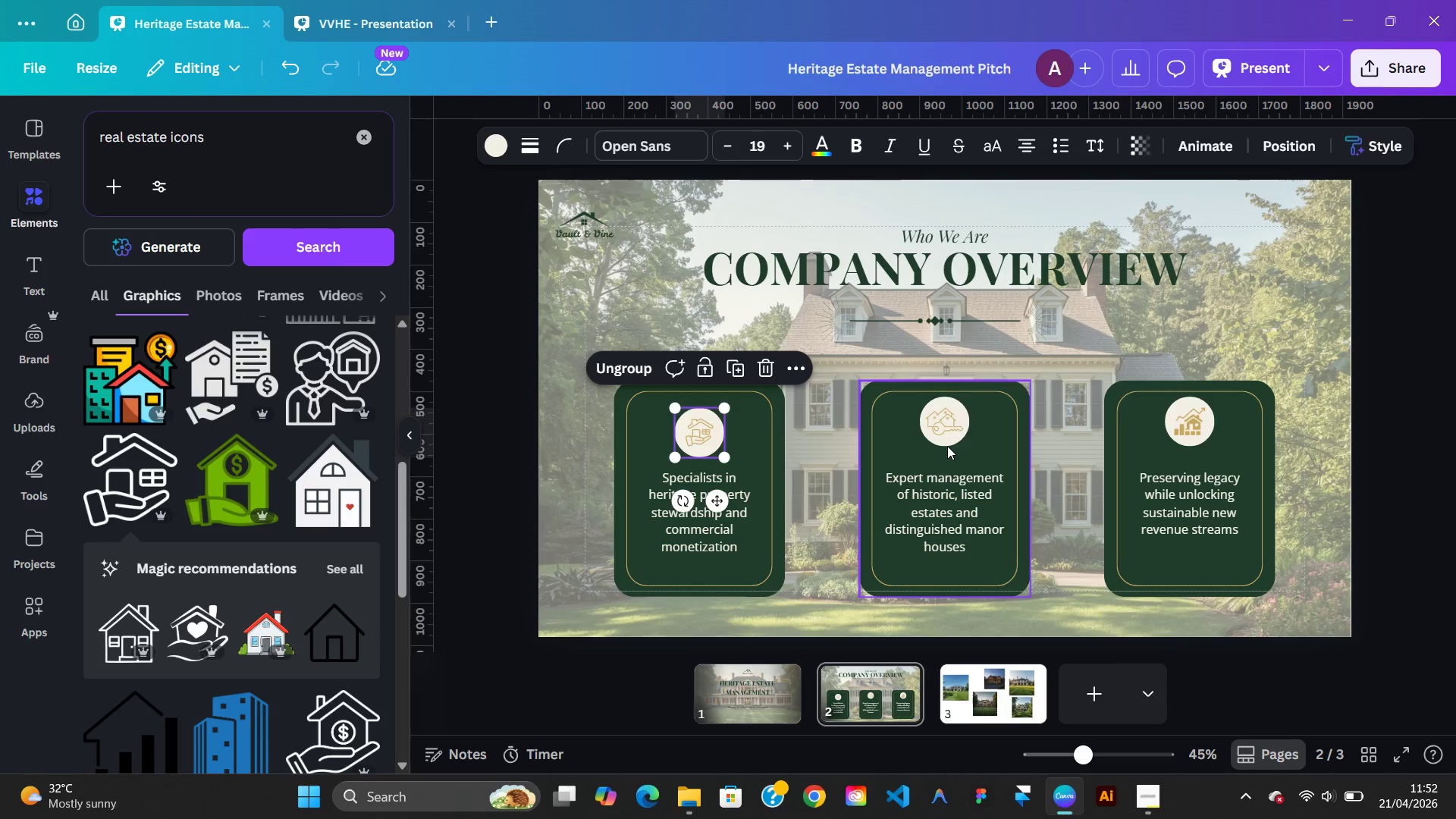 
left_click([947, 443])
 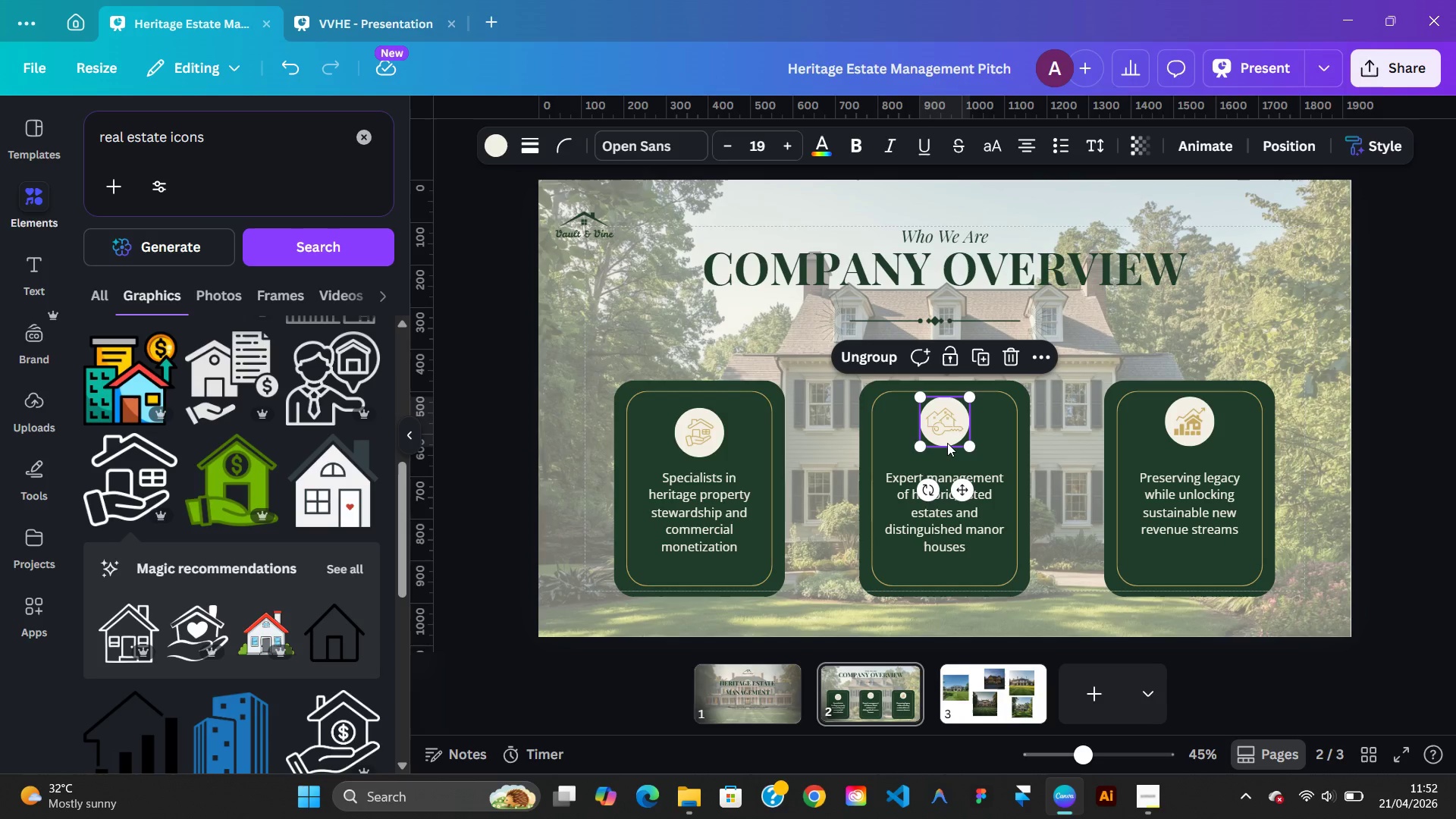 
hold_key(key=ArrowDown, duration=1.12)
 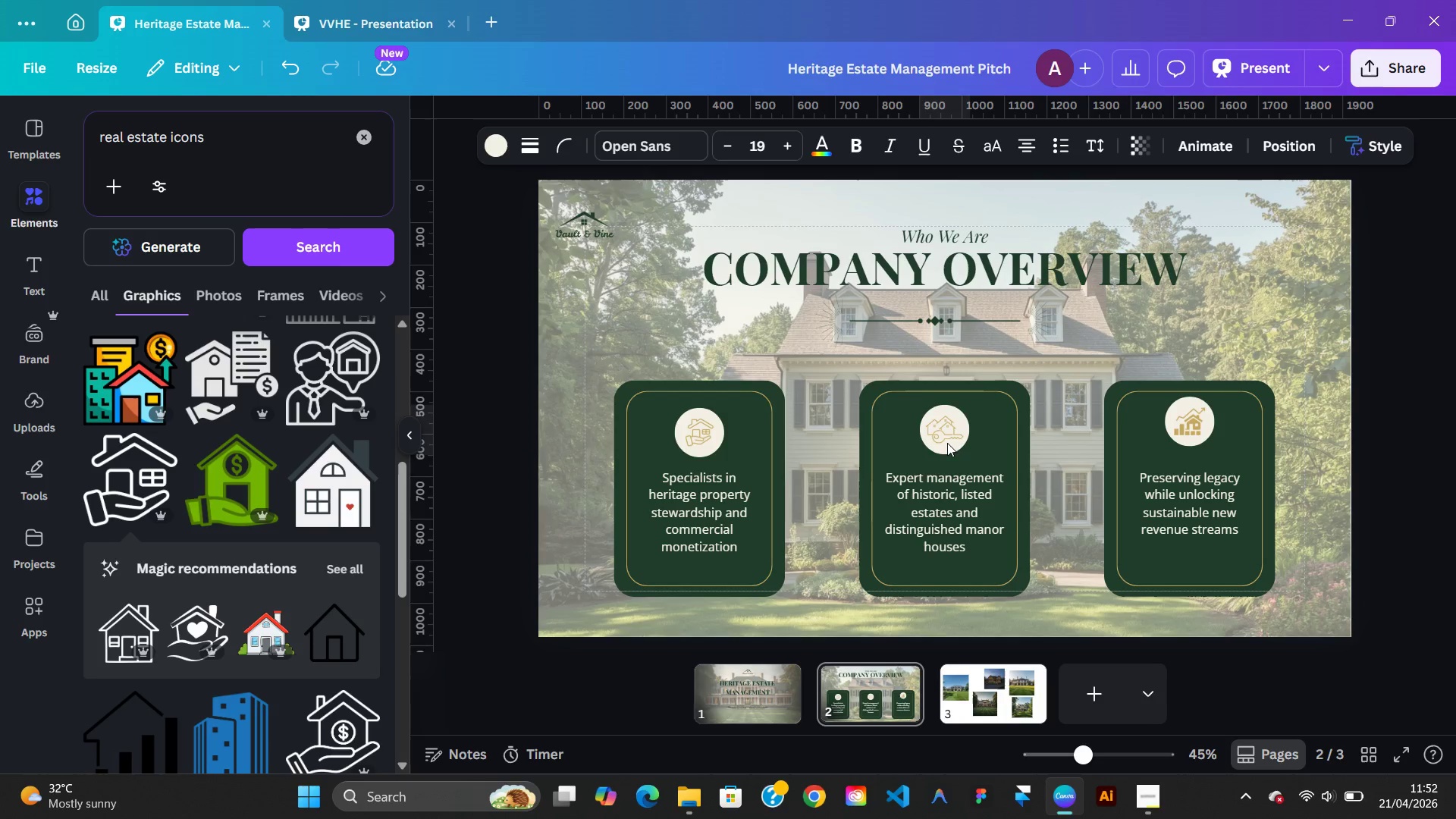 
key(ArrowDown)
 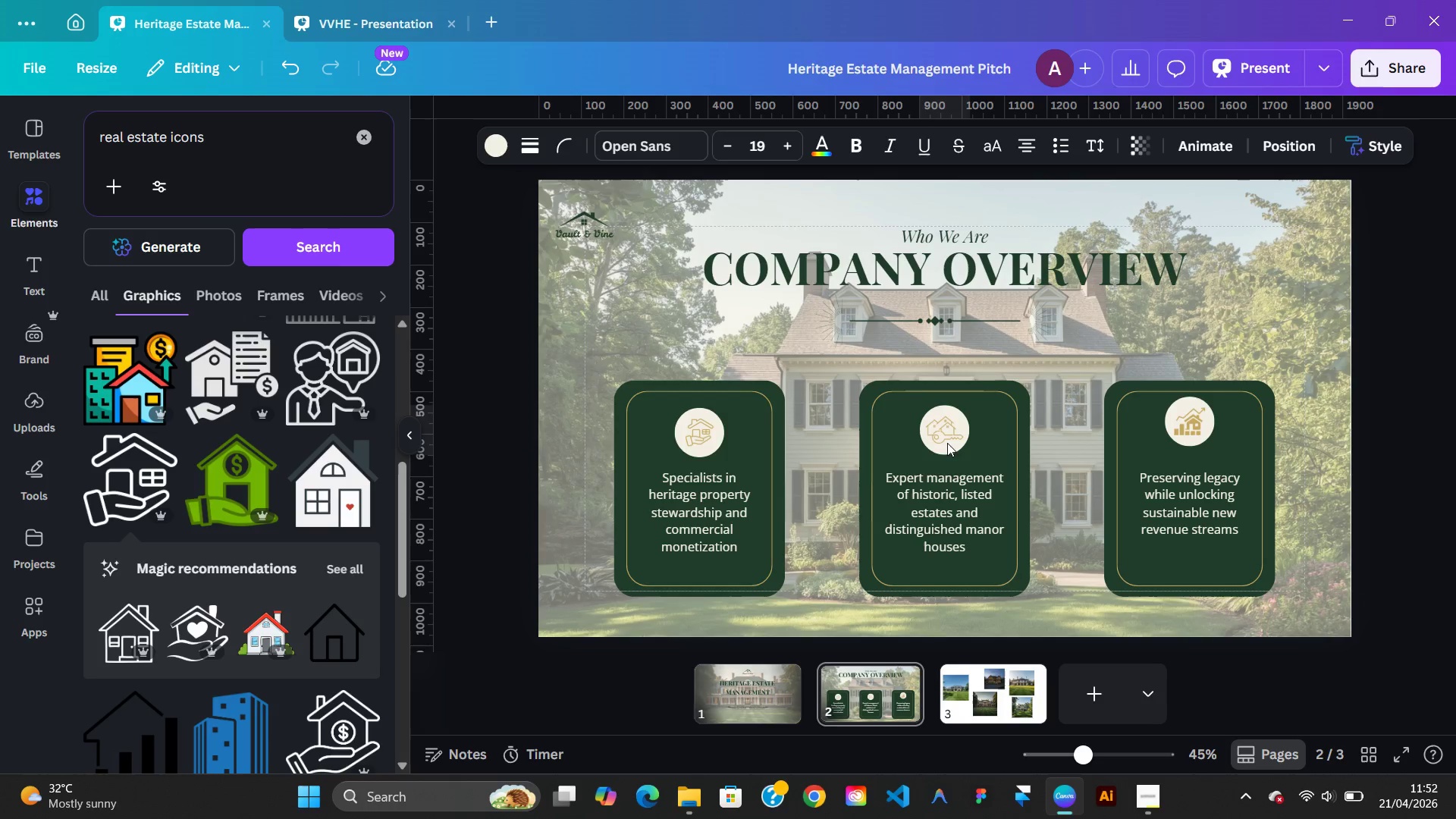 
key(ArrowDown)
 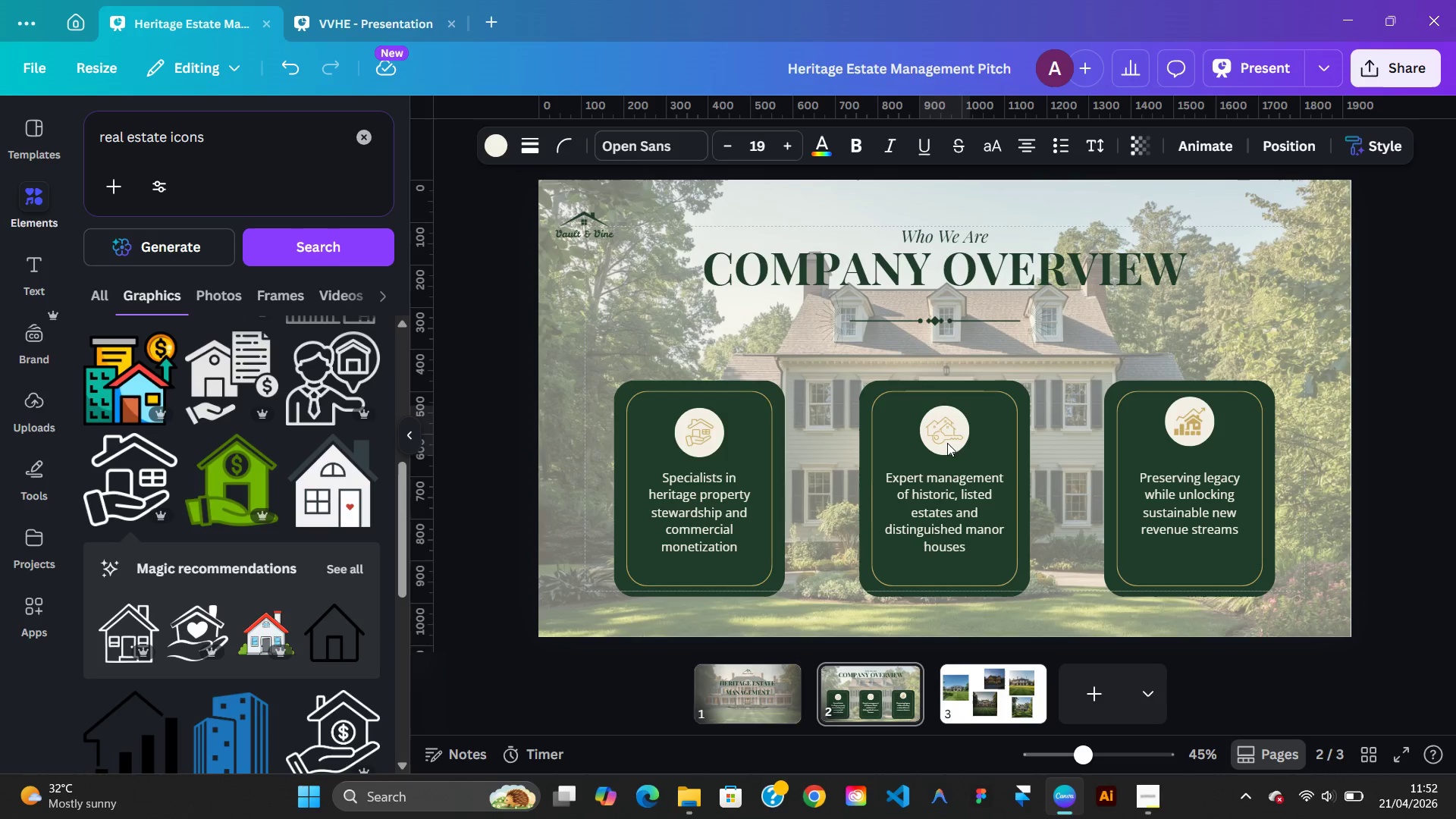 
key(ArrowDown)
 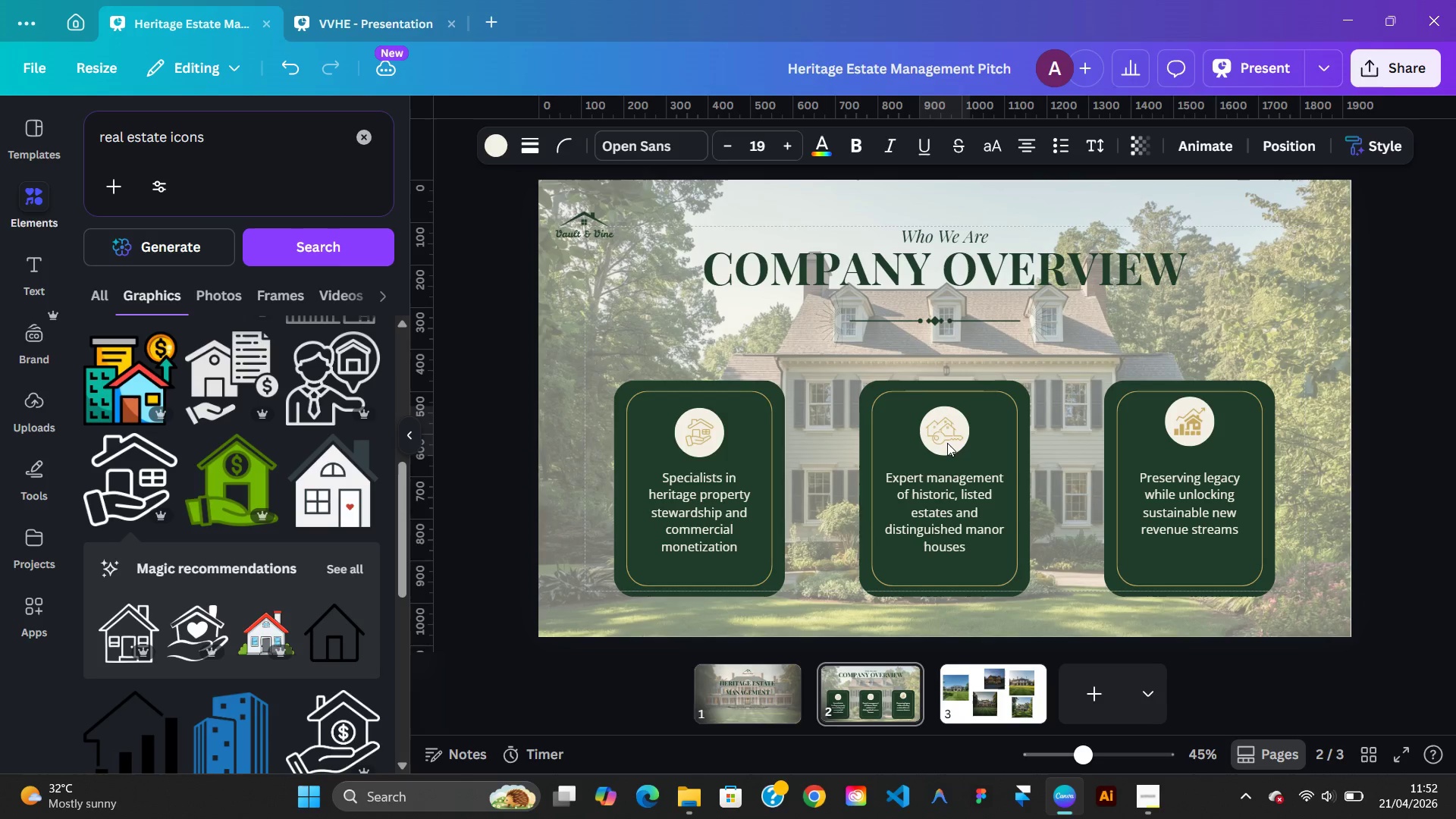 
key(ArrowDown)
 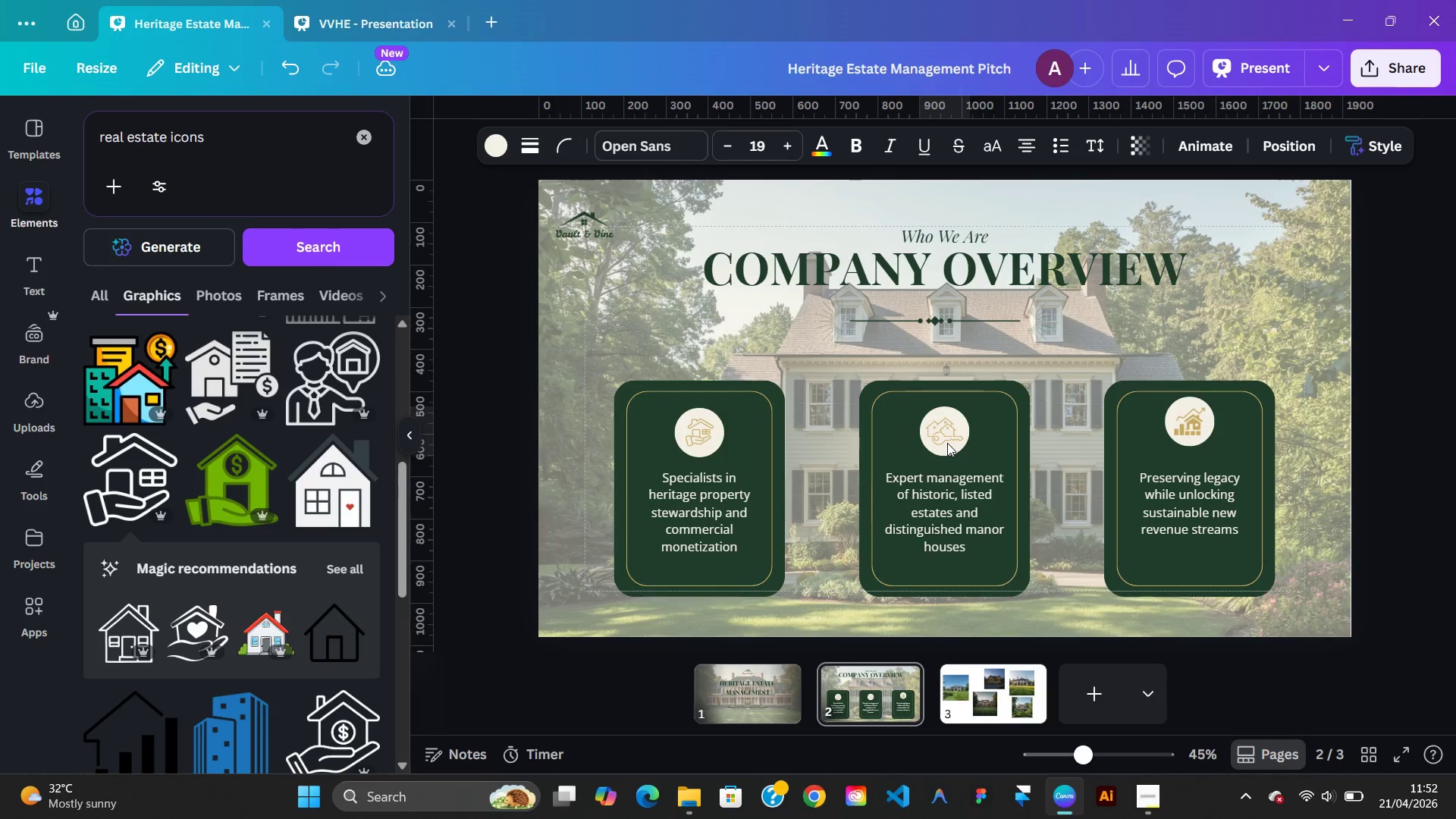 
hold_key(key=ArrowDown, duration=0.75)
 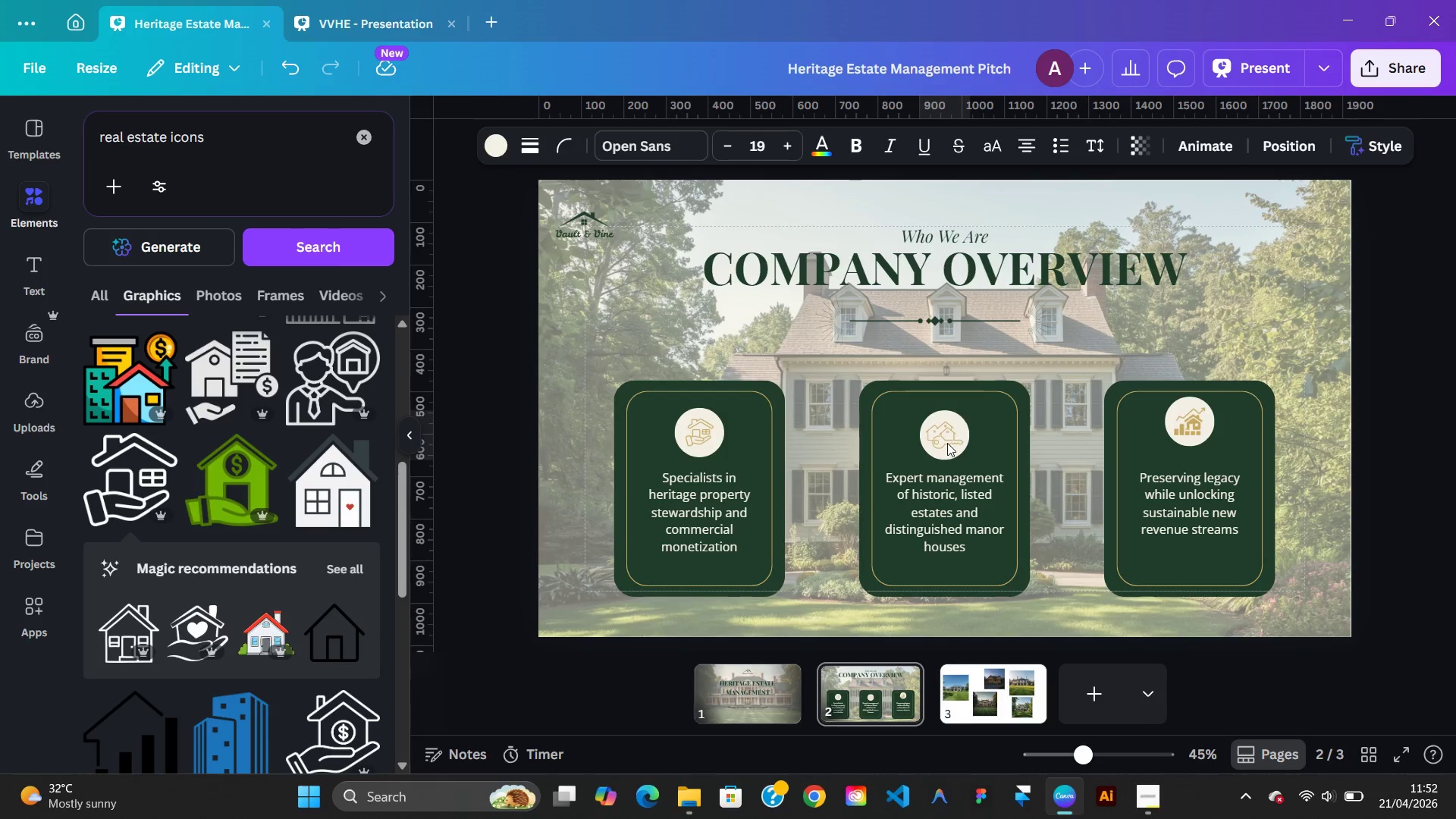 
key(ArrowDown)
 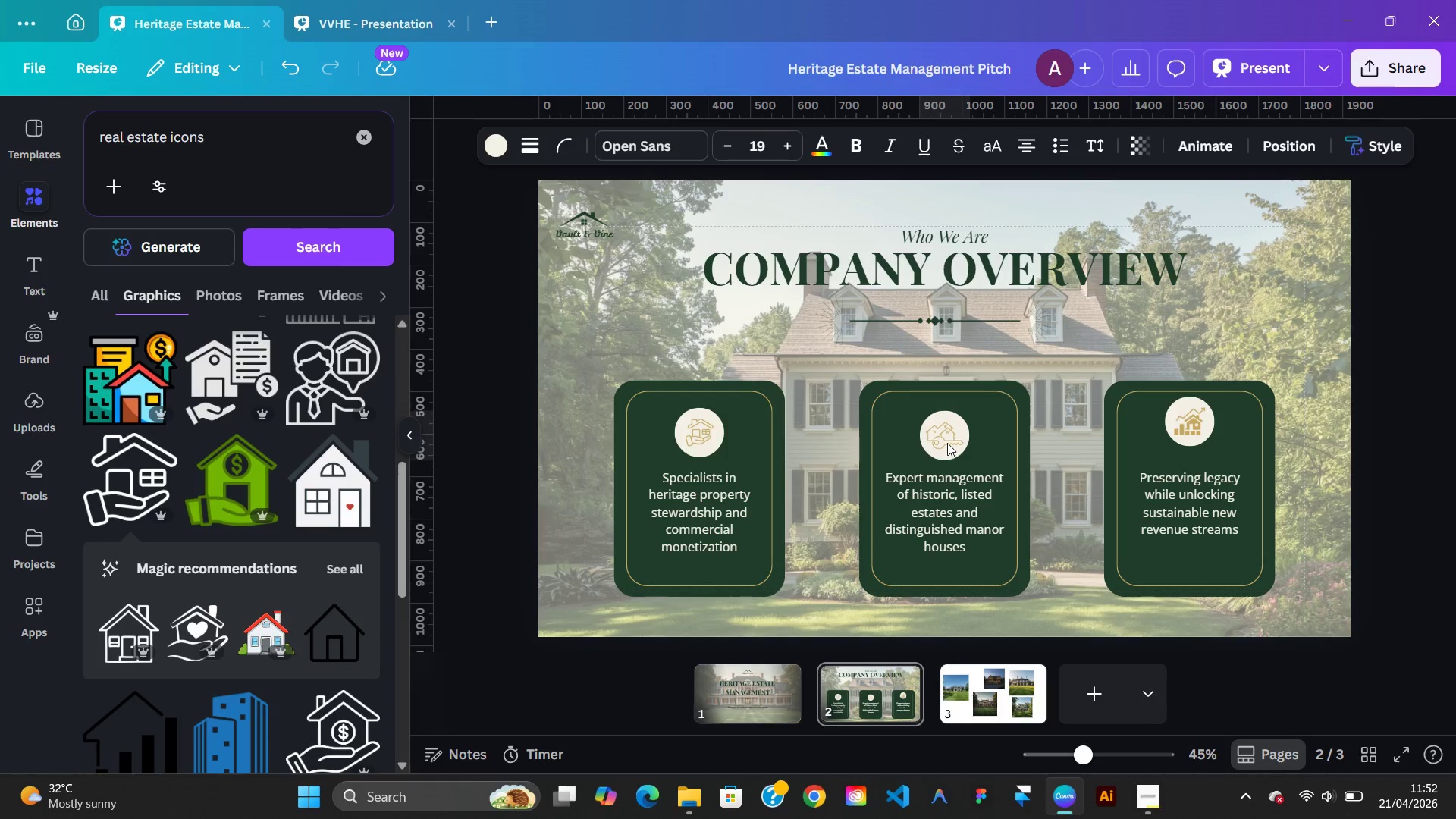 
key(ArrowDown)
 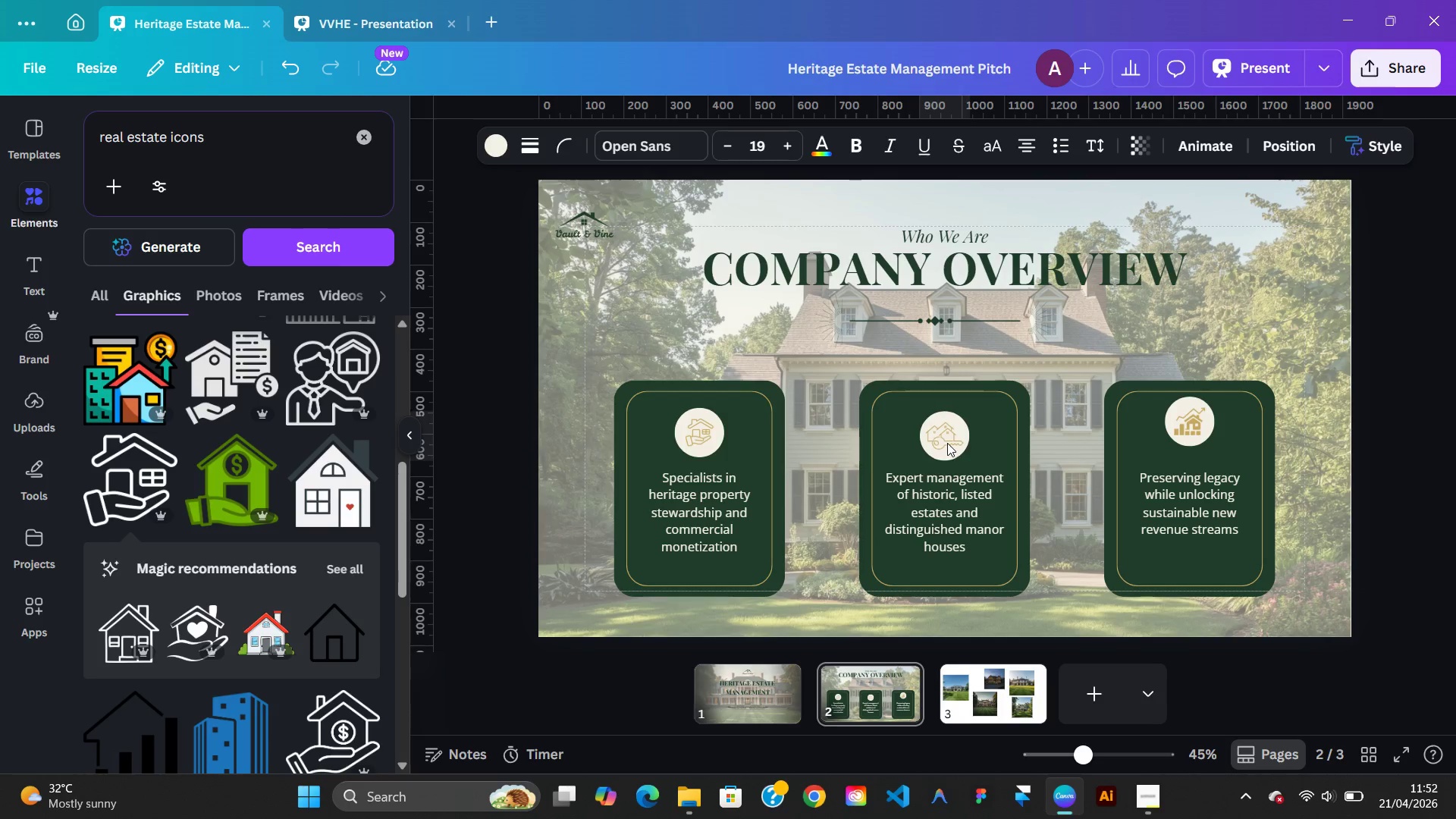 
key(ArrowDown)
 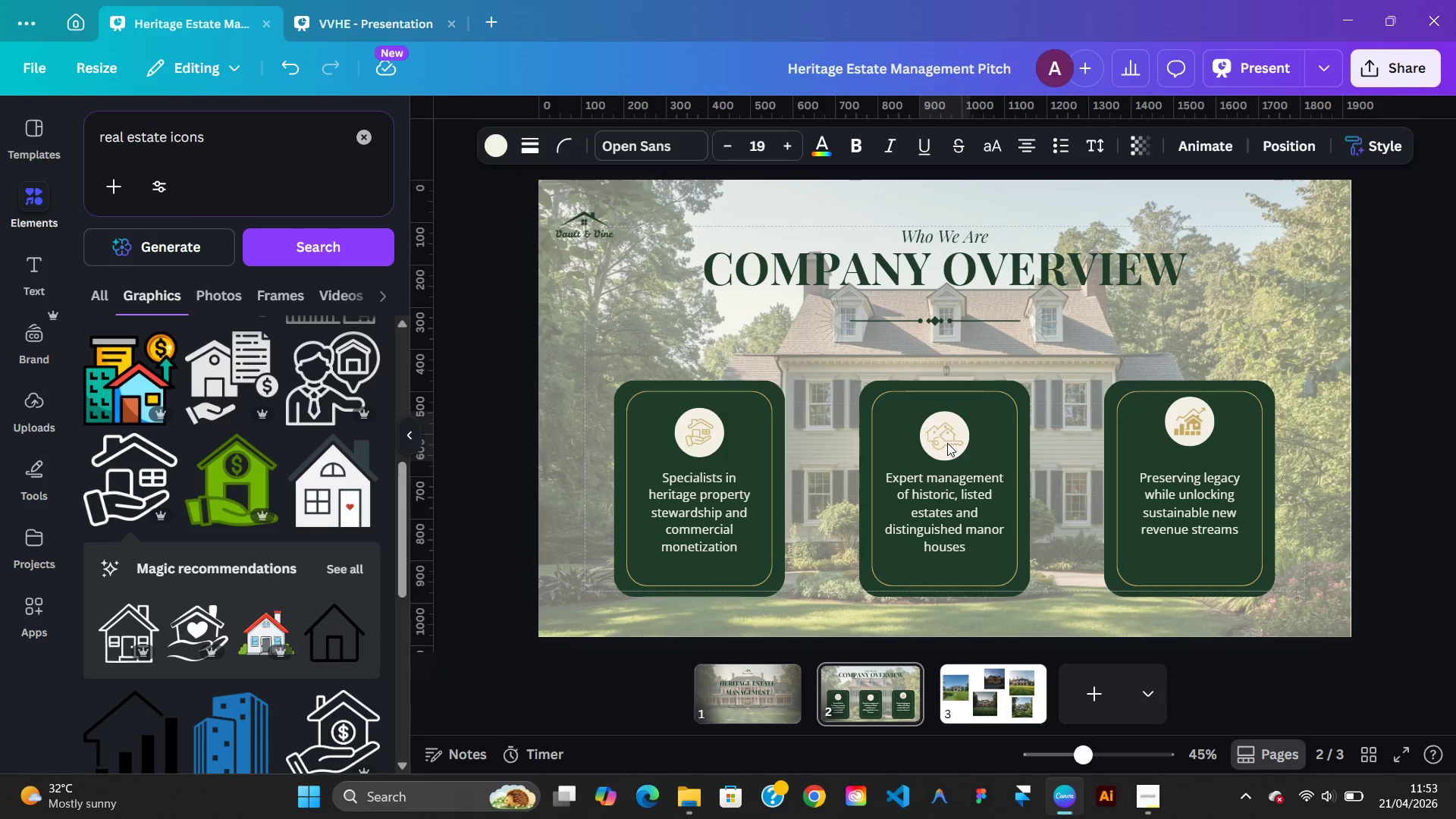 
hold_key(key=ArrowUp, duration=0.77)
 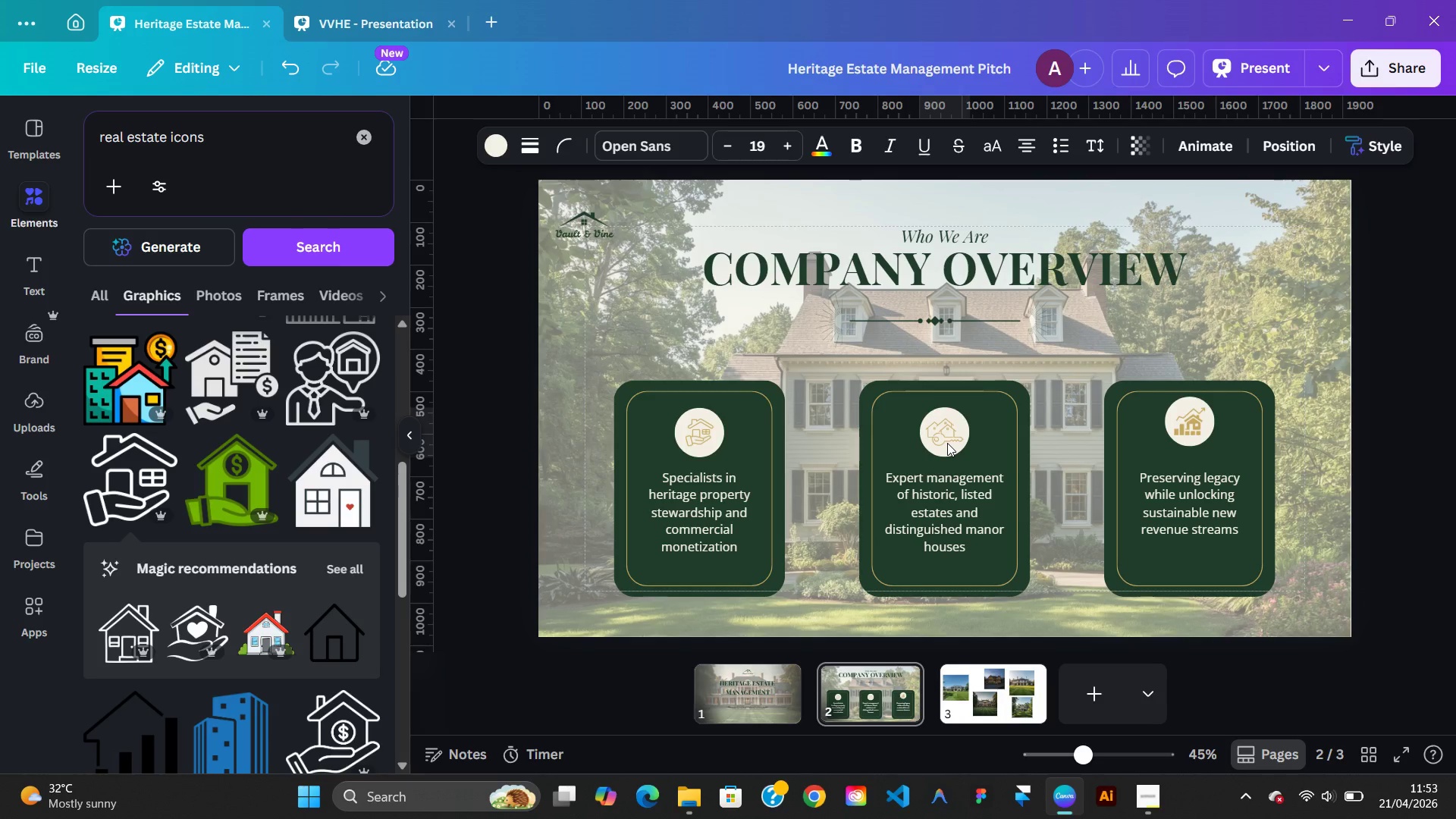 
key(ArrowDown)
 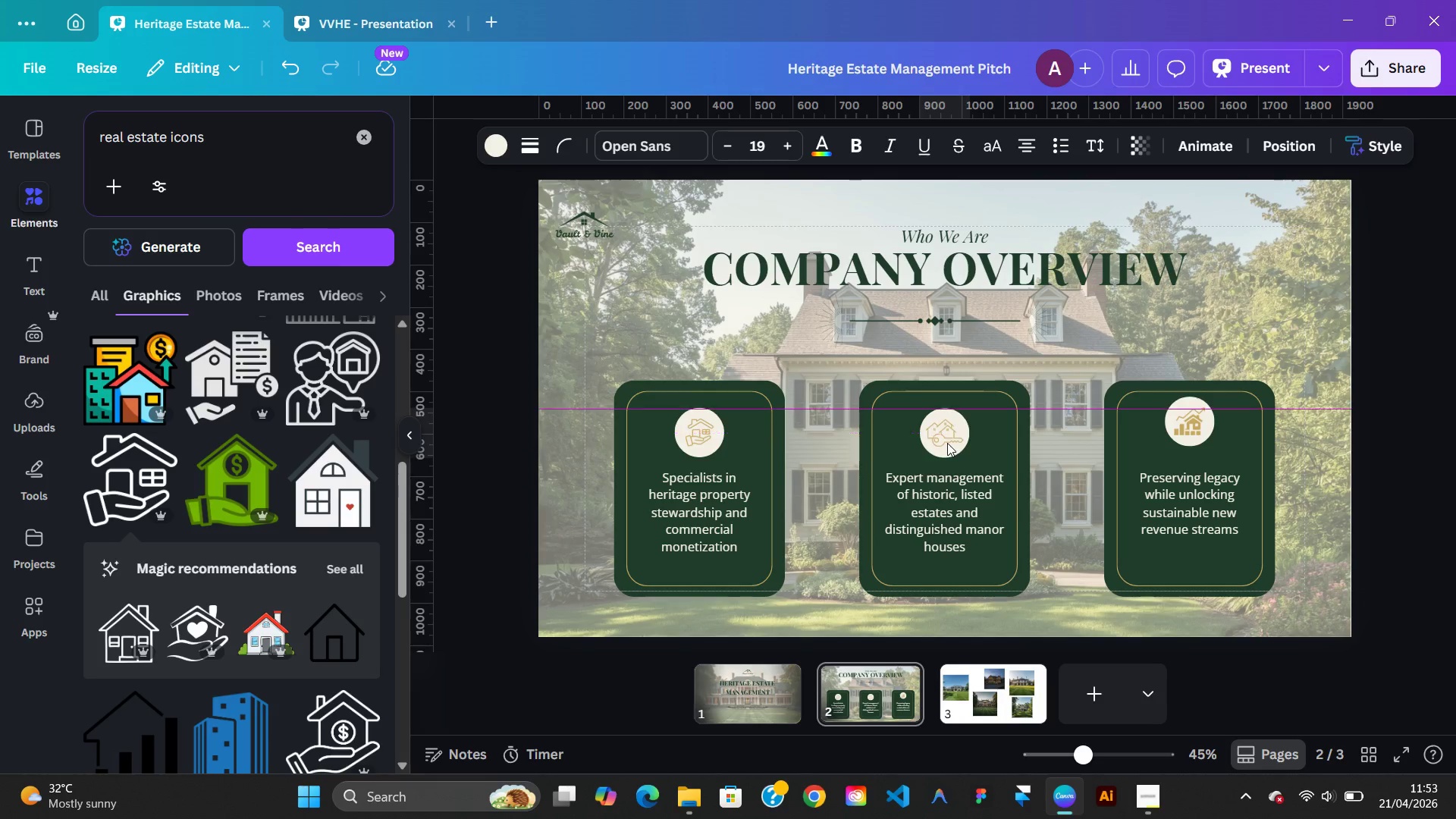 
key(ArrowDown)
 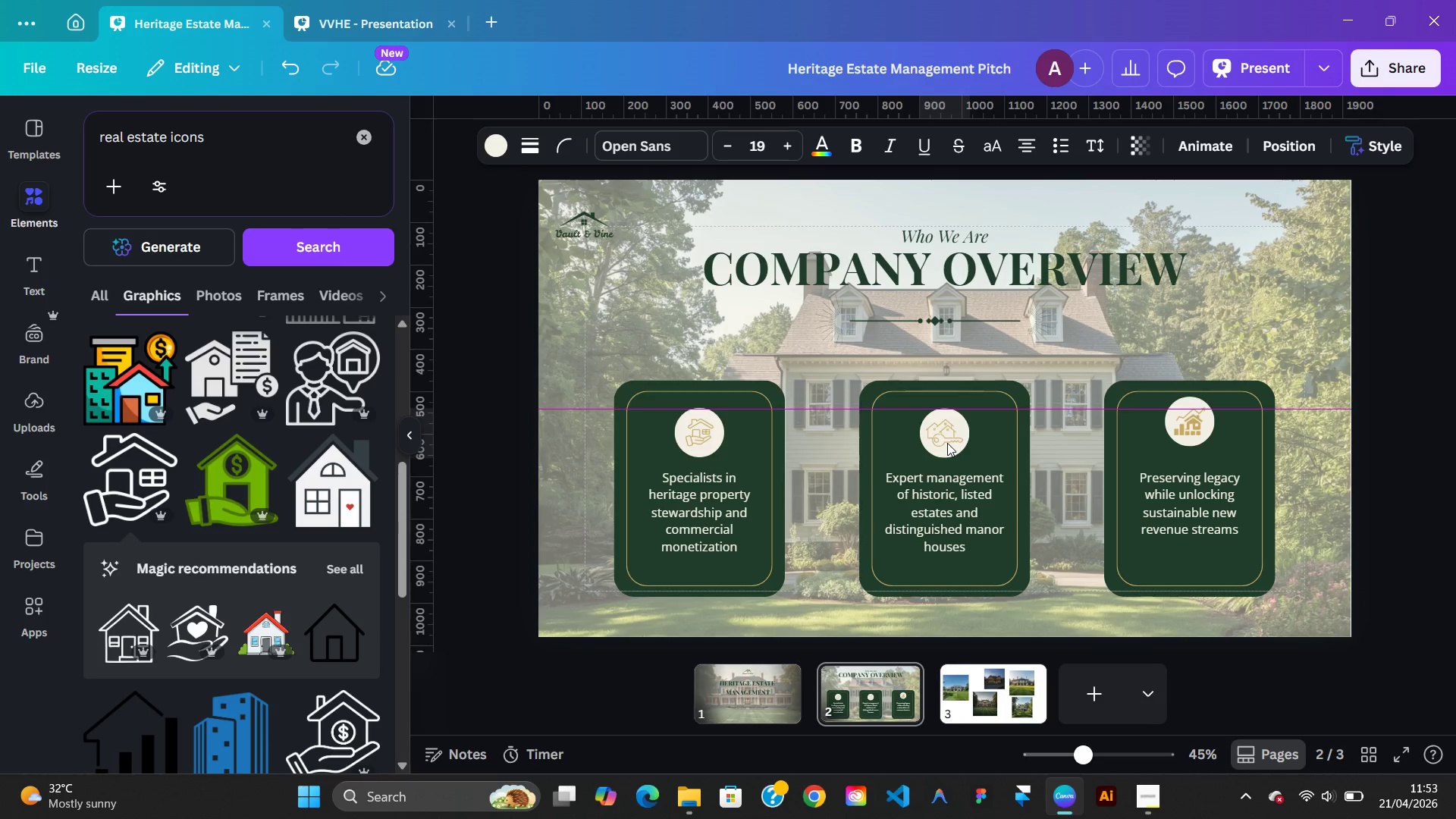 
key(ArrowUp)
 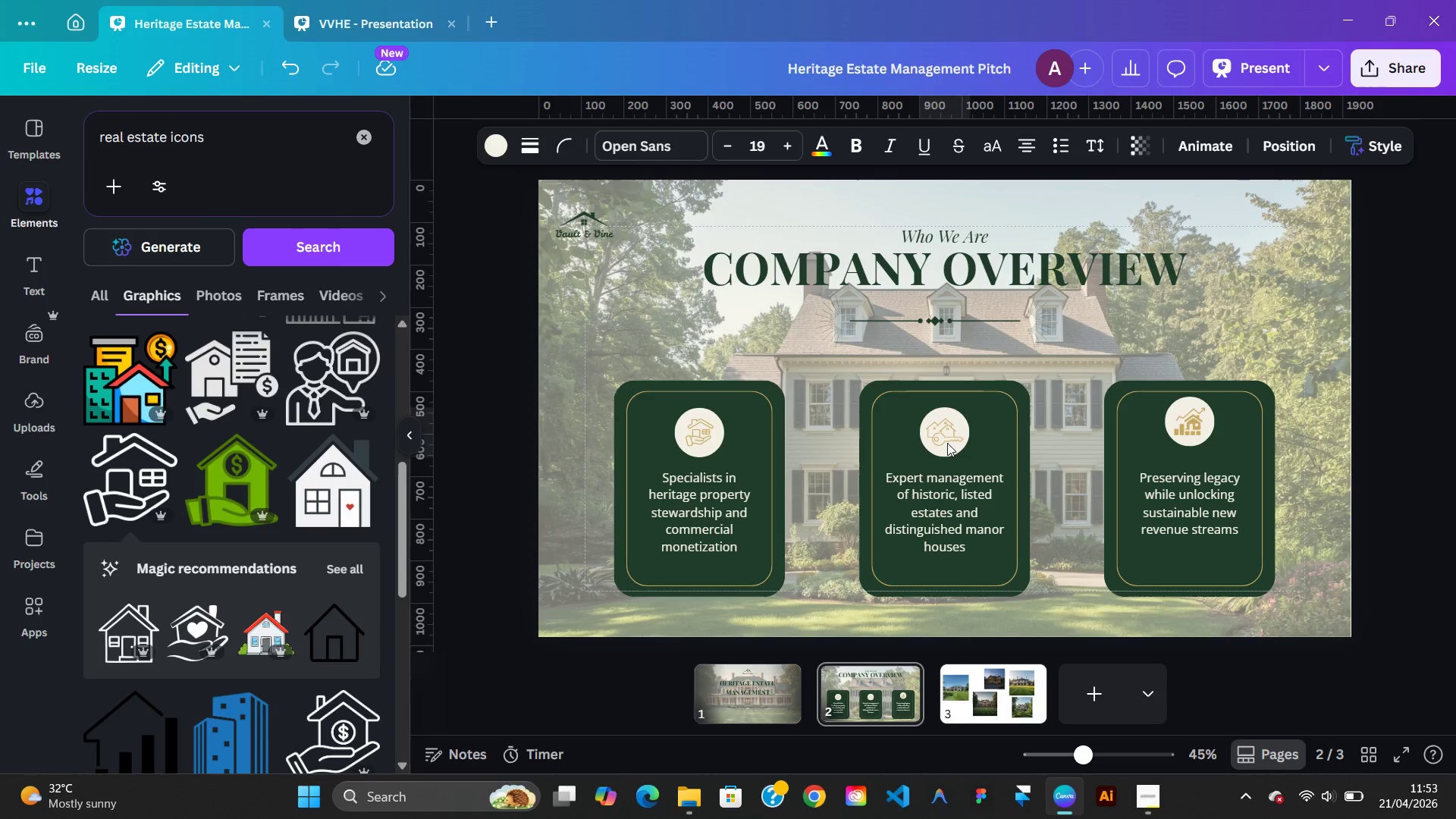 
key(ArrowUp)
 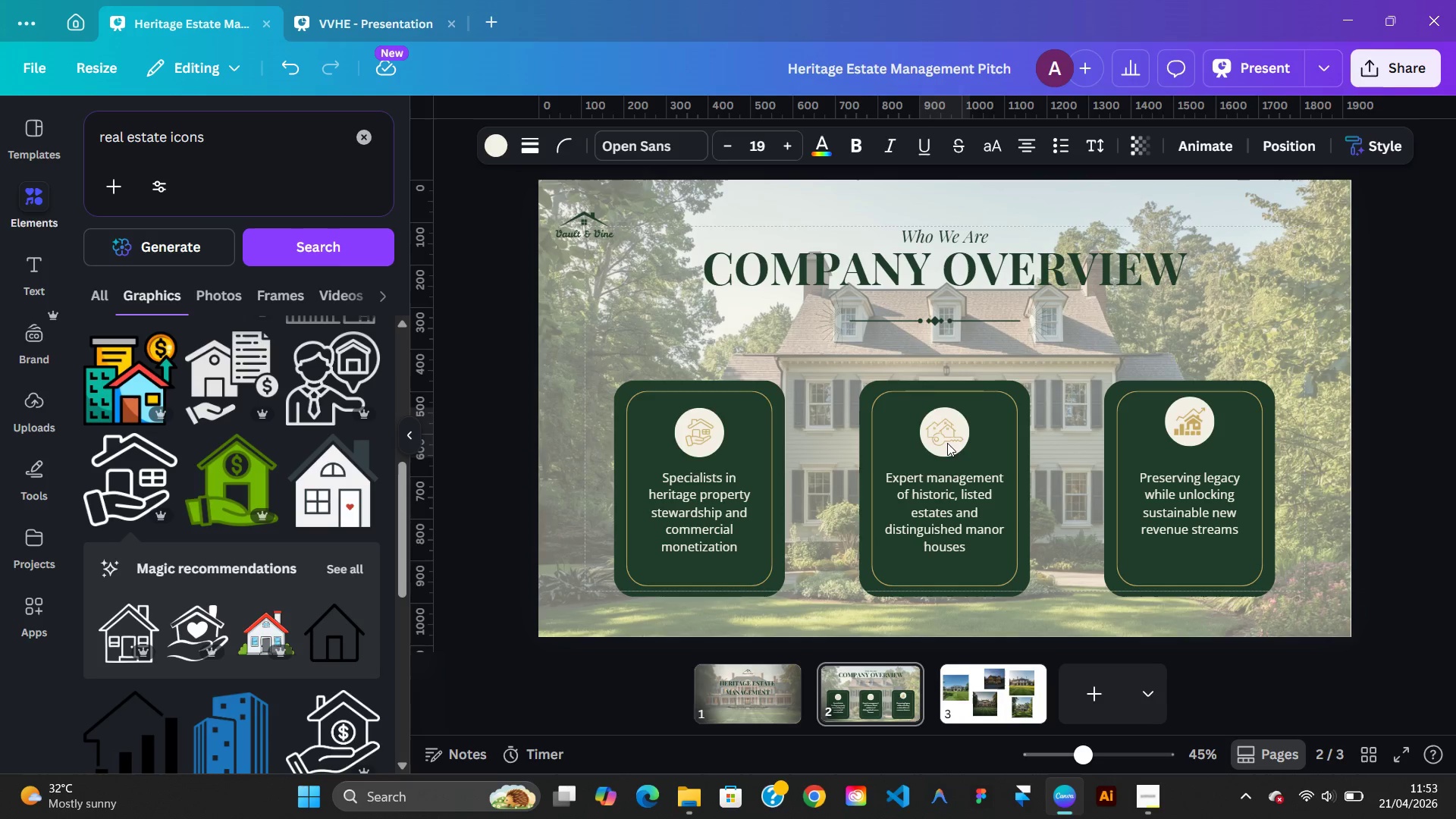 
key(ArrowDown)
 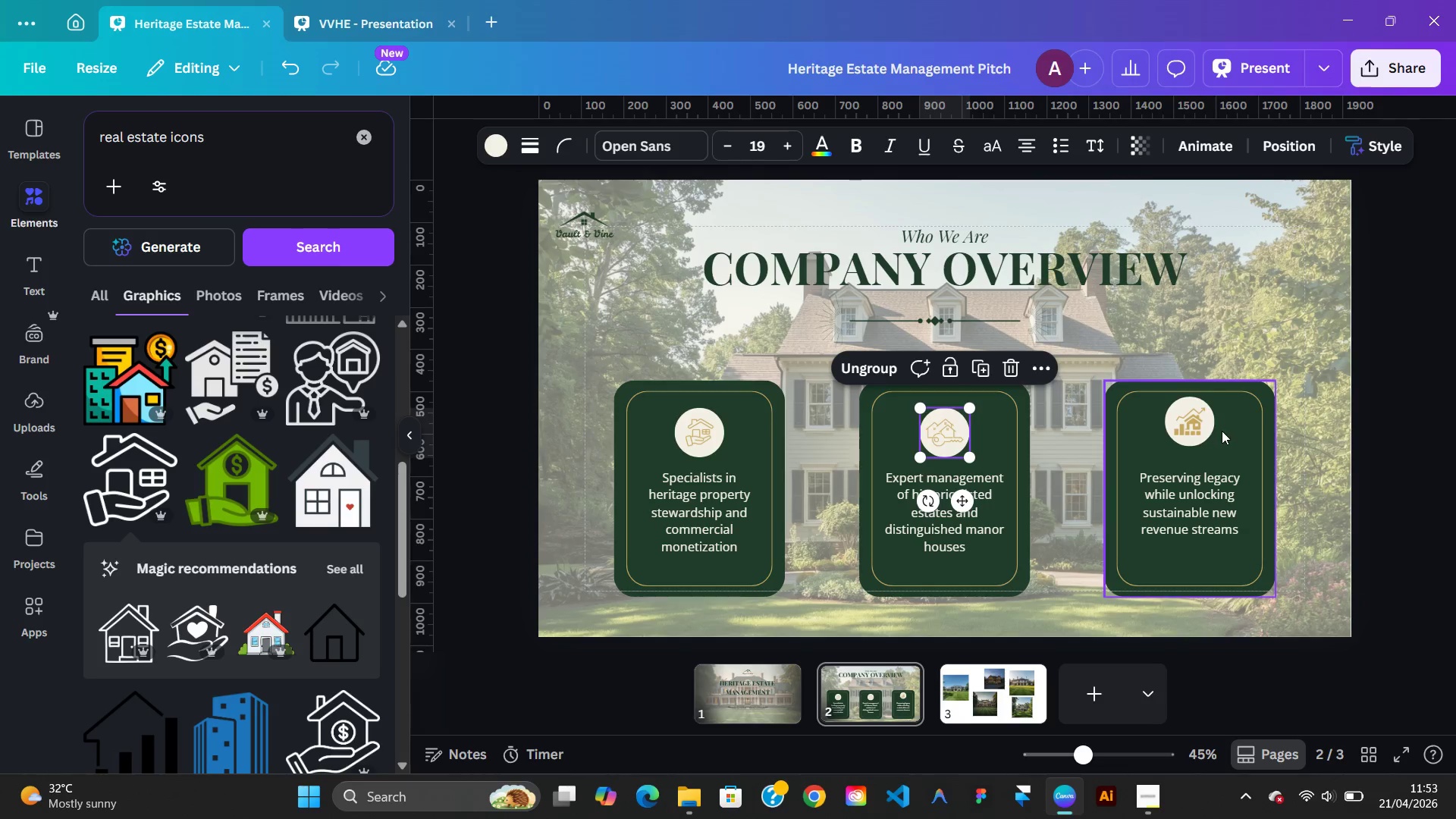 
left_click([1203, 431])
 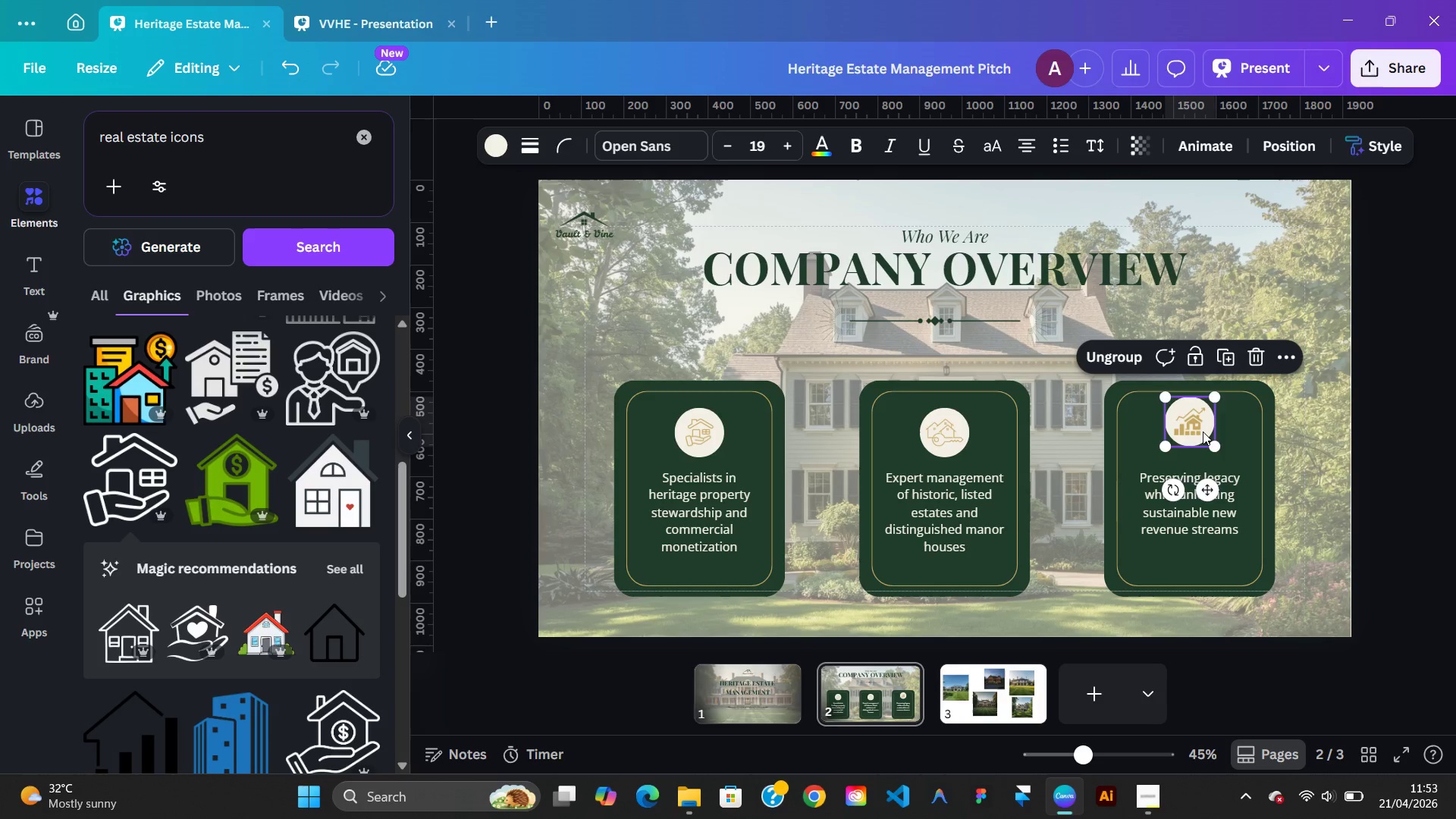 
hold_key(key=ArrowDown, duration=1.09)
 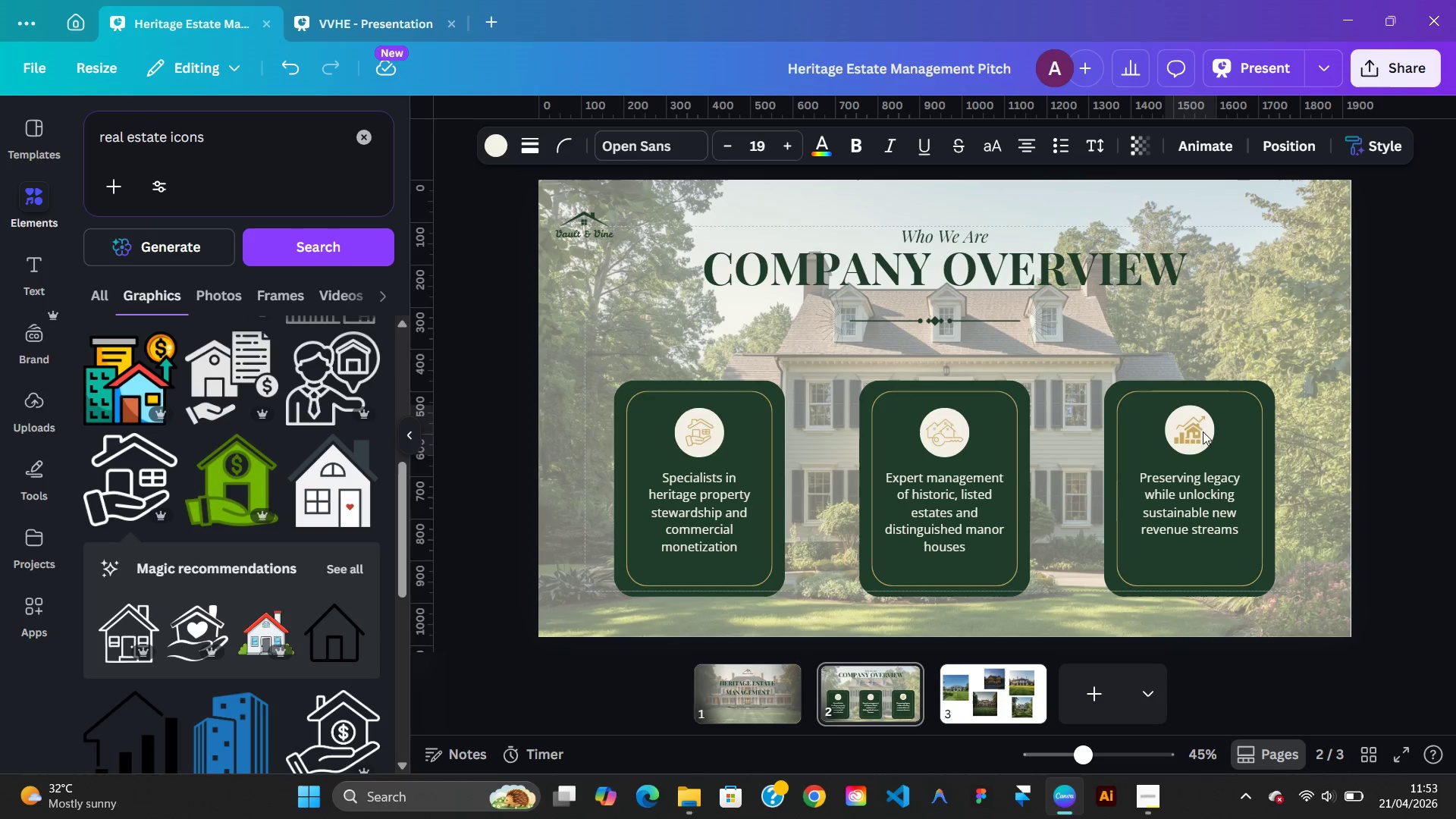 
key(ArrowDown)
 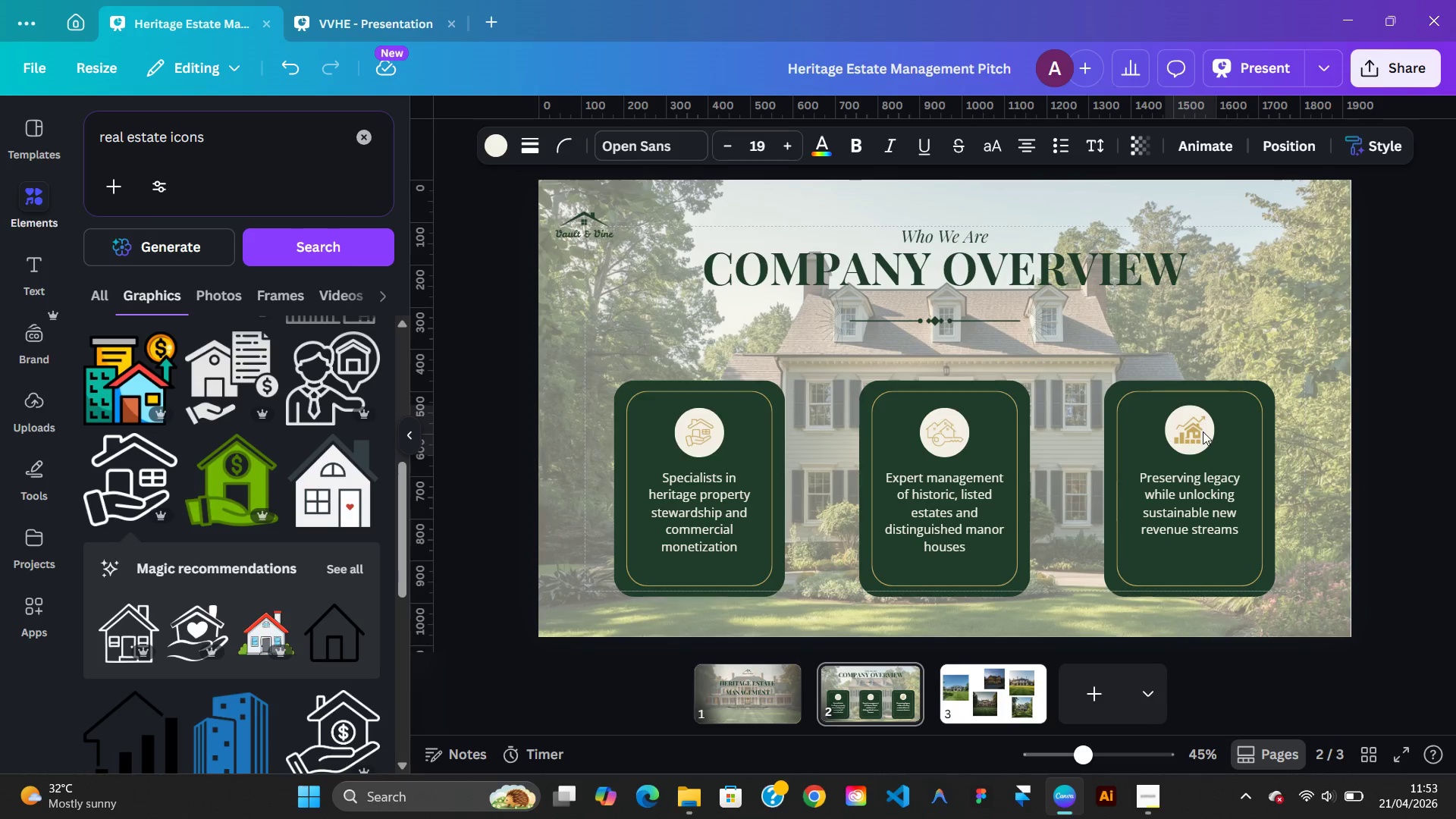 
key(ArrowDown)
 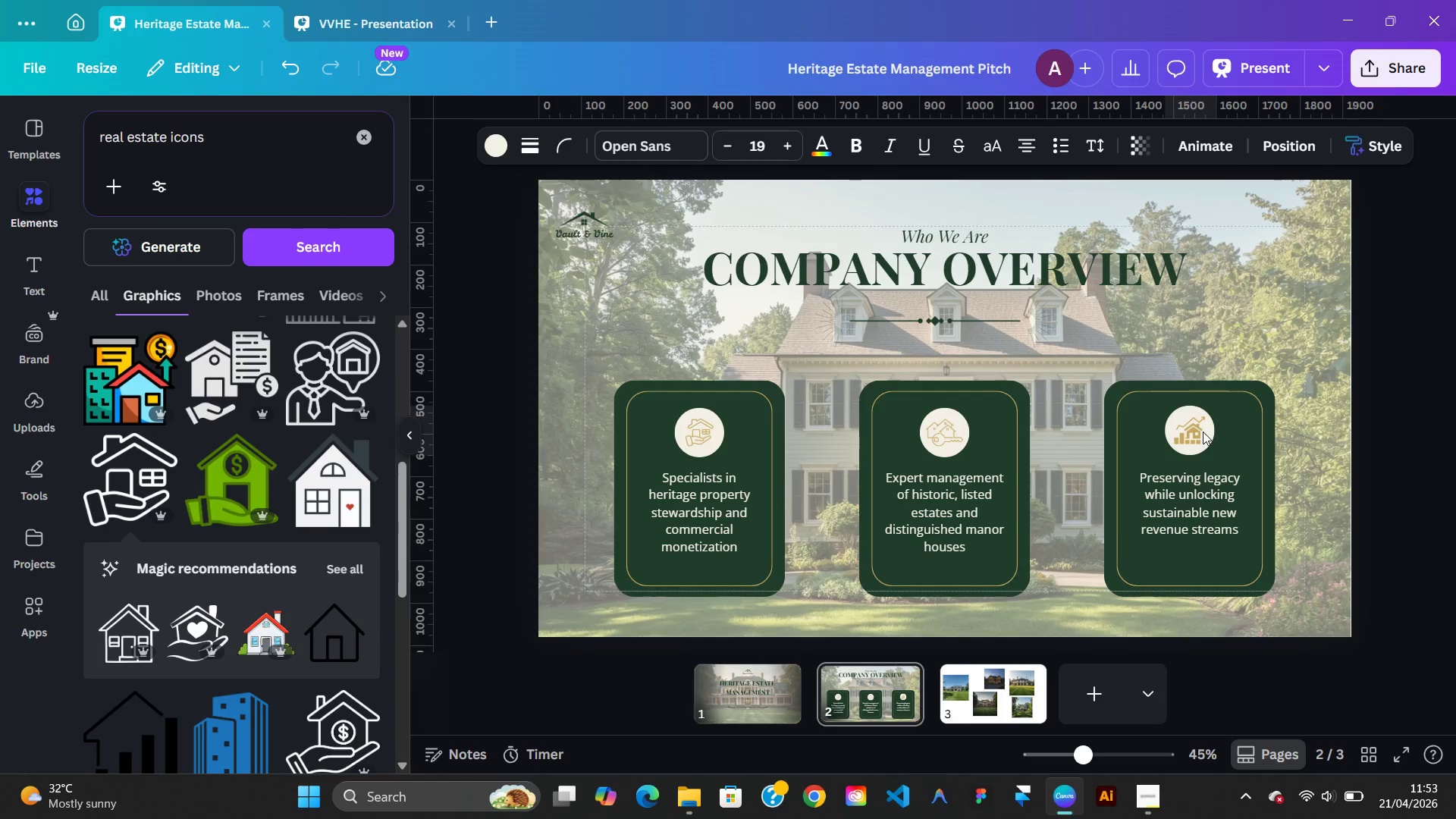 
key(ArrowDown)
 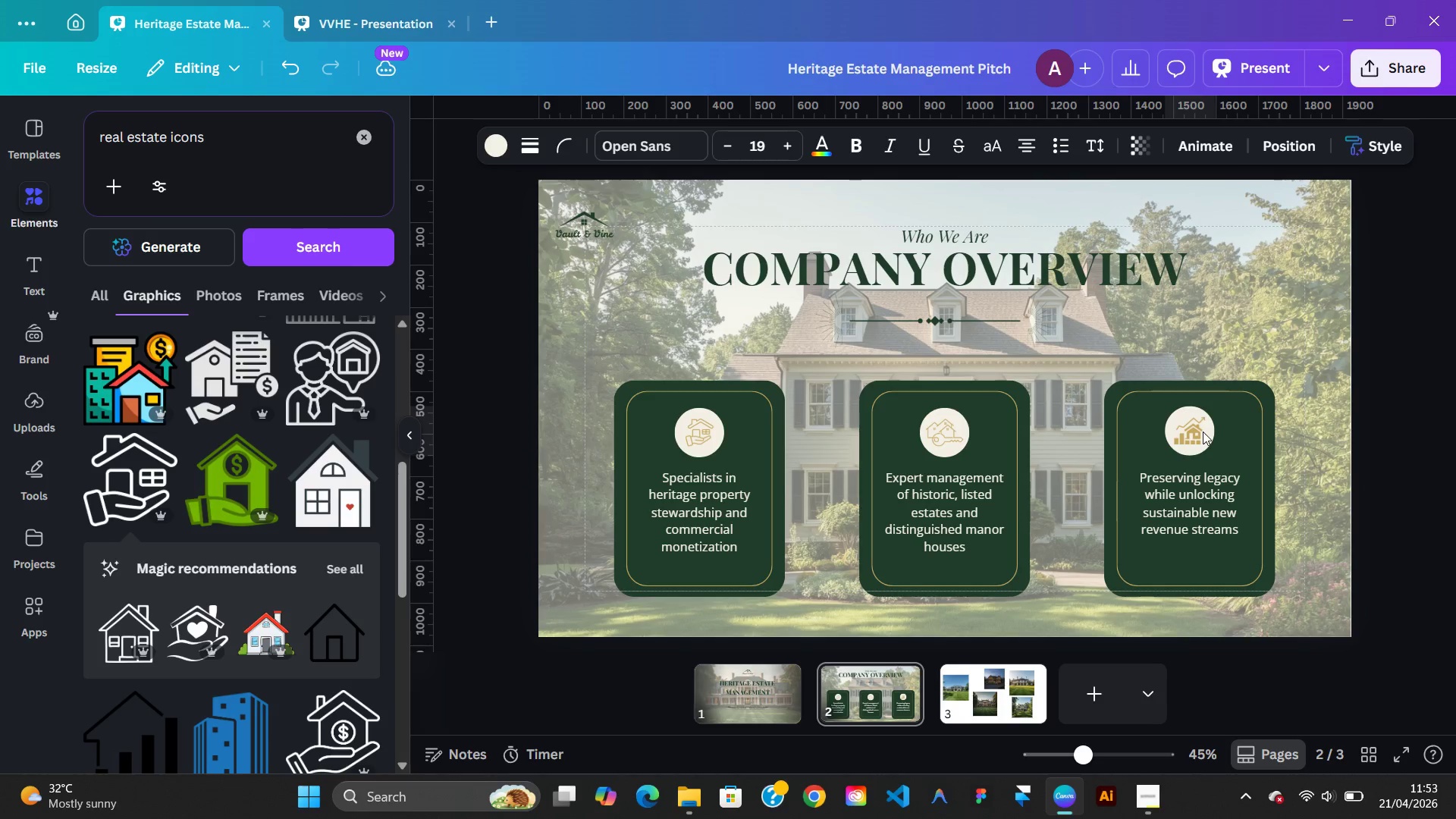 
key(ArrowDown)
 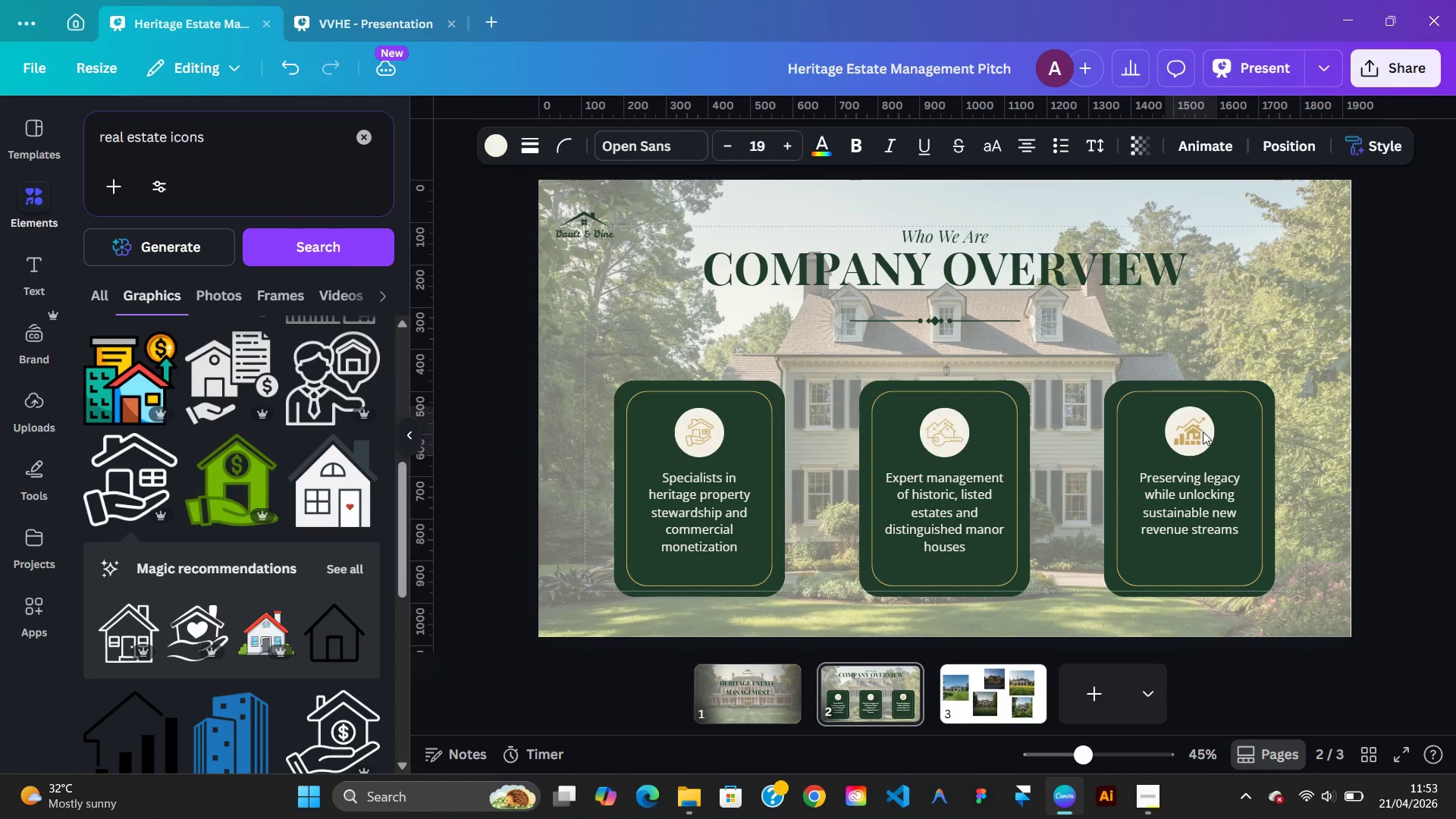 
hold_key(key=ArrowDown, duration=0.83)
 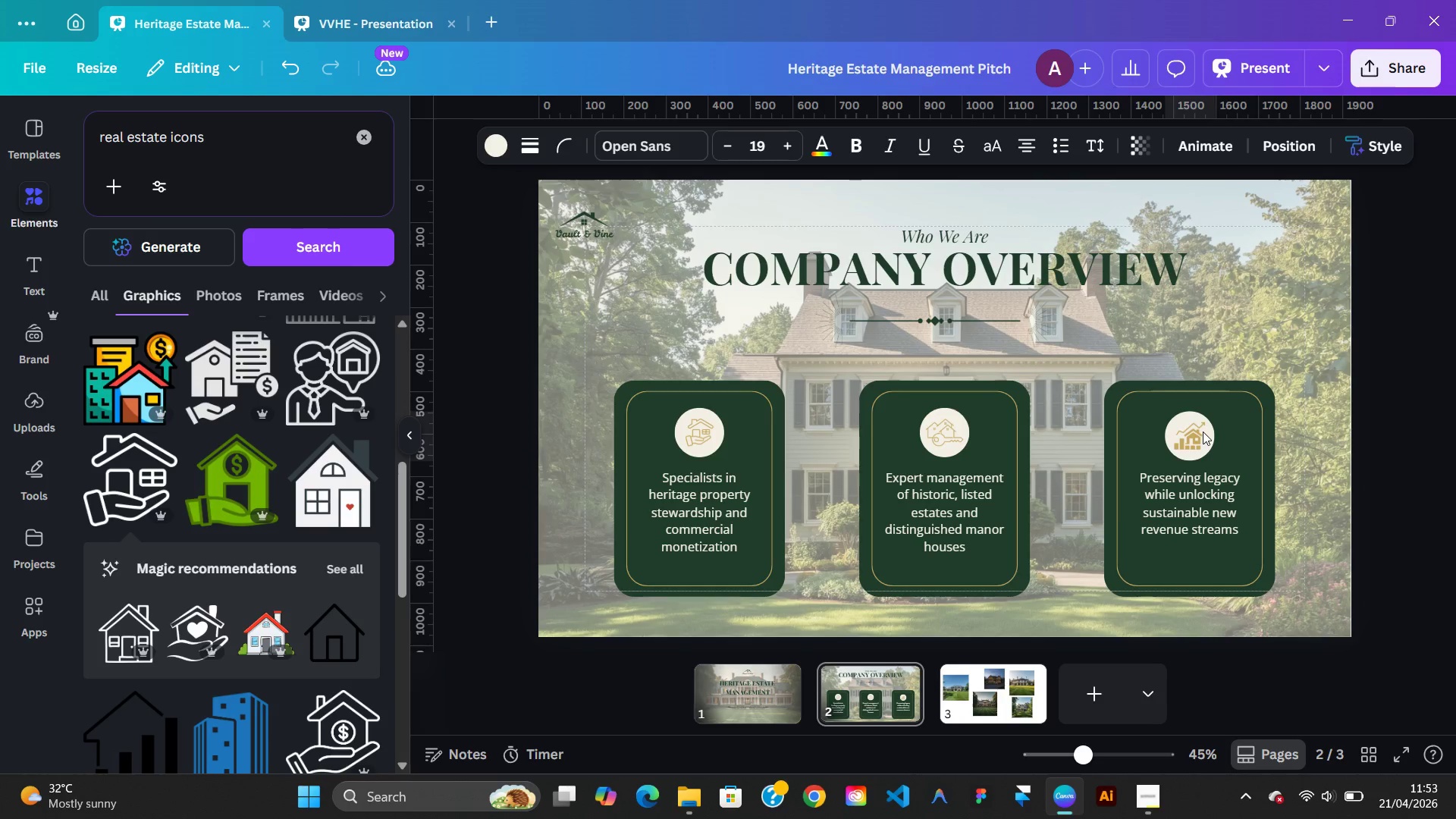 
hold_key(key=ArrowUp, duration=0.34)
 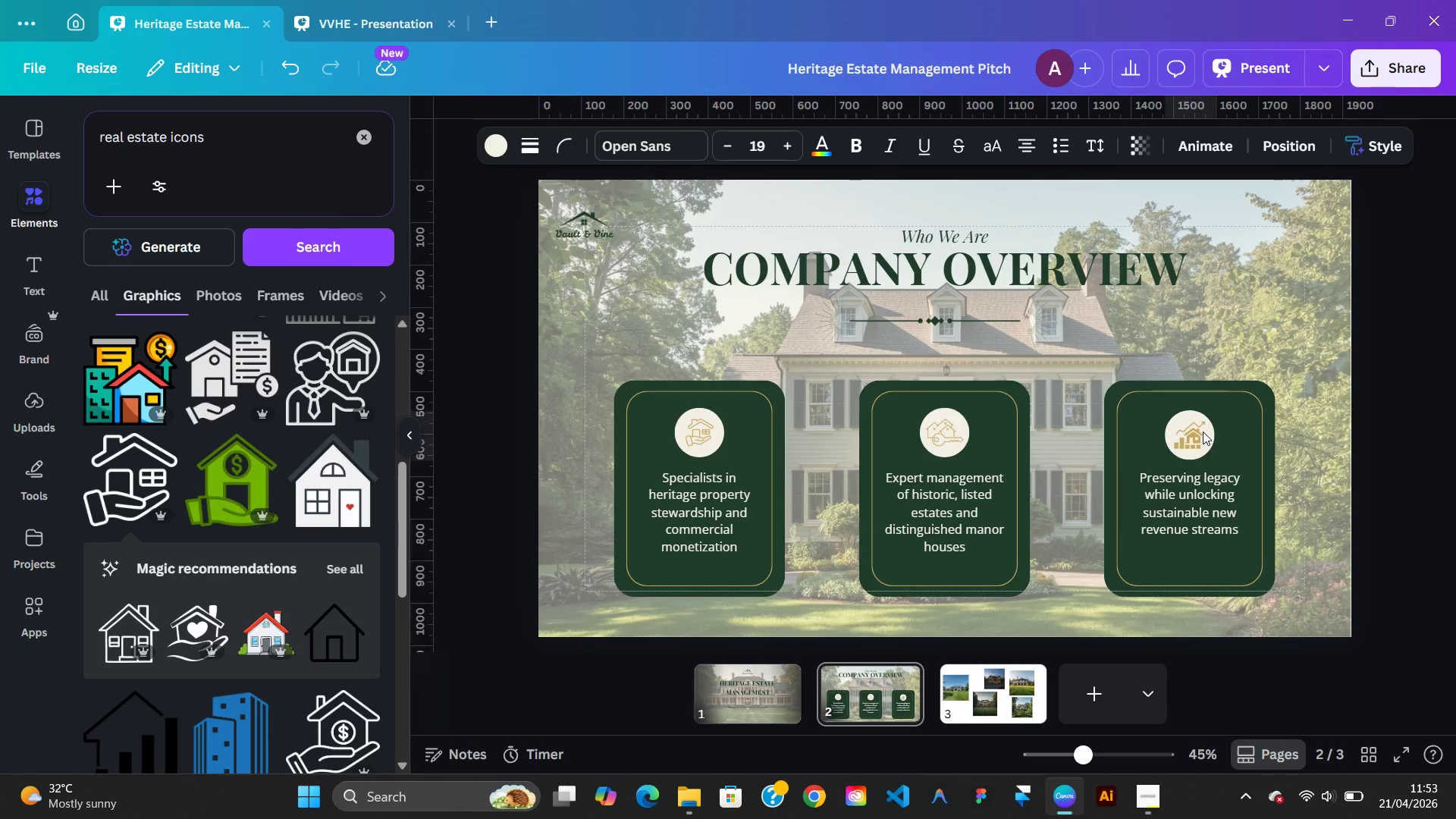 
key(ArrowUp)
 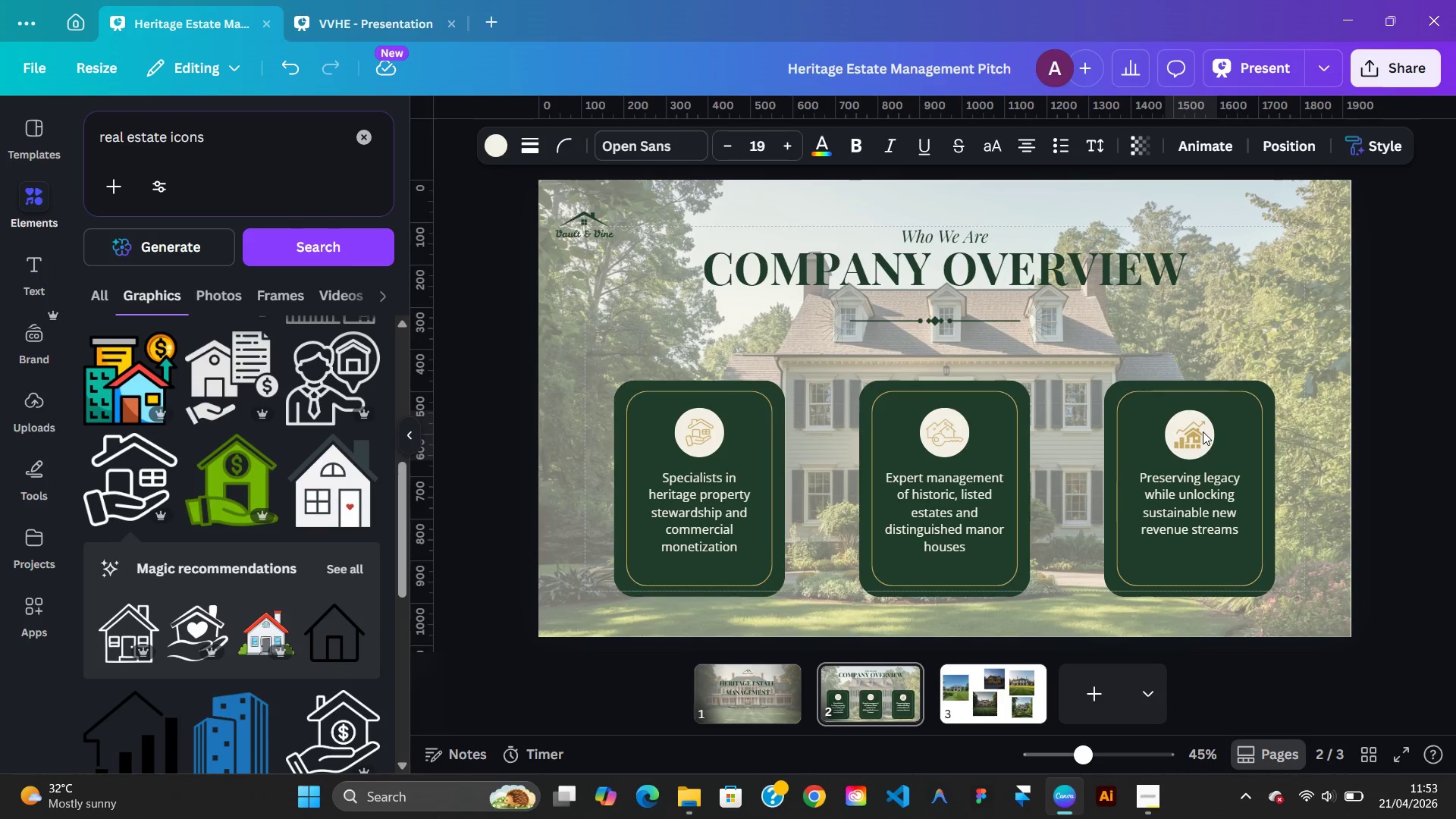 
key(ArrowUp)
 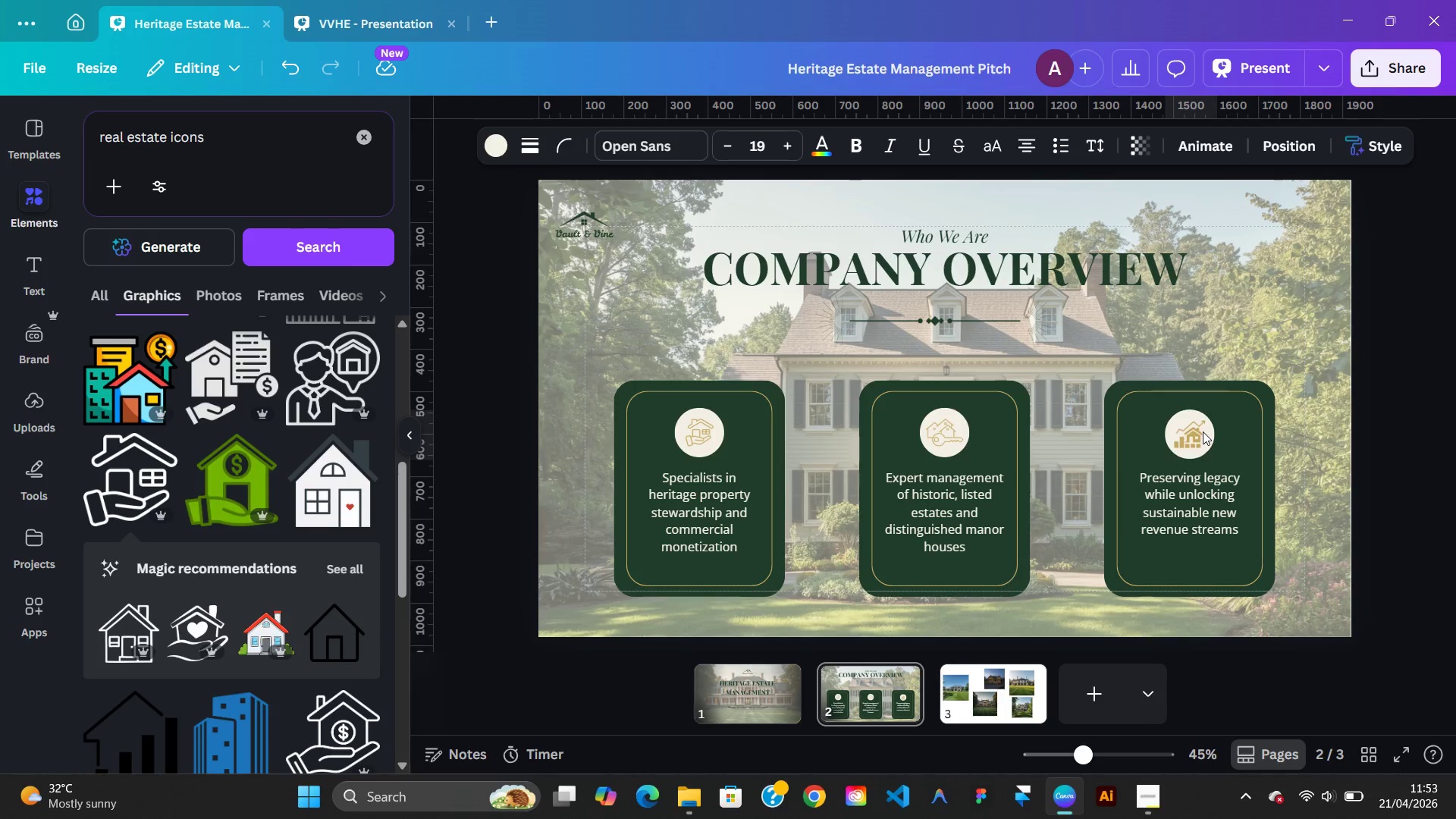 
key(ArrowUp)
 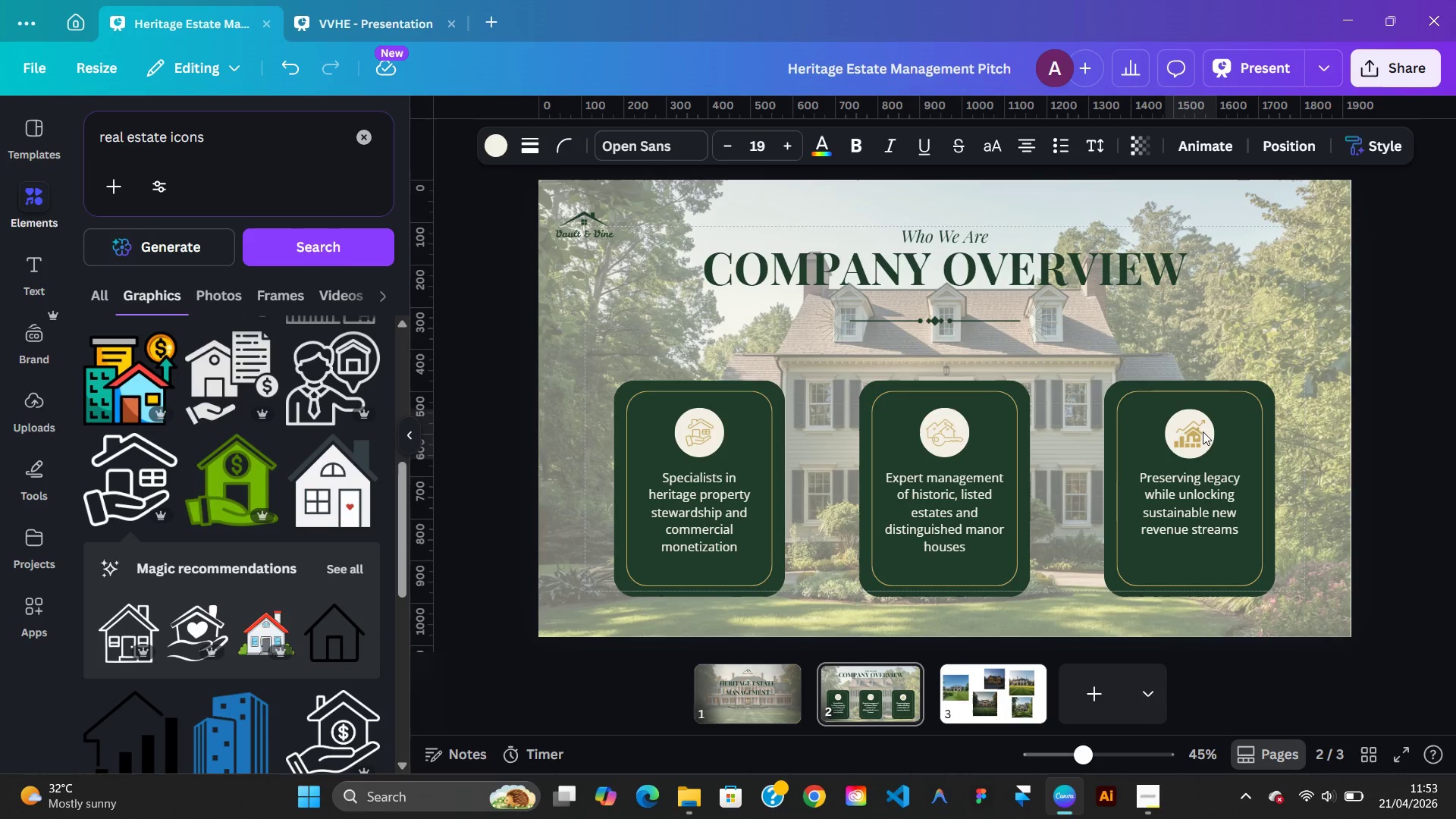 
key(ArrowUp)
 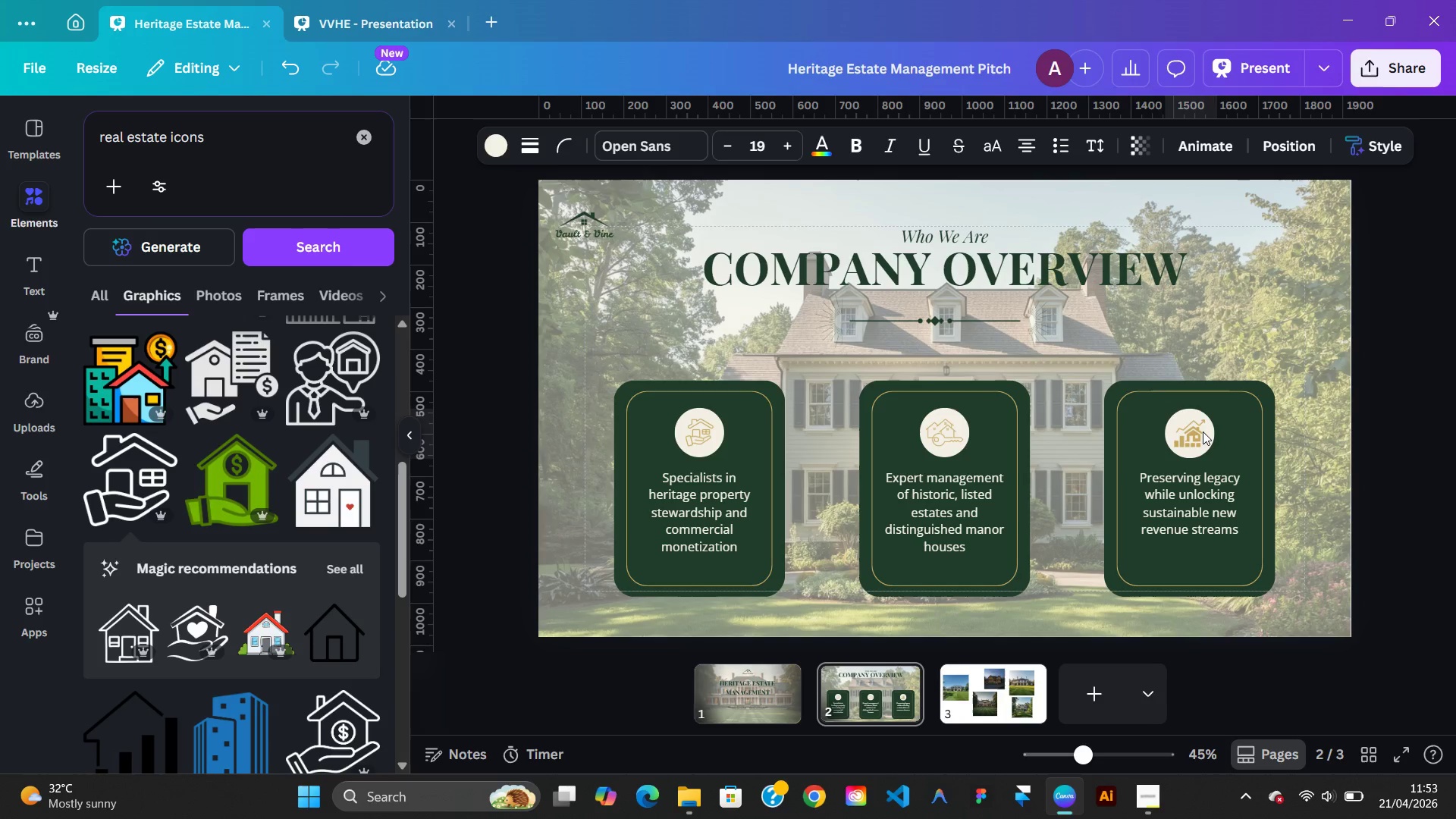 
key(ArrowUp)
 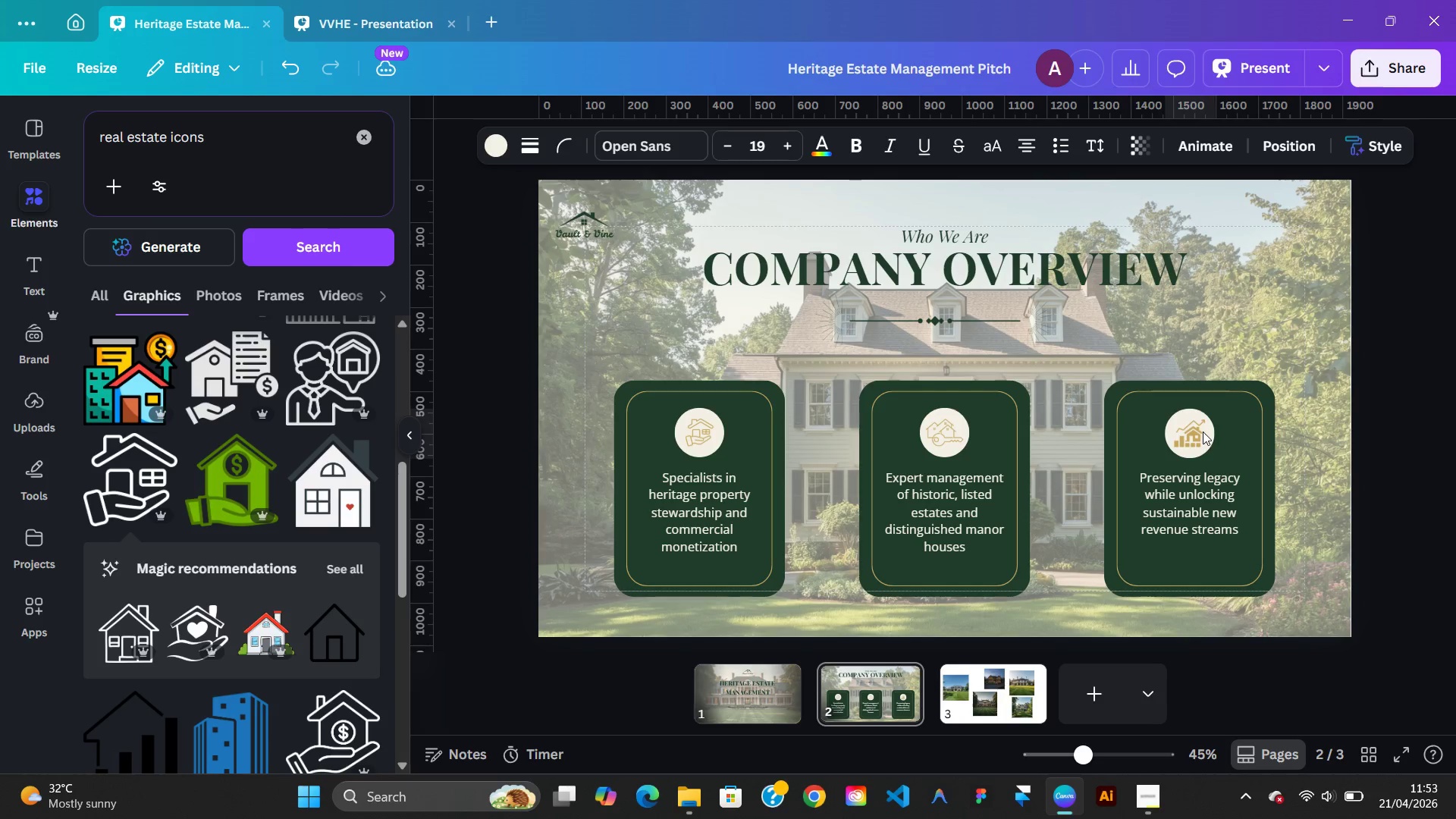 
key(ArrowUp)
 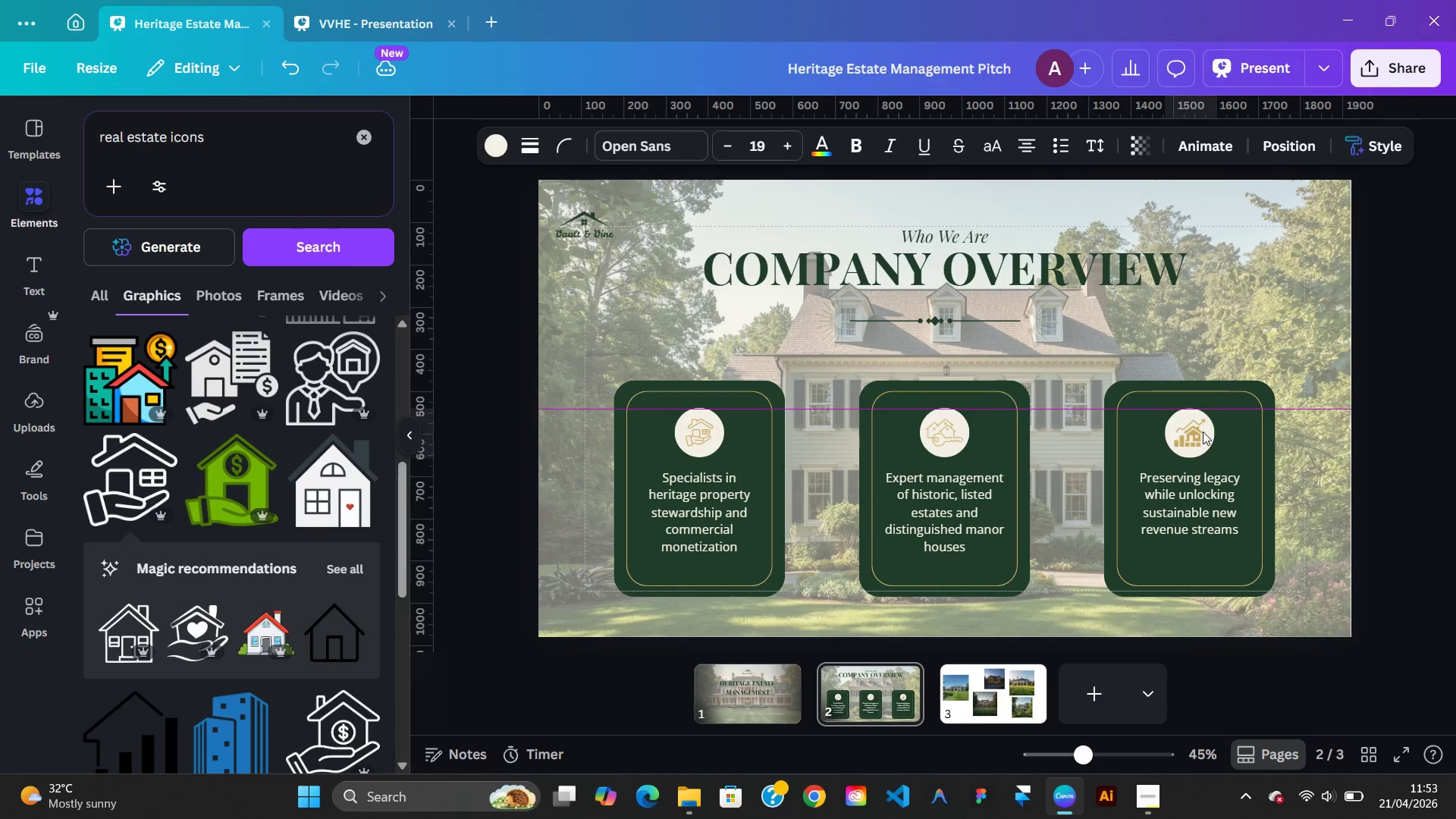 
key(ArrowUp)
 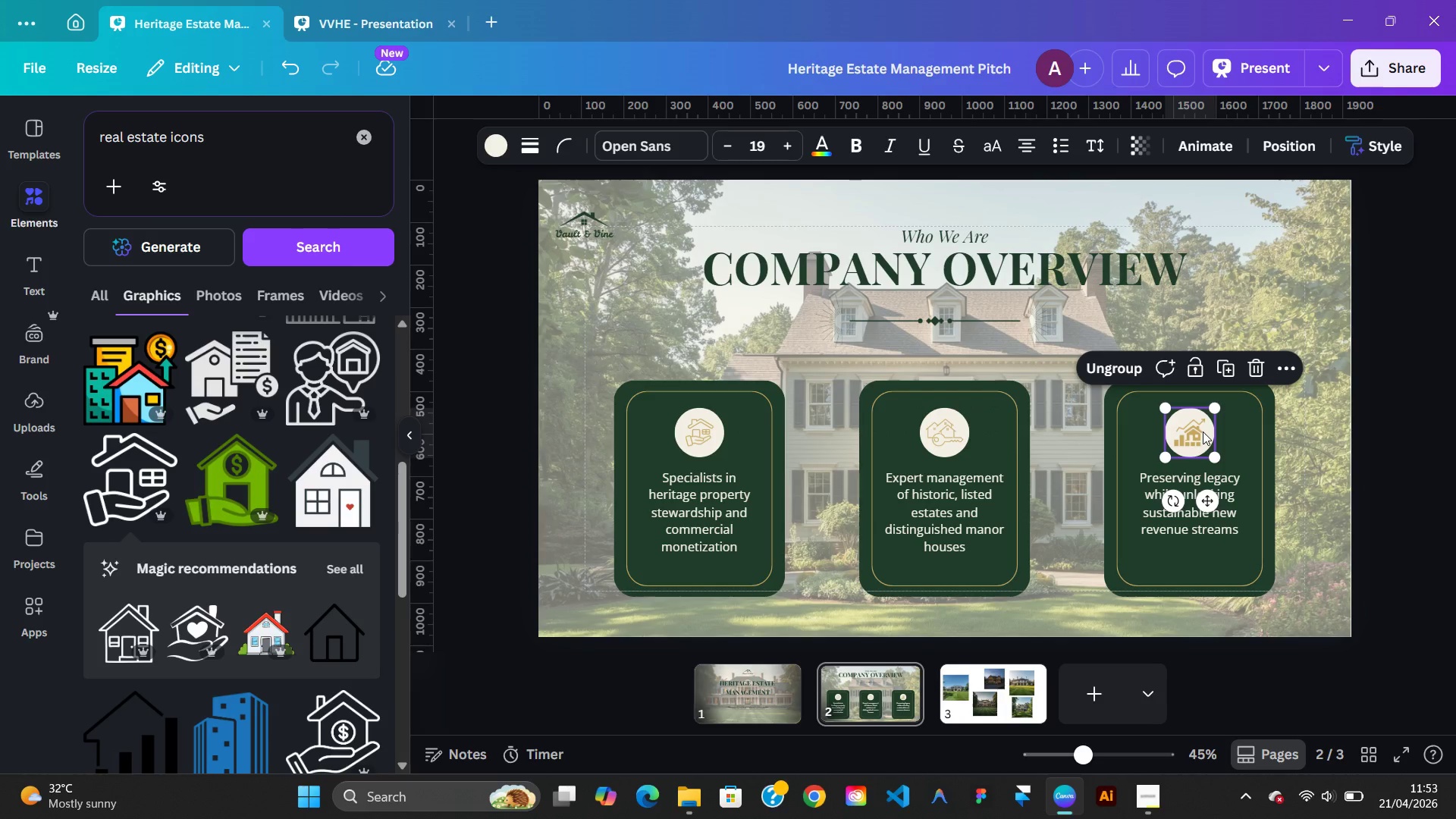 
hold_key(key=ShiftLeft, duration=2.23)
left_click([950, 448])
 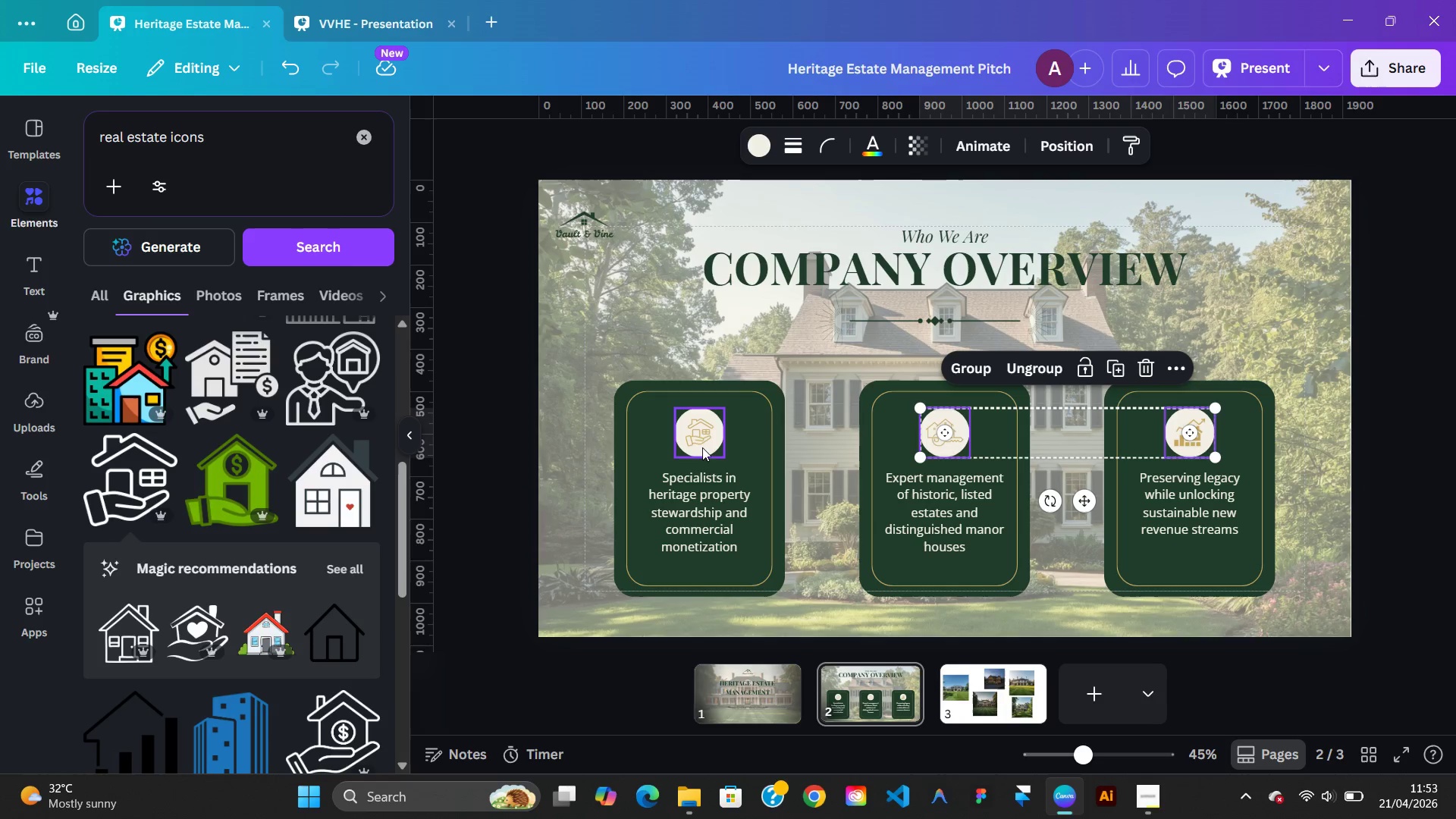 
left_click([698, 447])
 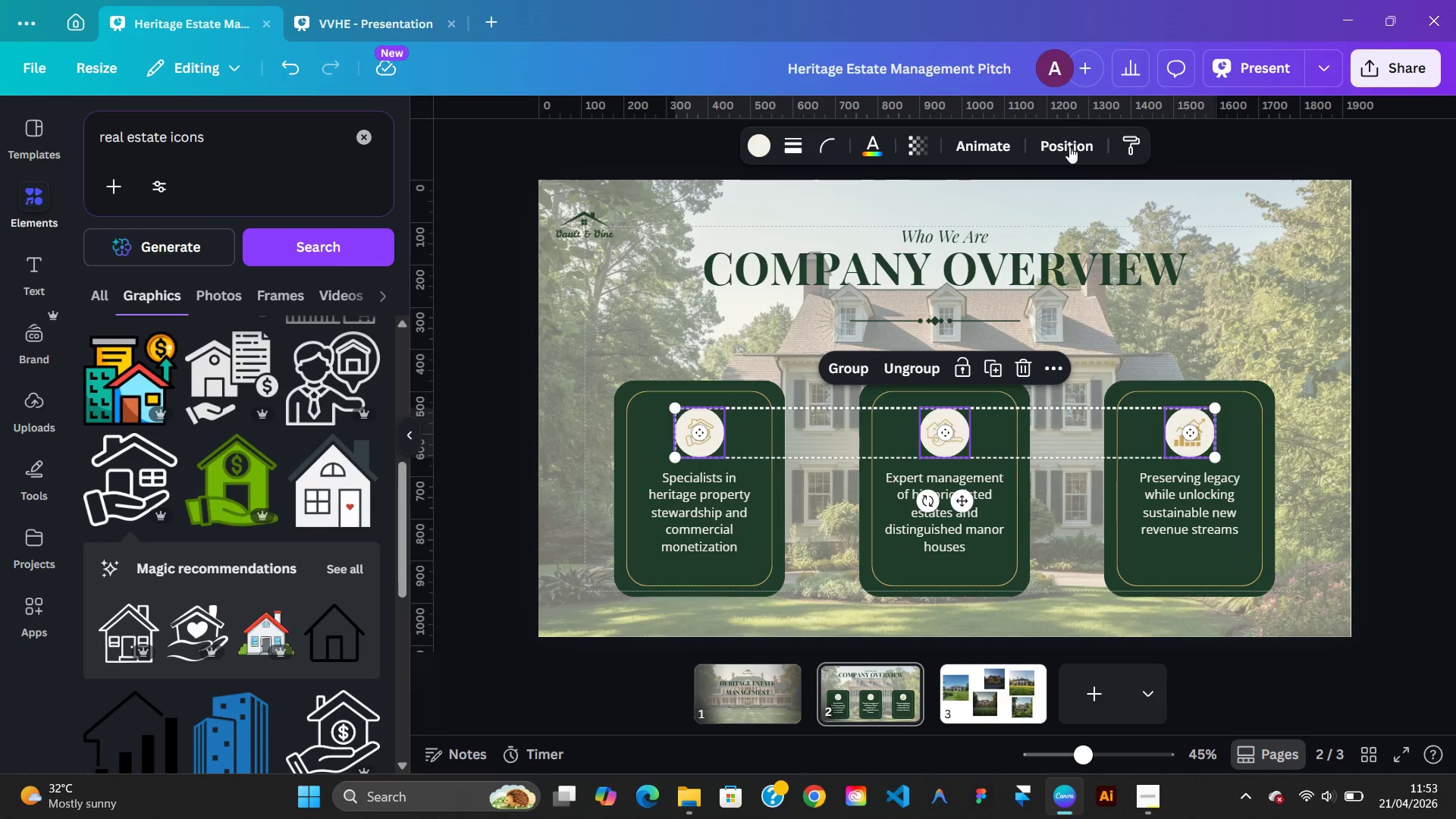 
left_click([1069, 150])
 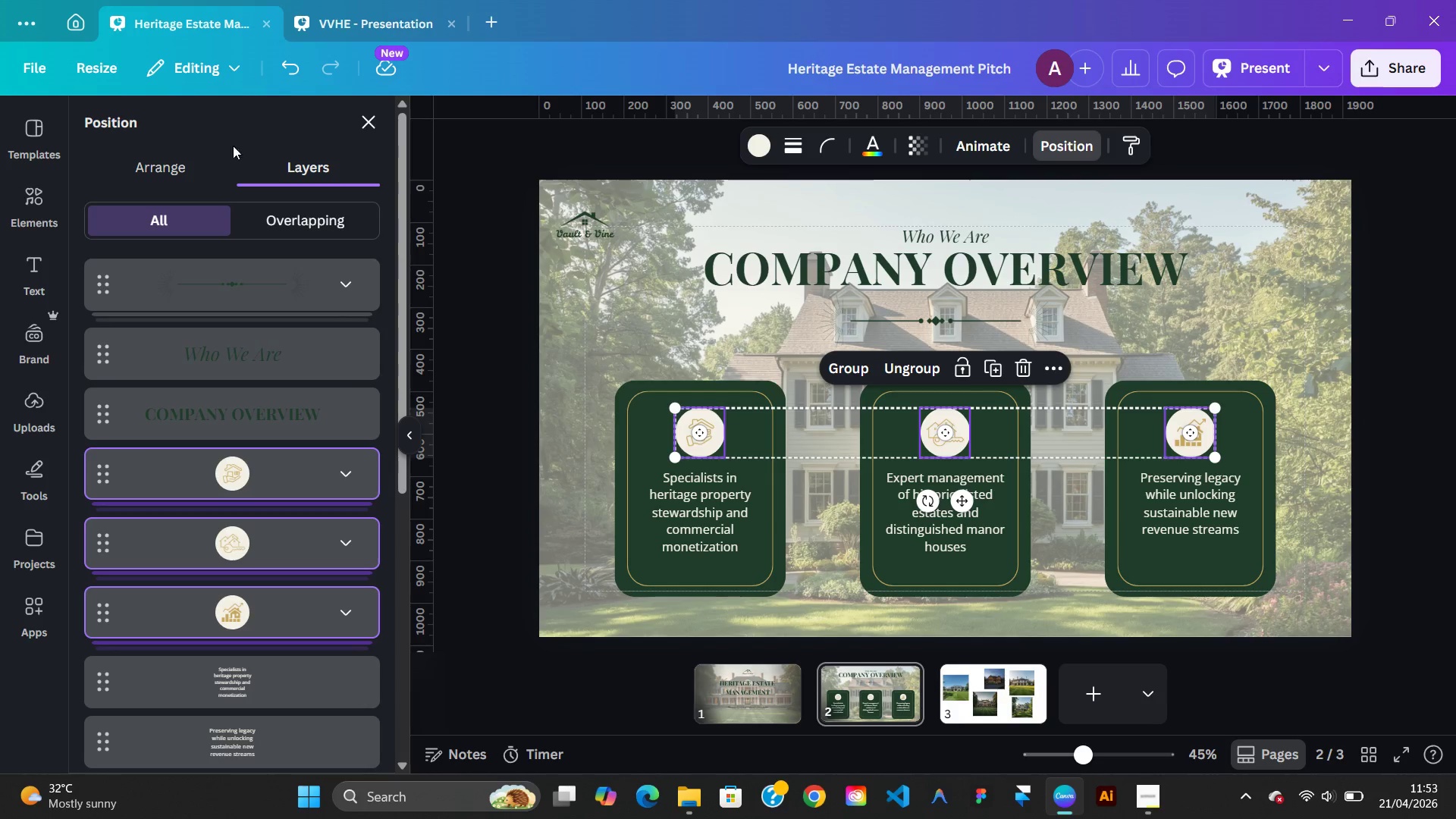 
left_click([198, 164])
 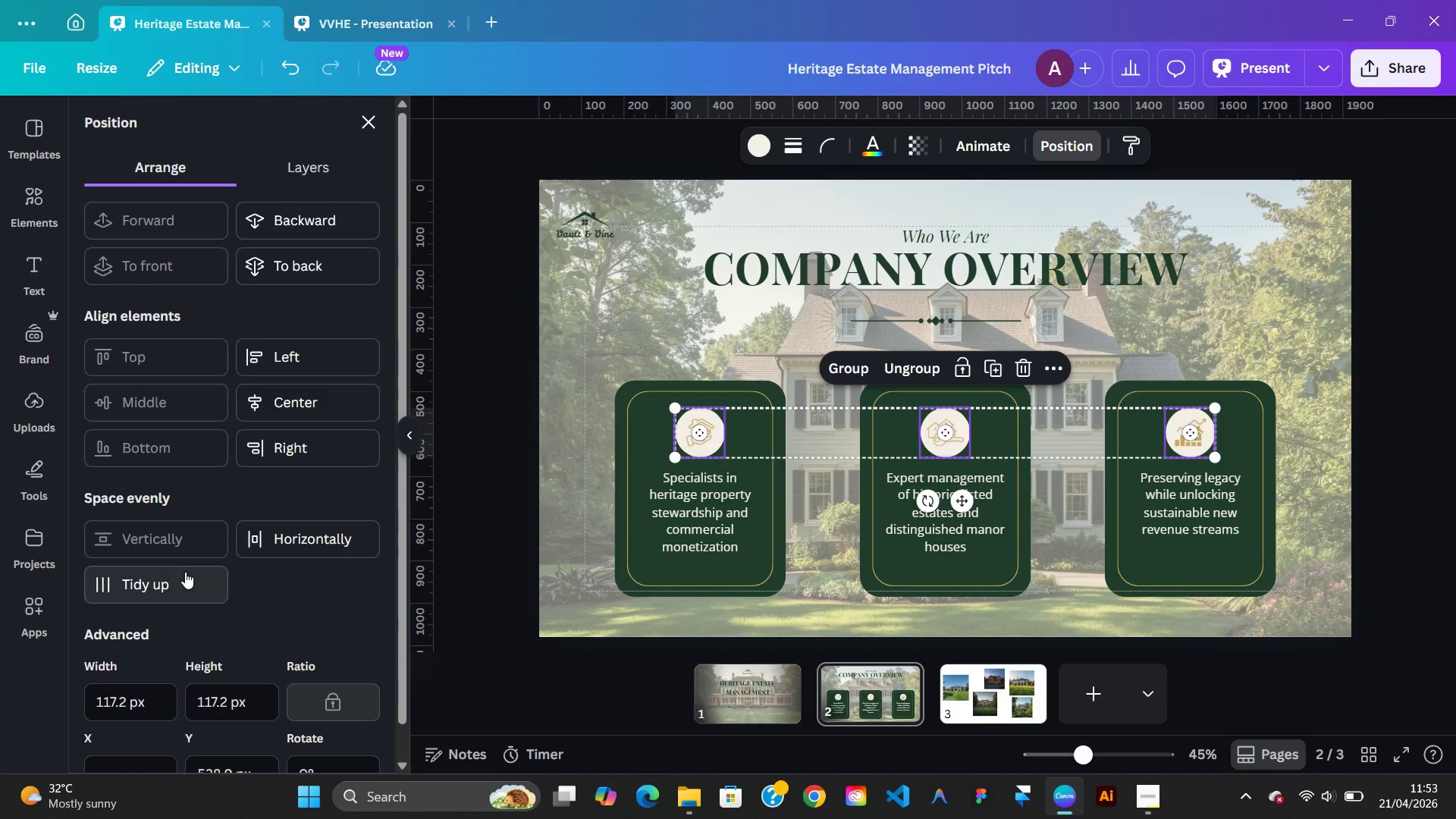 
left_click([184, 574])
 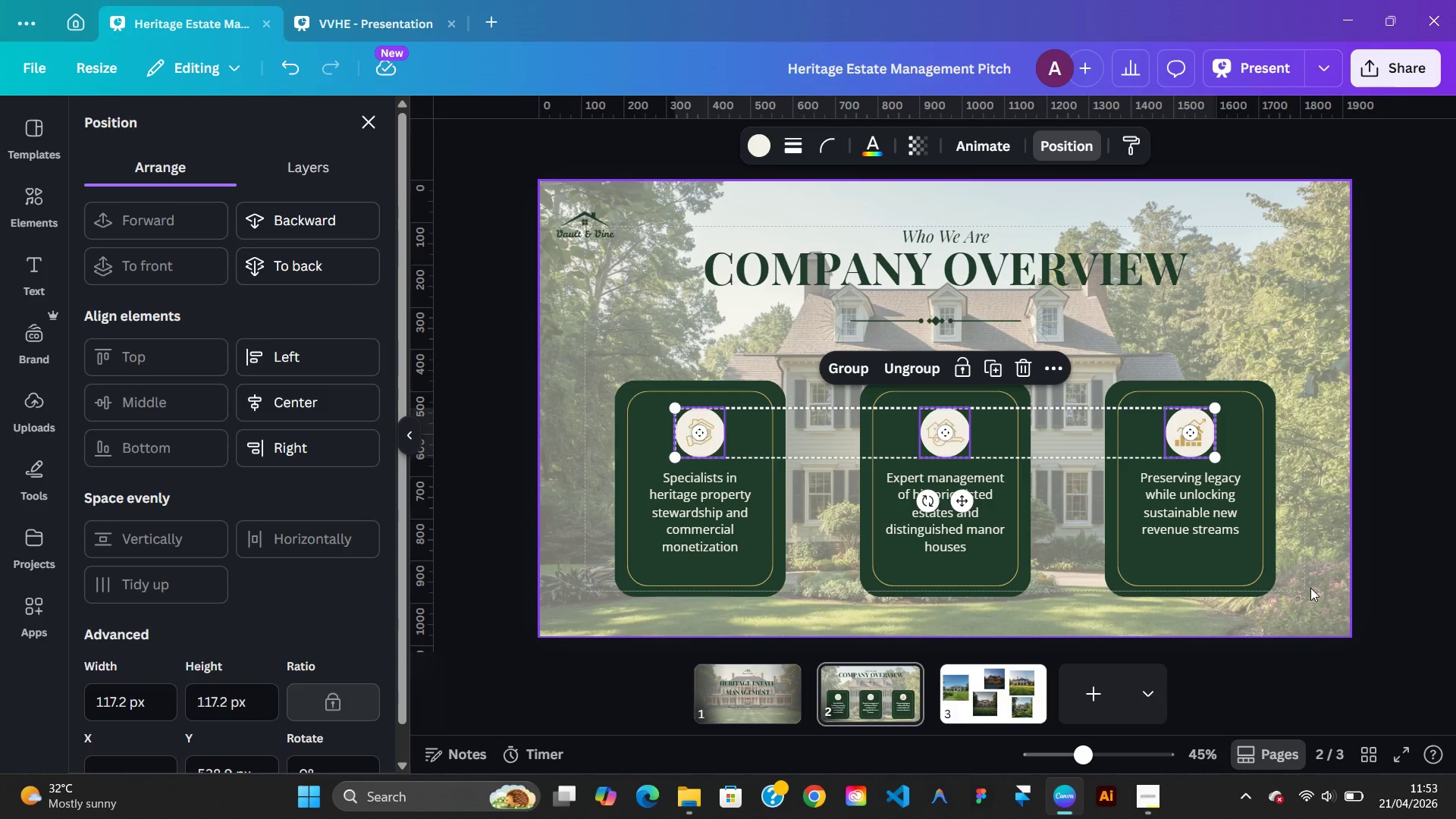 
left_click([1310, 588])
 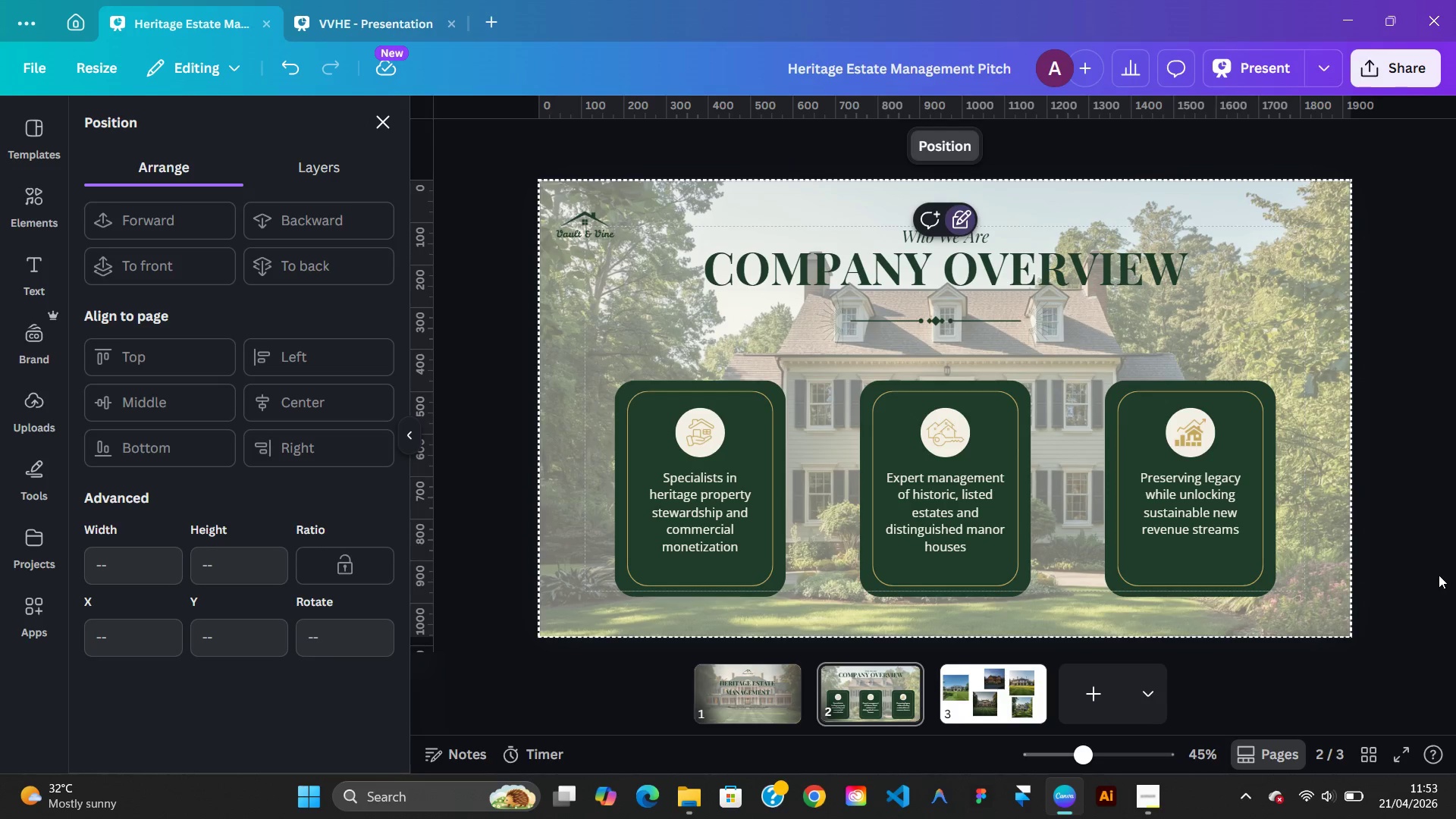 
left_click([1439, 575])
 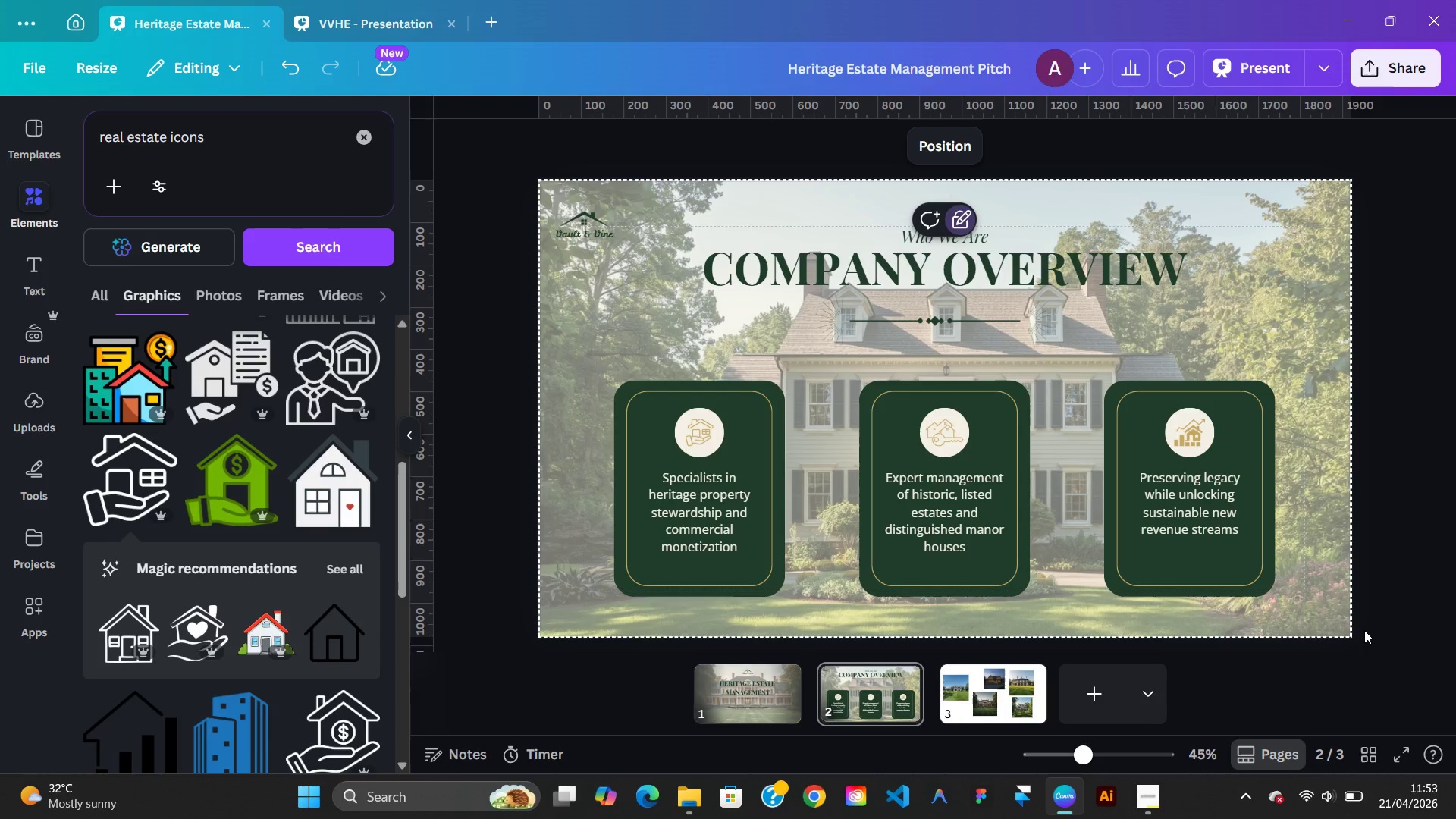 
wait(14.67)
 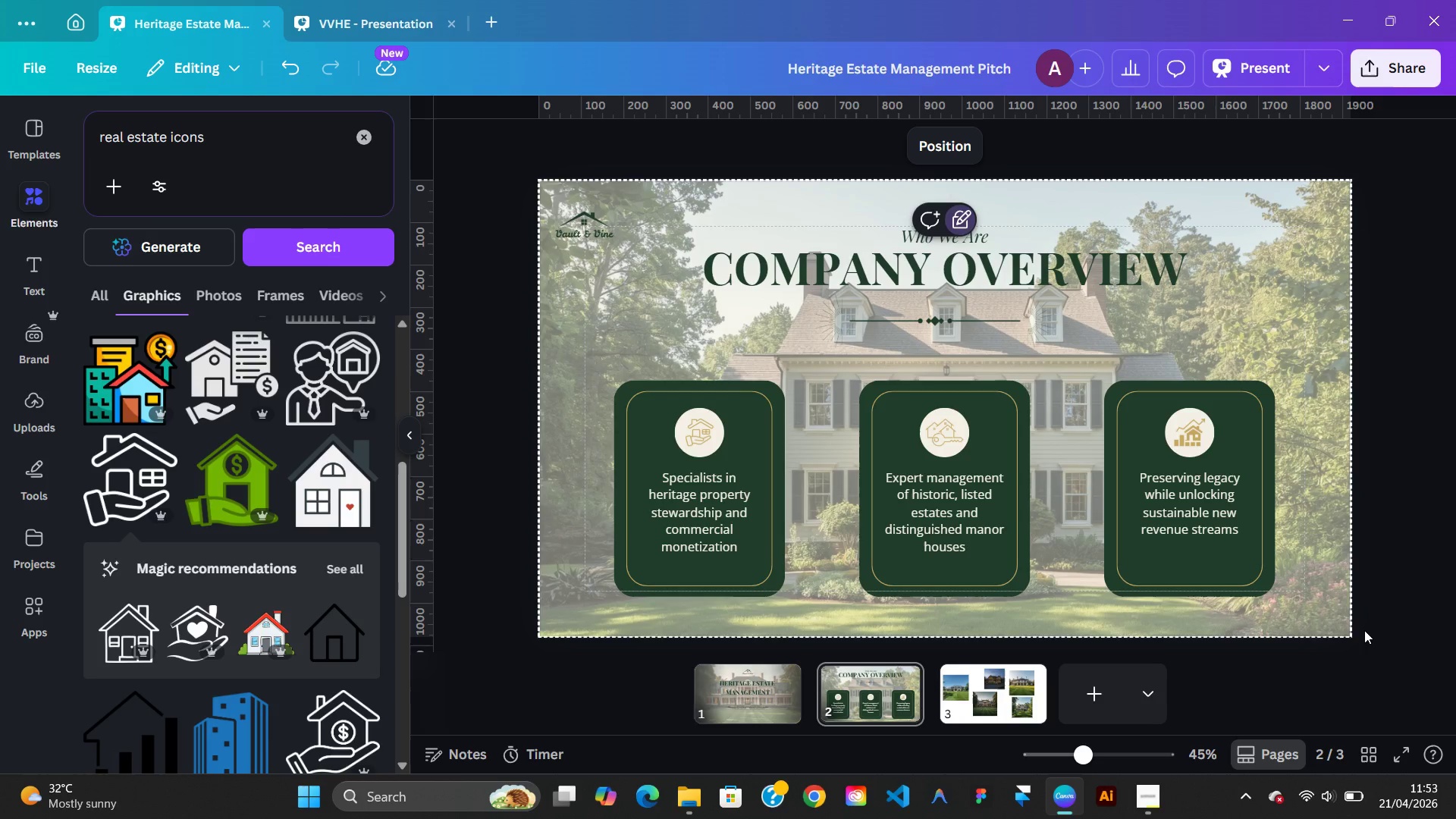 
left_click([708, 327])
 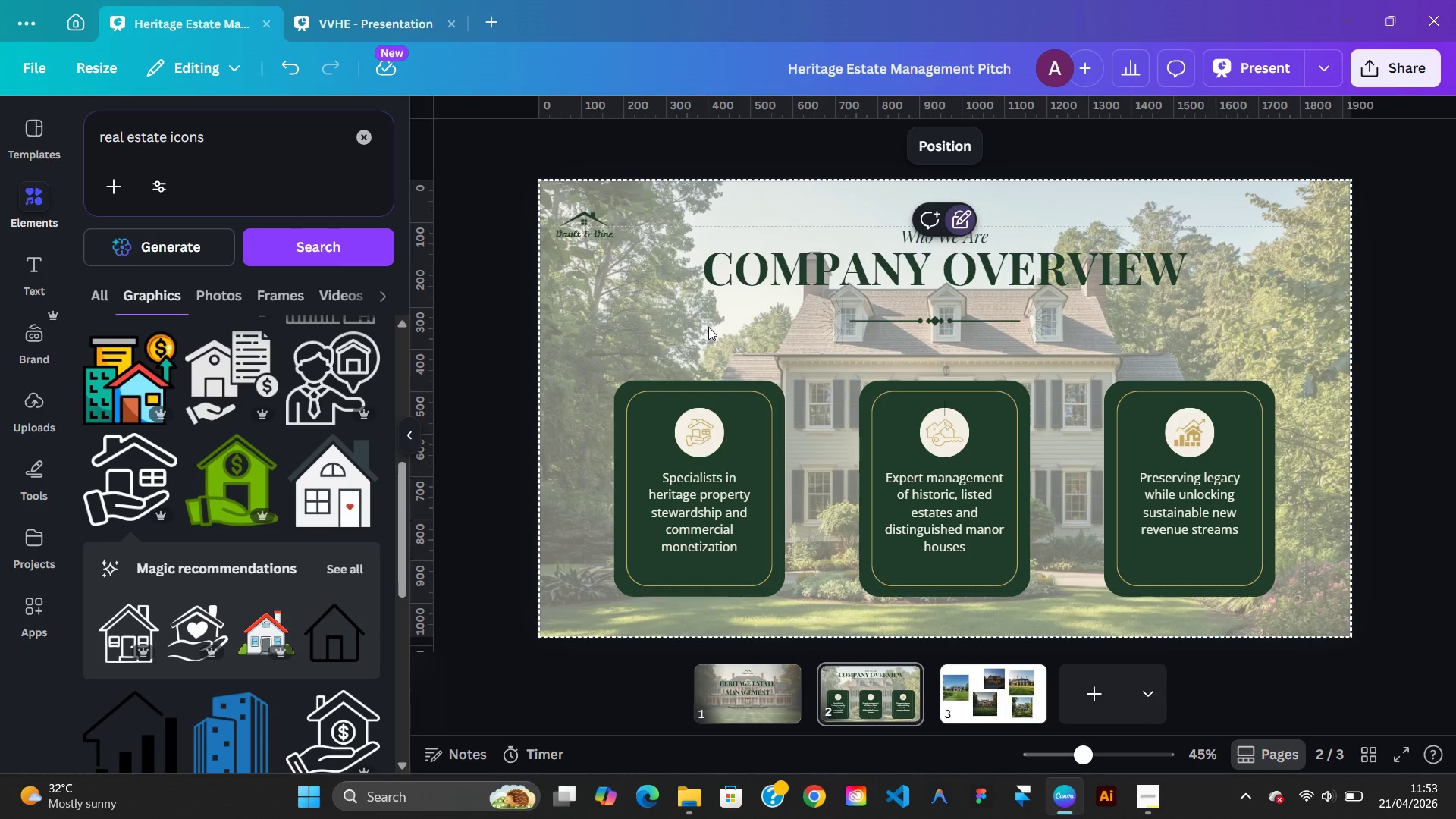 
right_click([708, 327])
 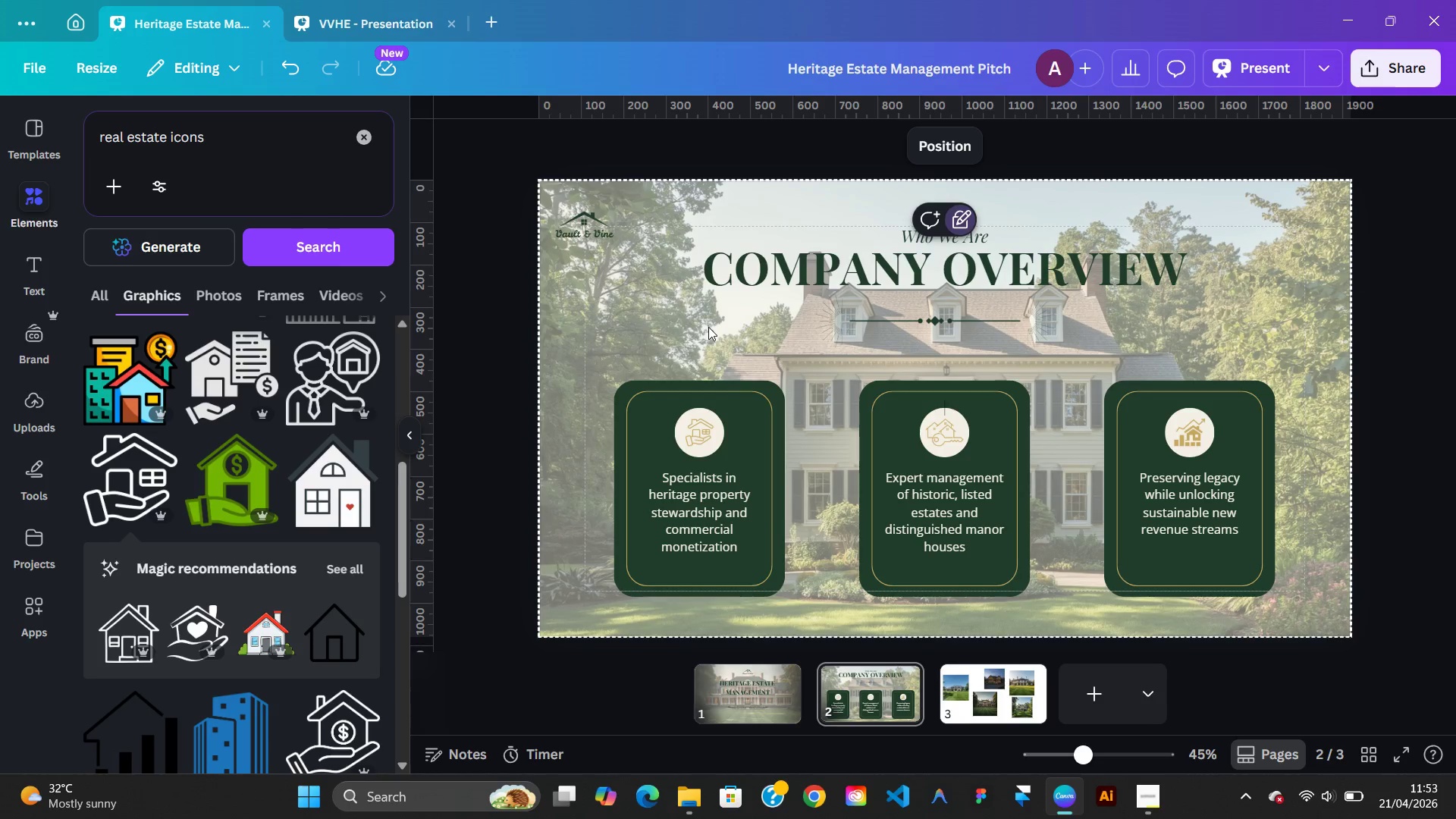 
right_click([708, 327])
 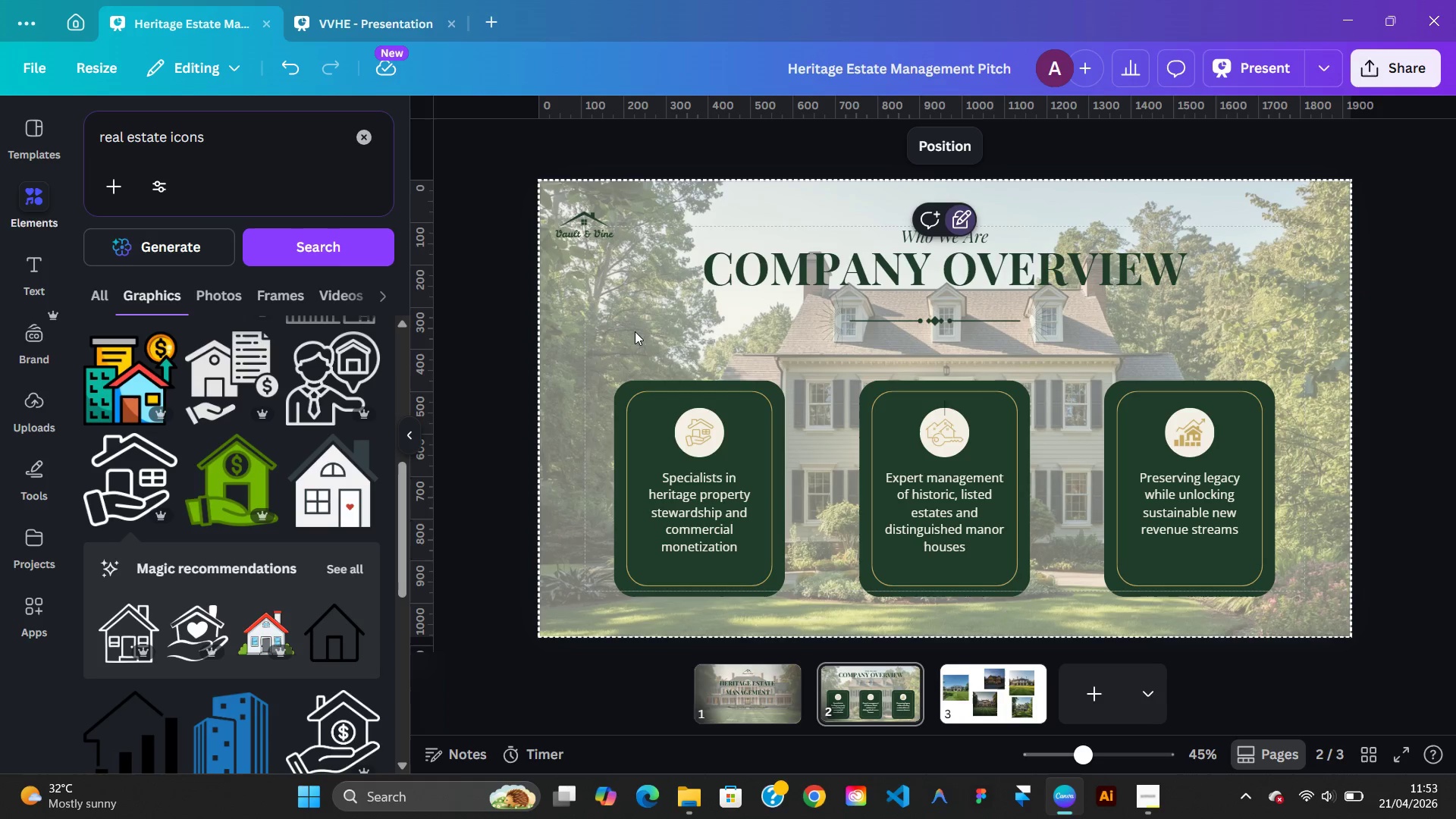 
right_click([635, 331])
 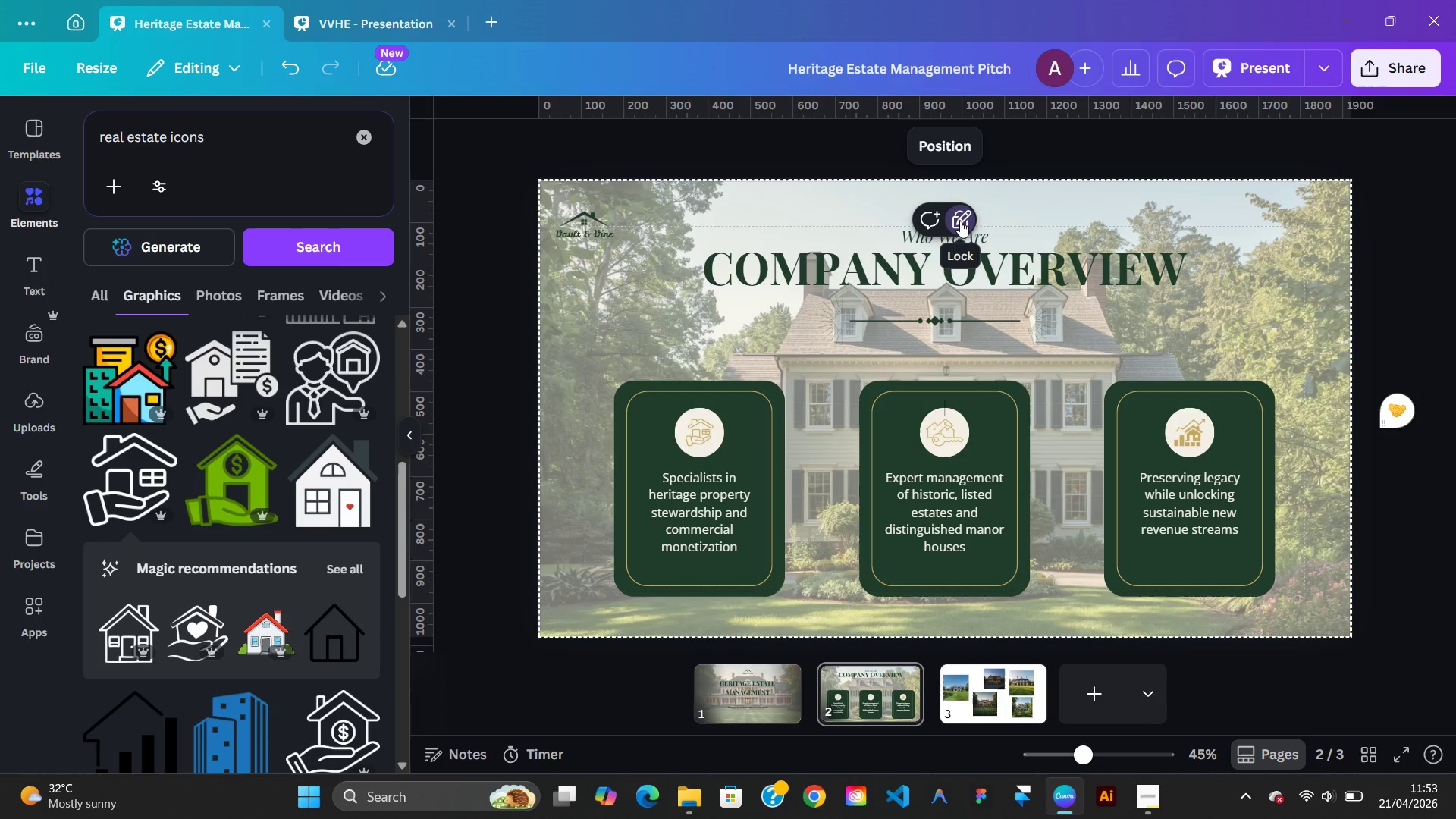 
left_click([960, 221])
 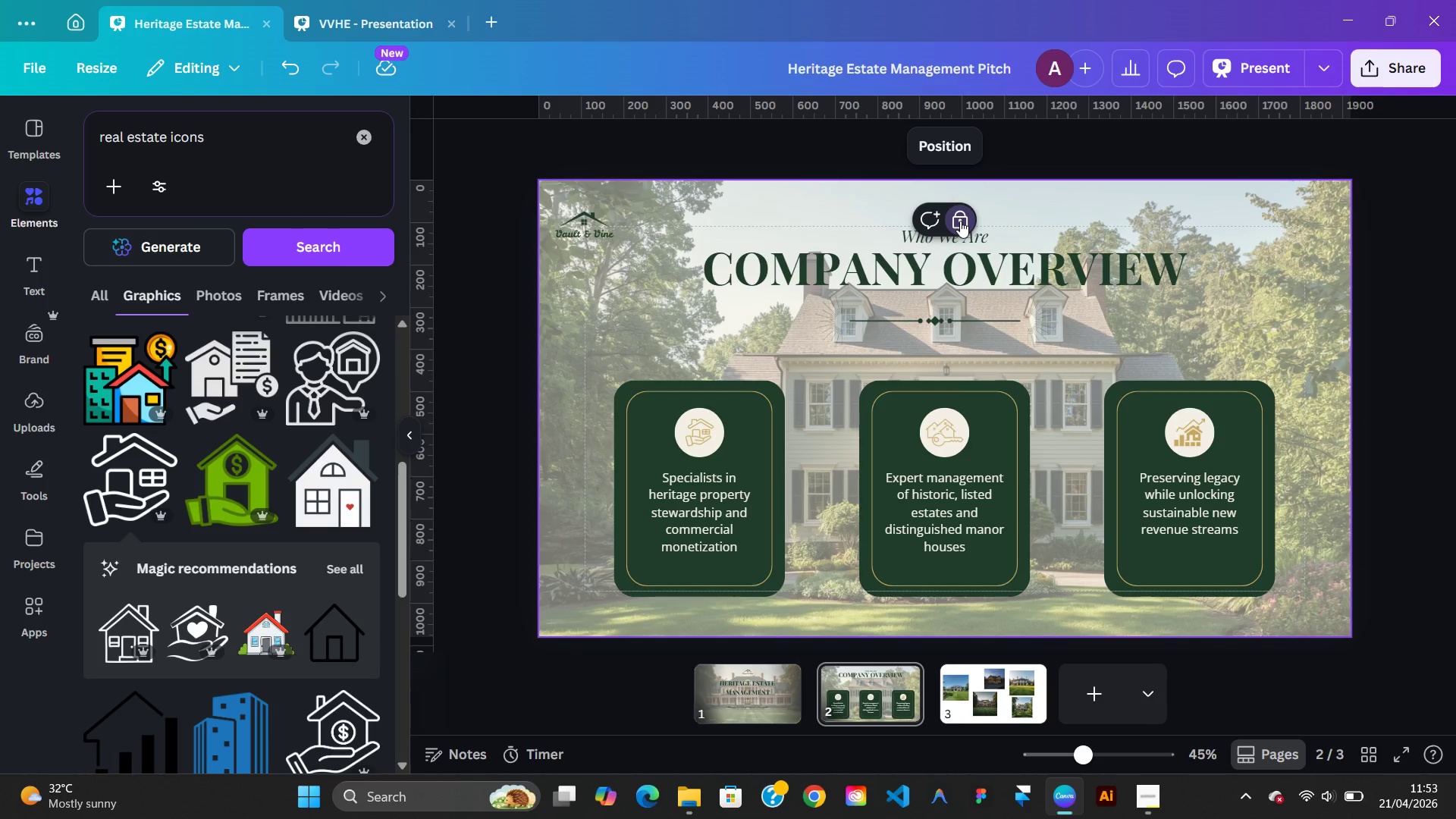 
left_click([960, 221])
 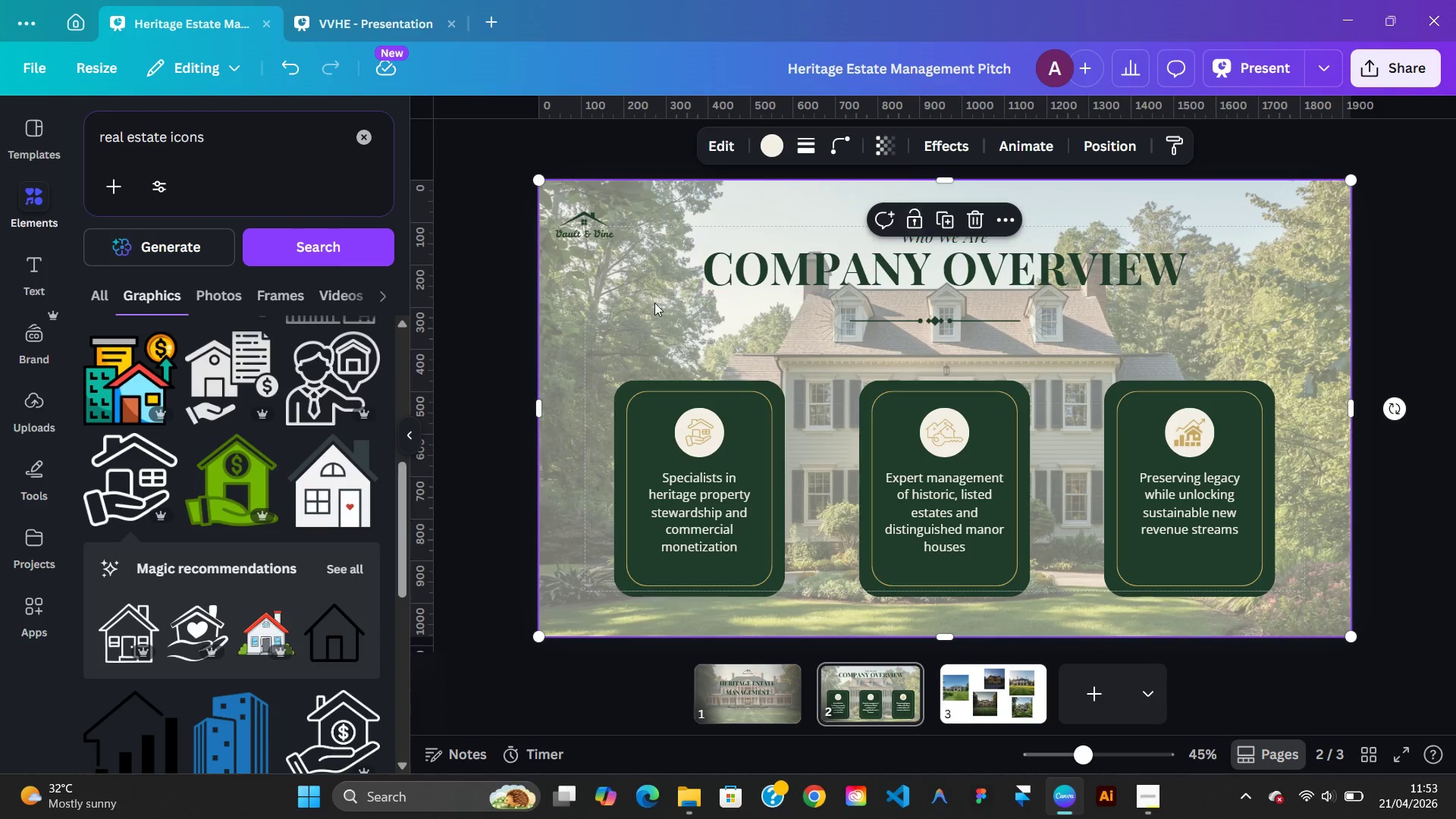 
right_click([654, 303])
 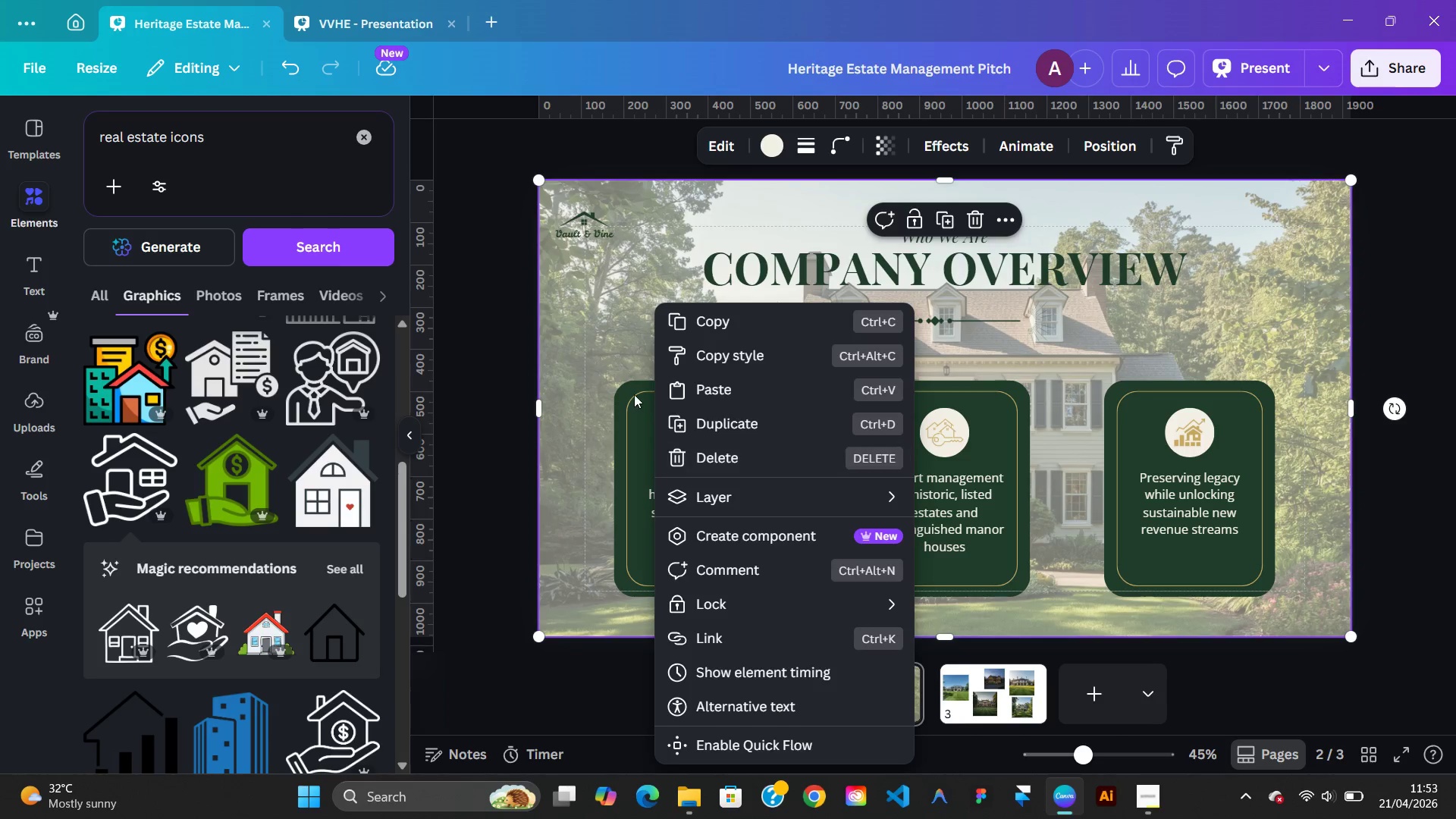 
right_click([609, 356])
 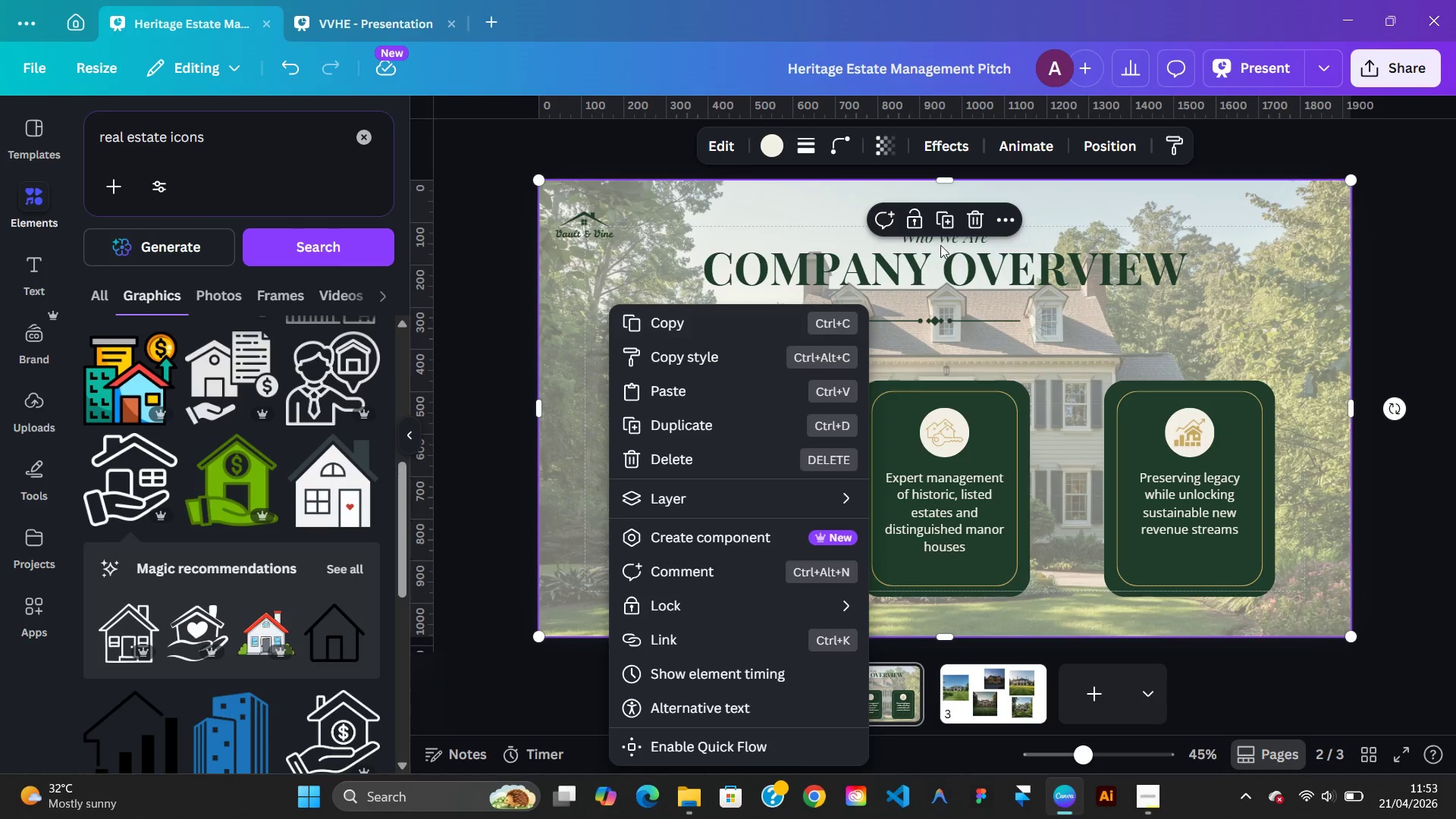 
left_click([919, 222])
 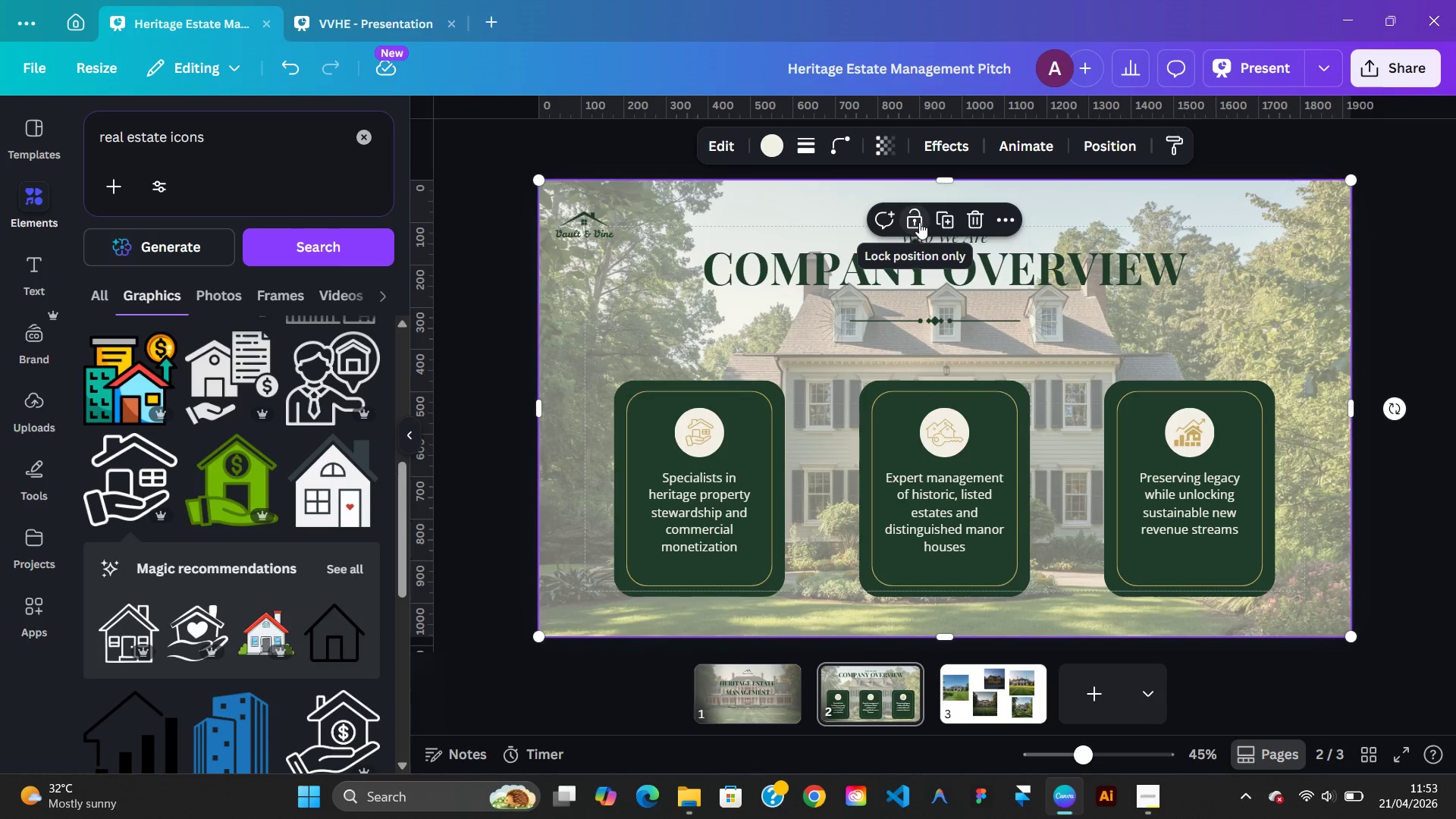 
left_click([919, 222])
 